 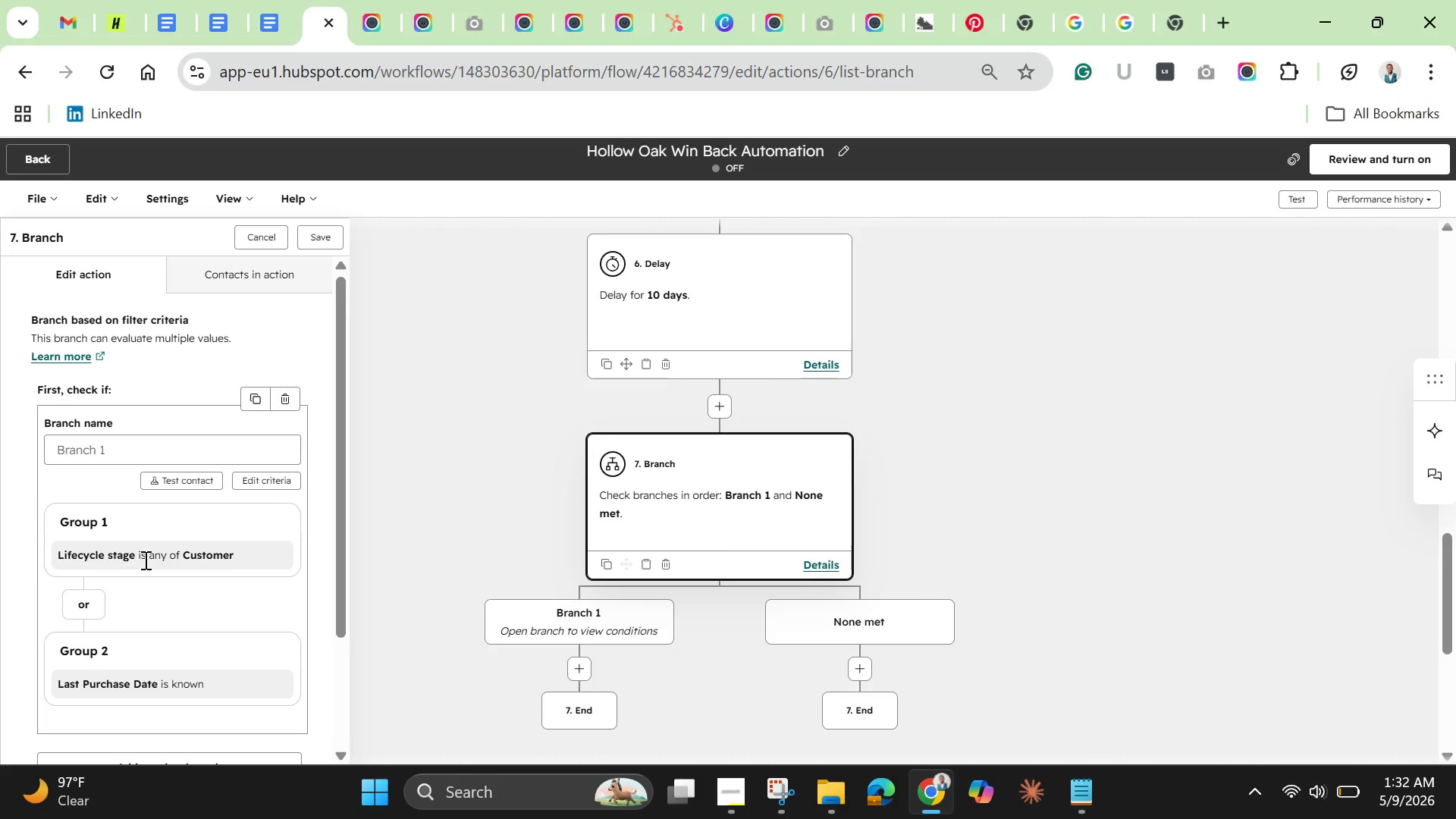 
left_click_drag(start_coordinate=[333, 570], to_coordinate=[303, 655])
 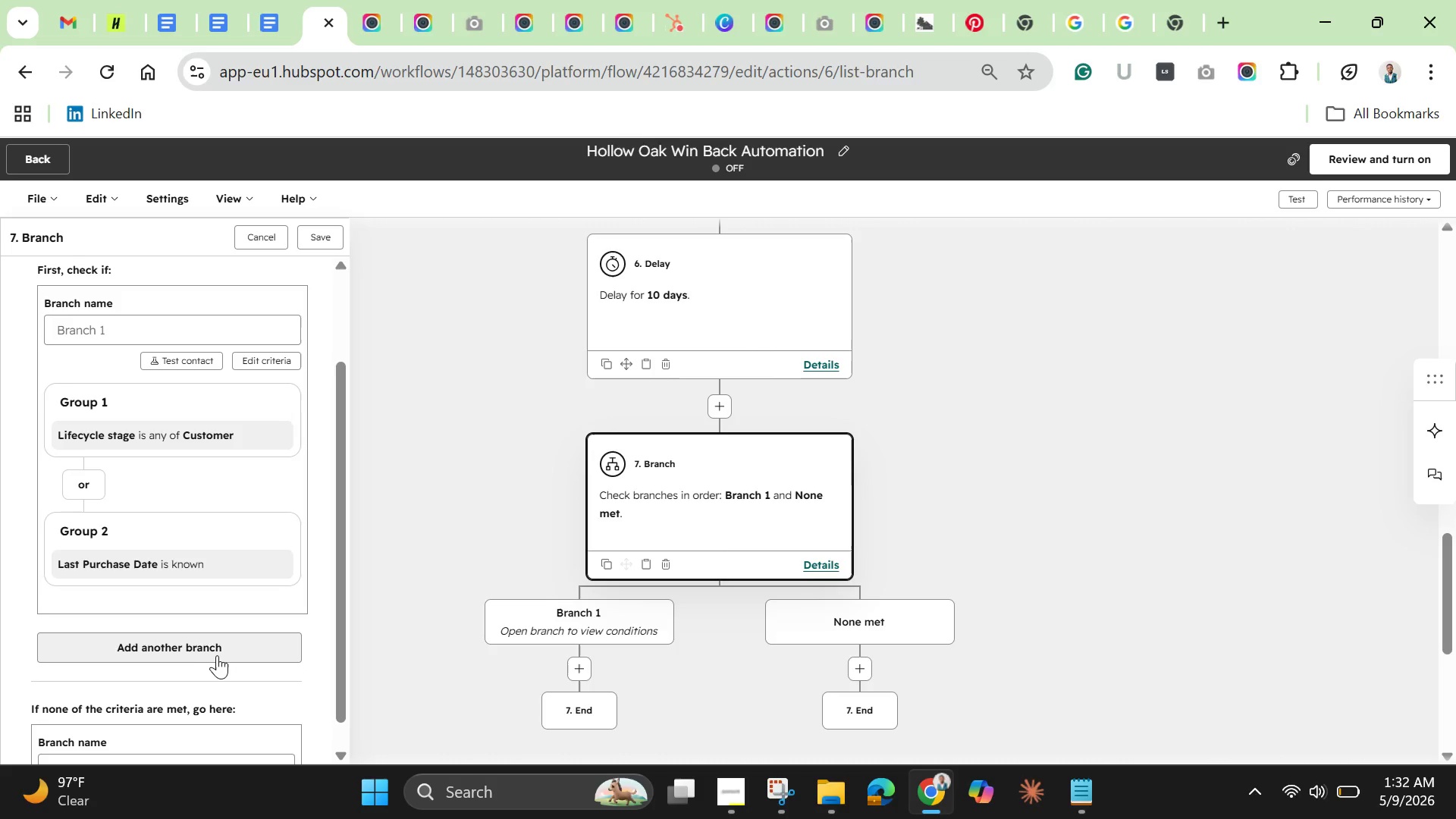 
scroll: coordinate [218, 655], scroll_direction: down, amount: 1.0
 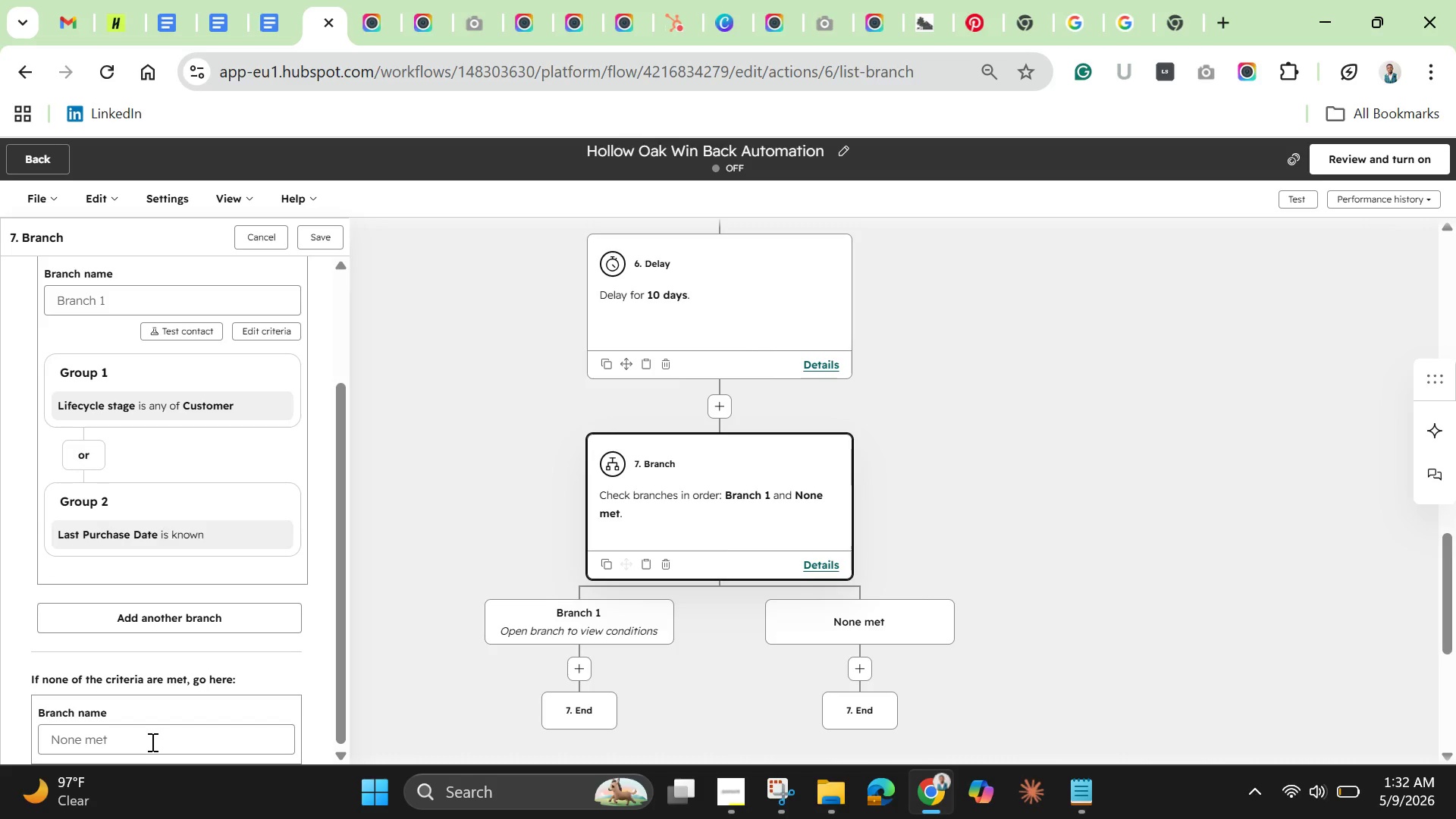 
left_click([151, 742])
 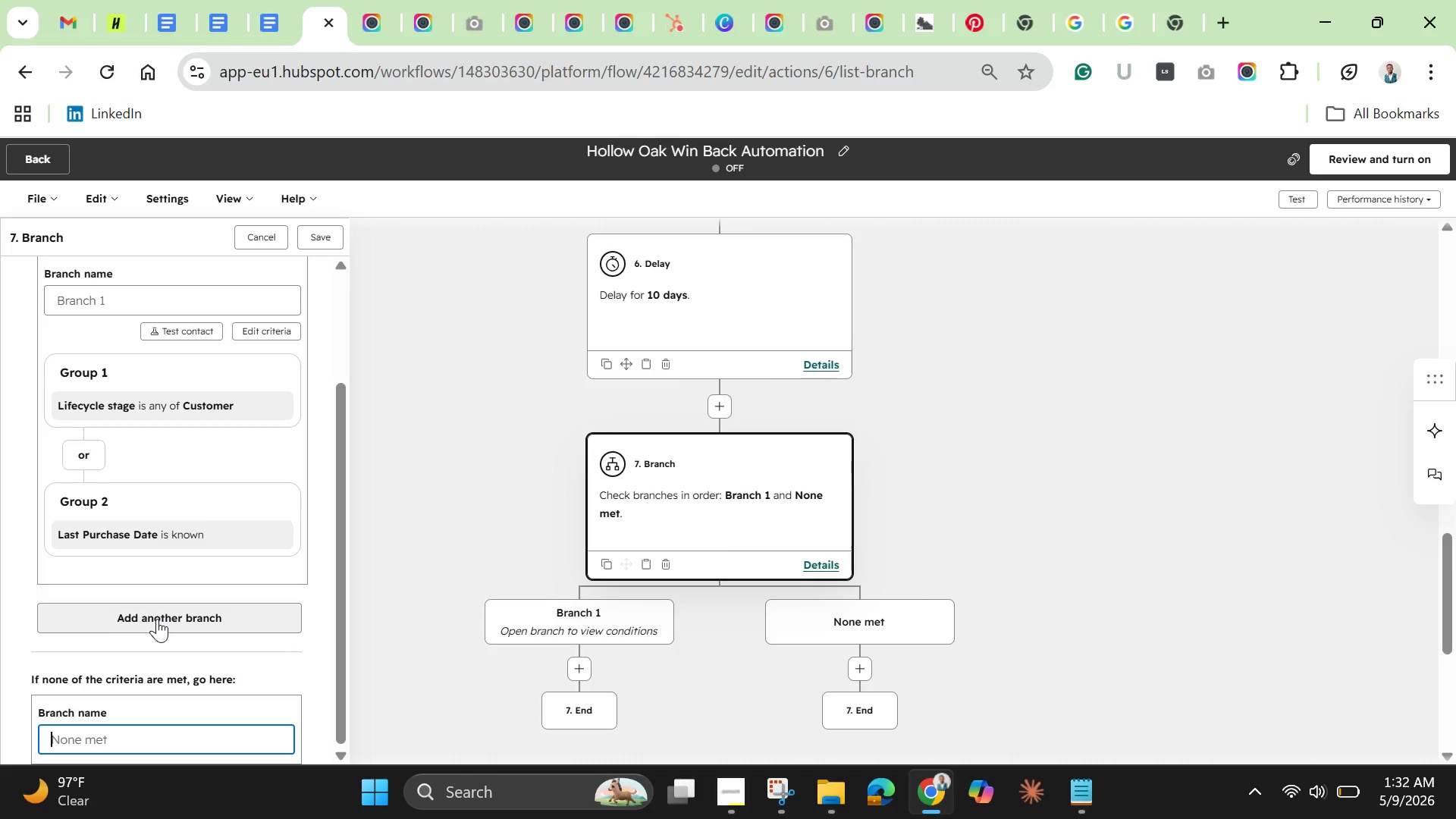 
wait(19.86)
 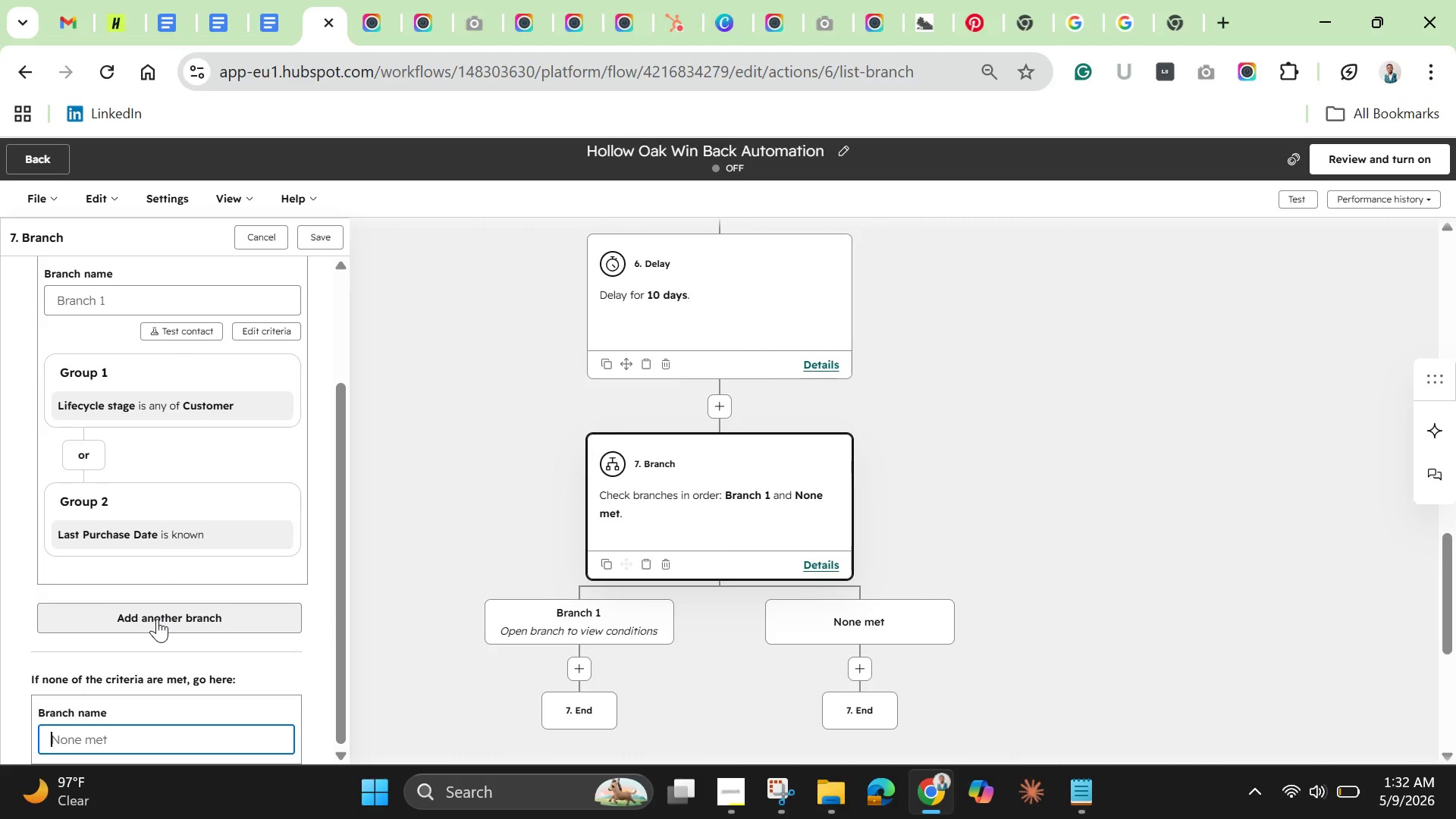 
left_click([157, 619])
 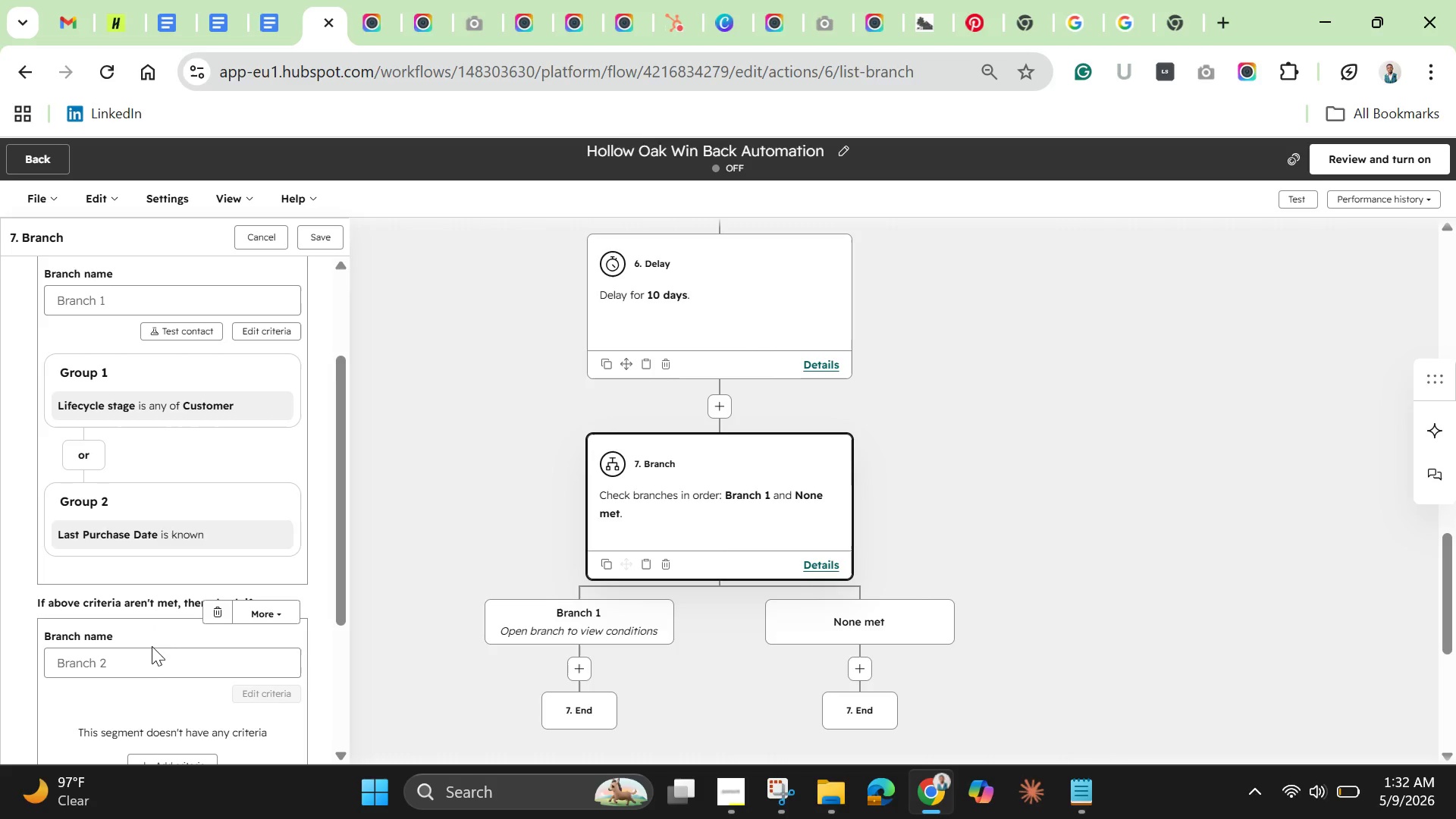 
left_click([138, 657])
 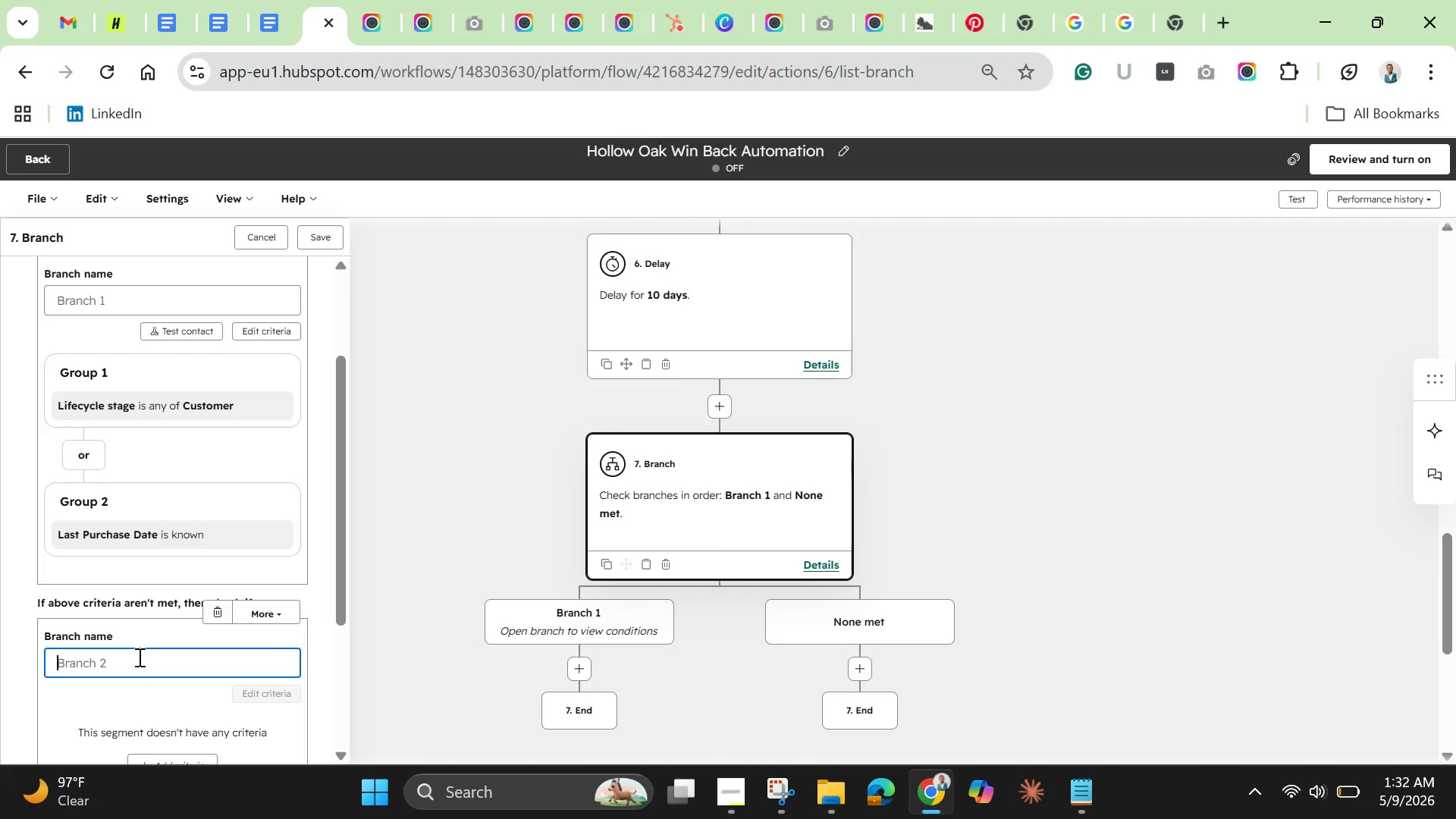 
type(remove from workflow)
 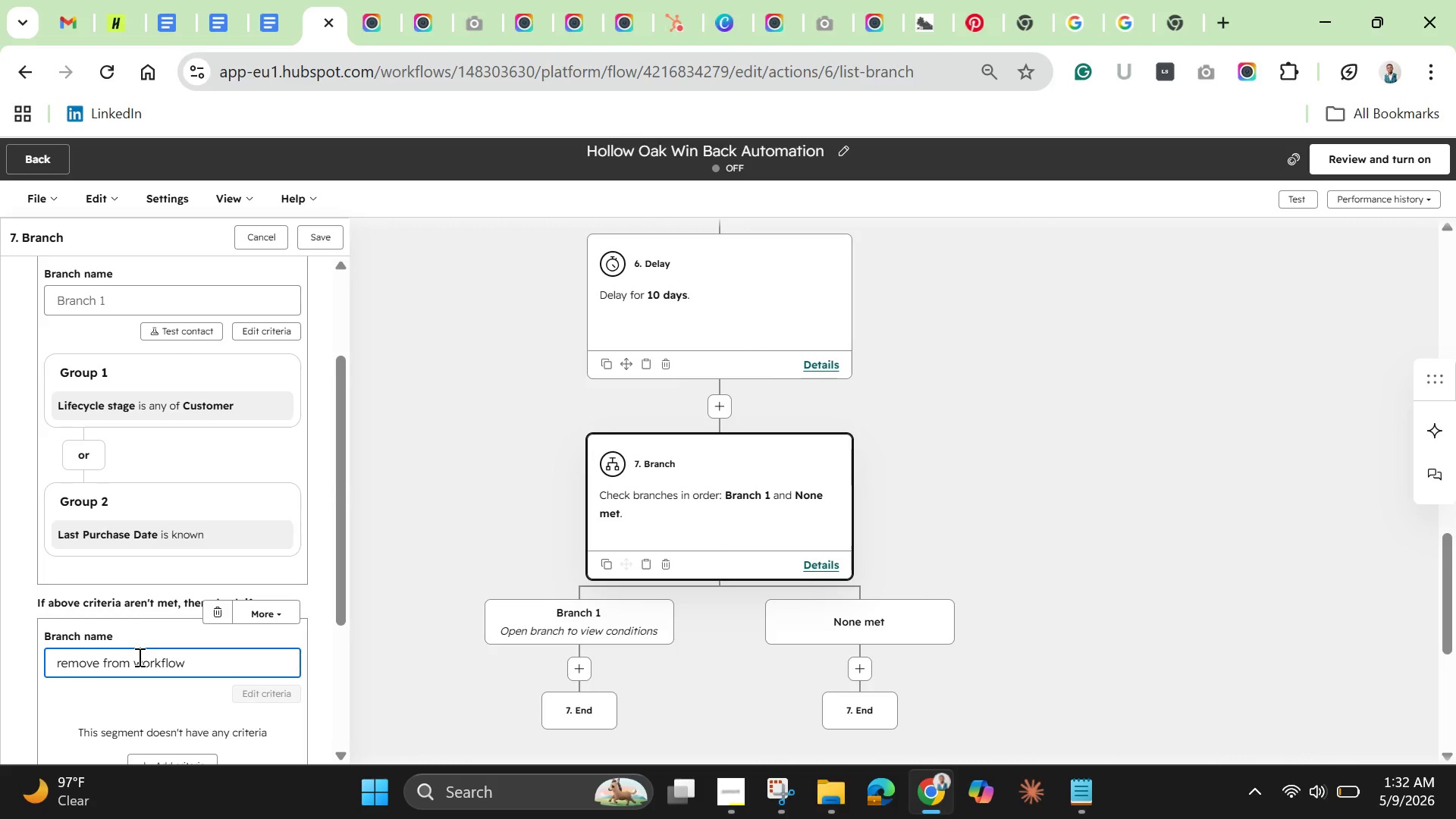 
key(Enter)
 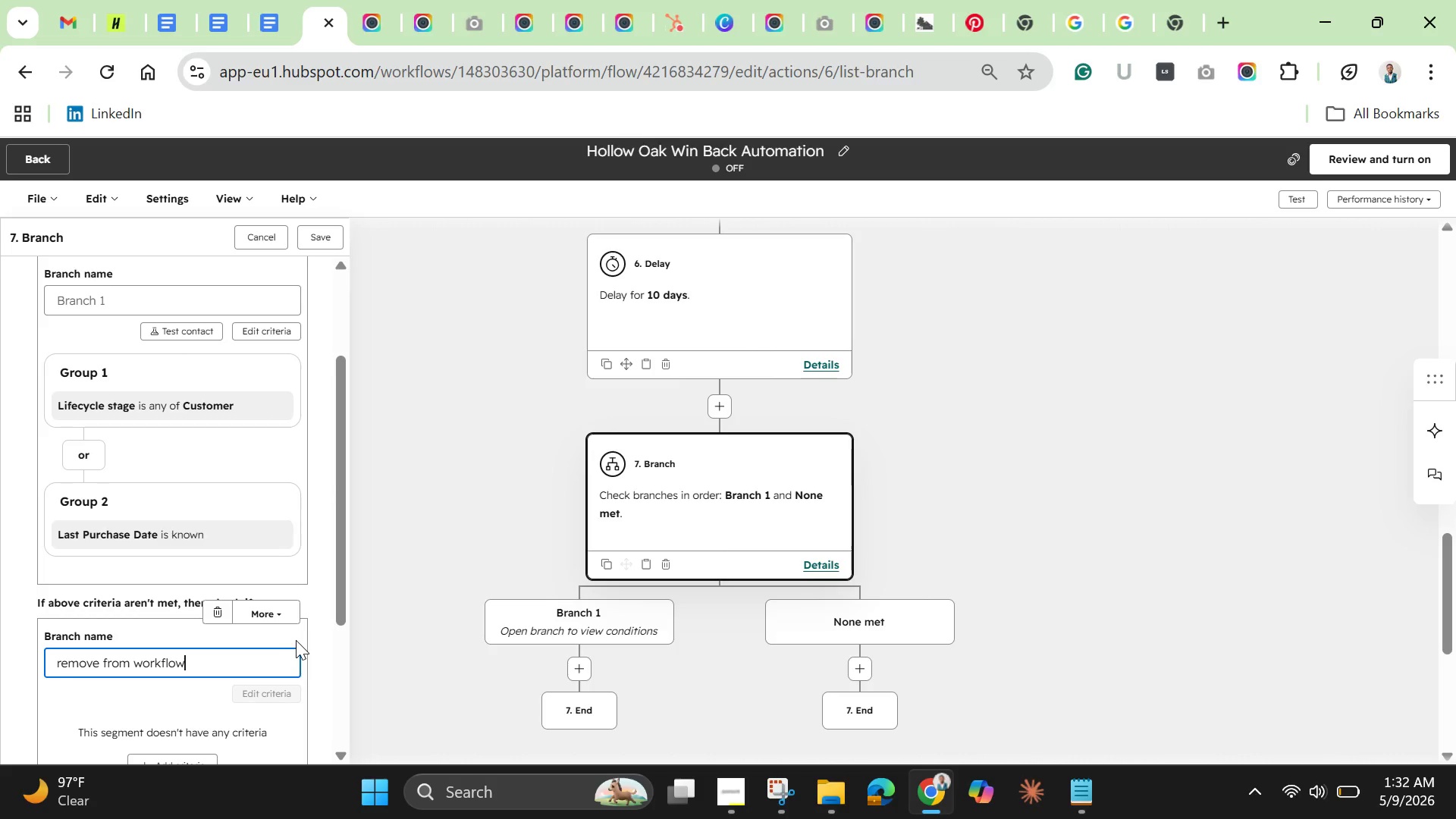 
left_click([343, 632])
 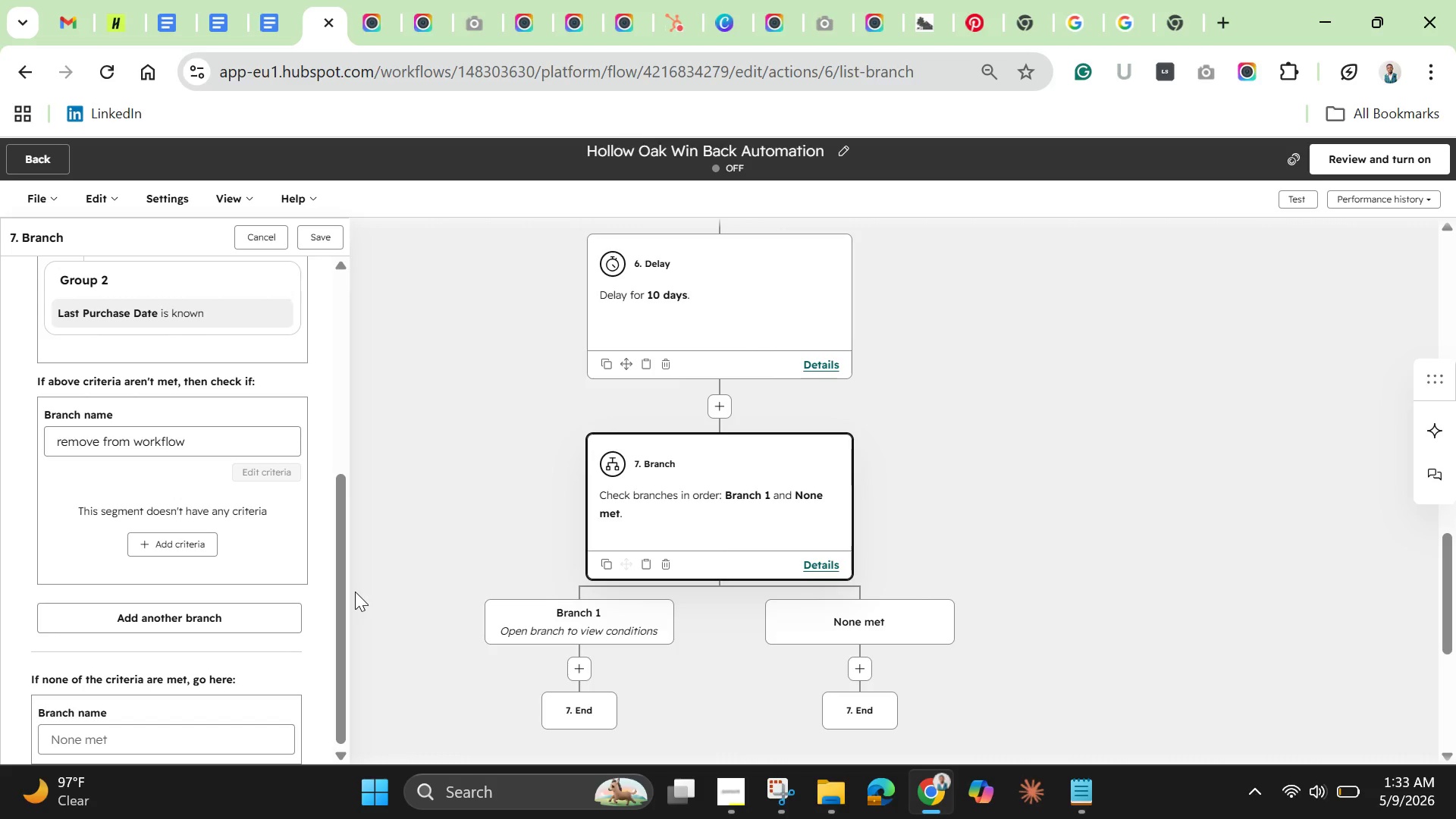 
left_click_drag(start_coordinate=[341, 604], to_coordinate=[366, 612])
 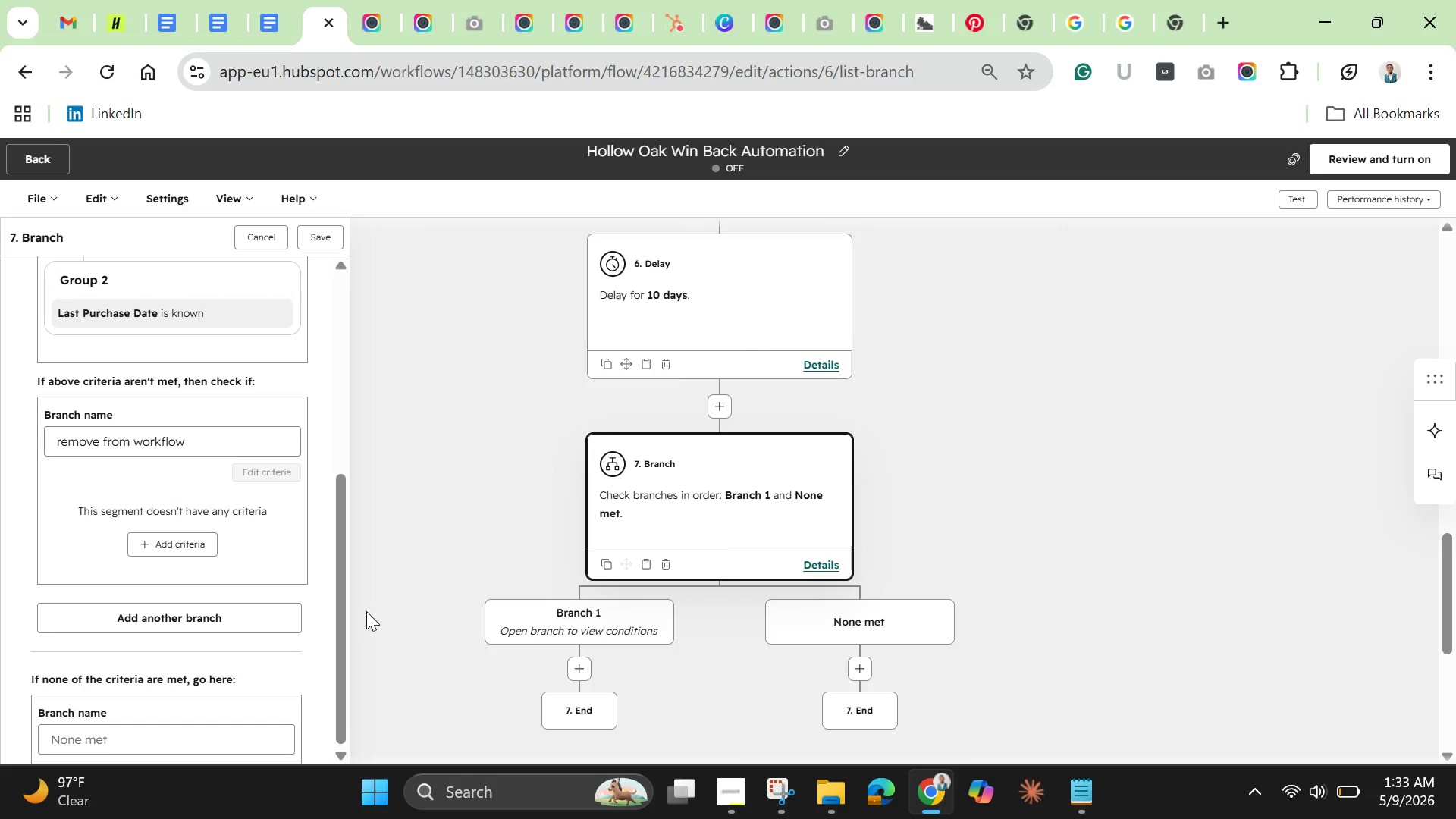 
left_click_drag(start_coordinate=[366, 609], to_coordinate=[363, 635])
 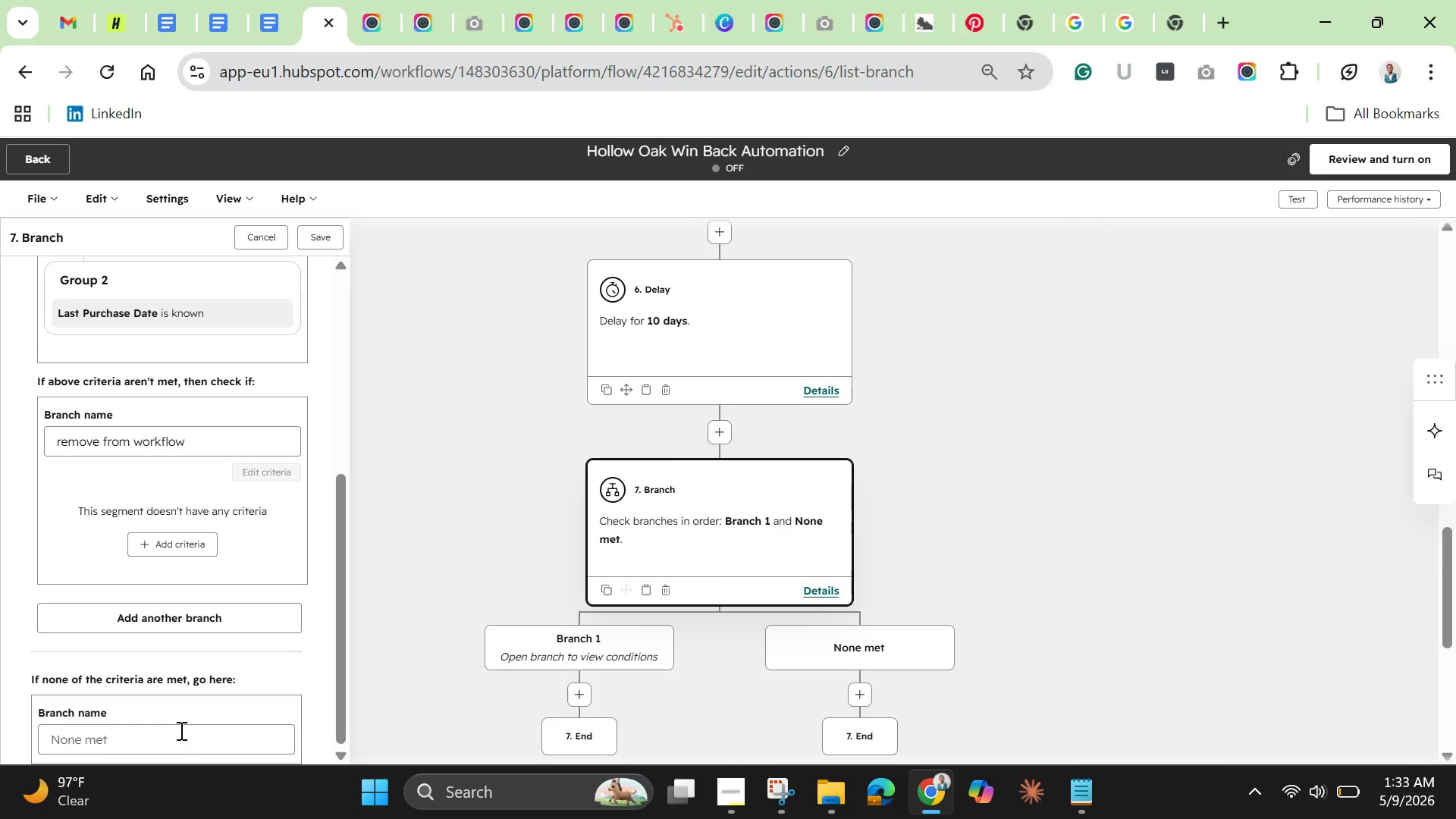 
left_click([180, 730])
 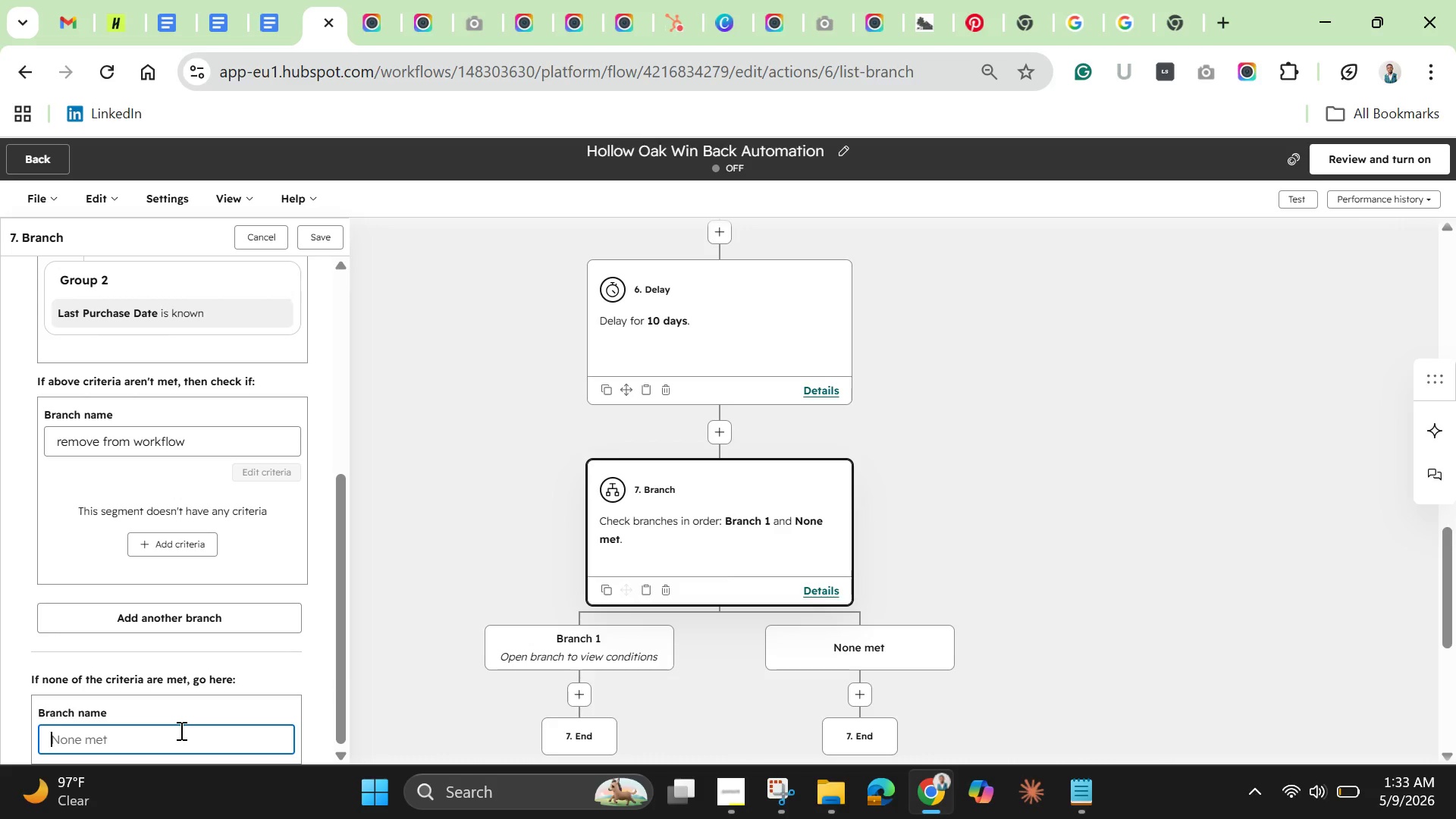 
type(Workflow Ends )
 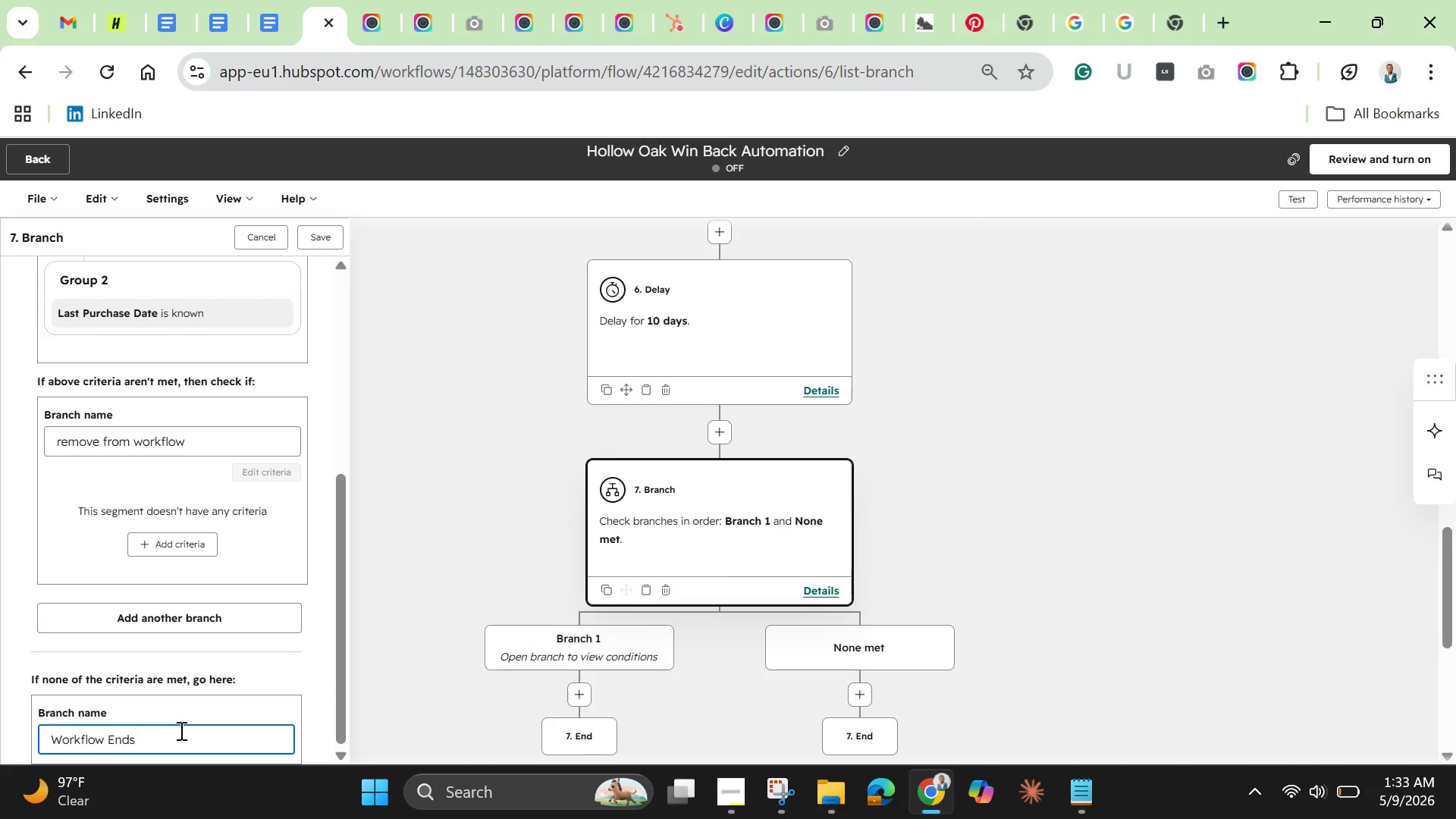 
wait(38.48)
 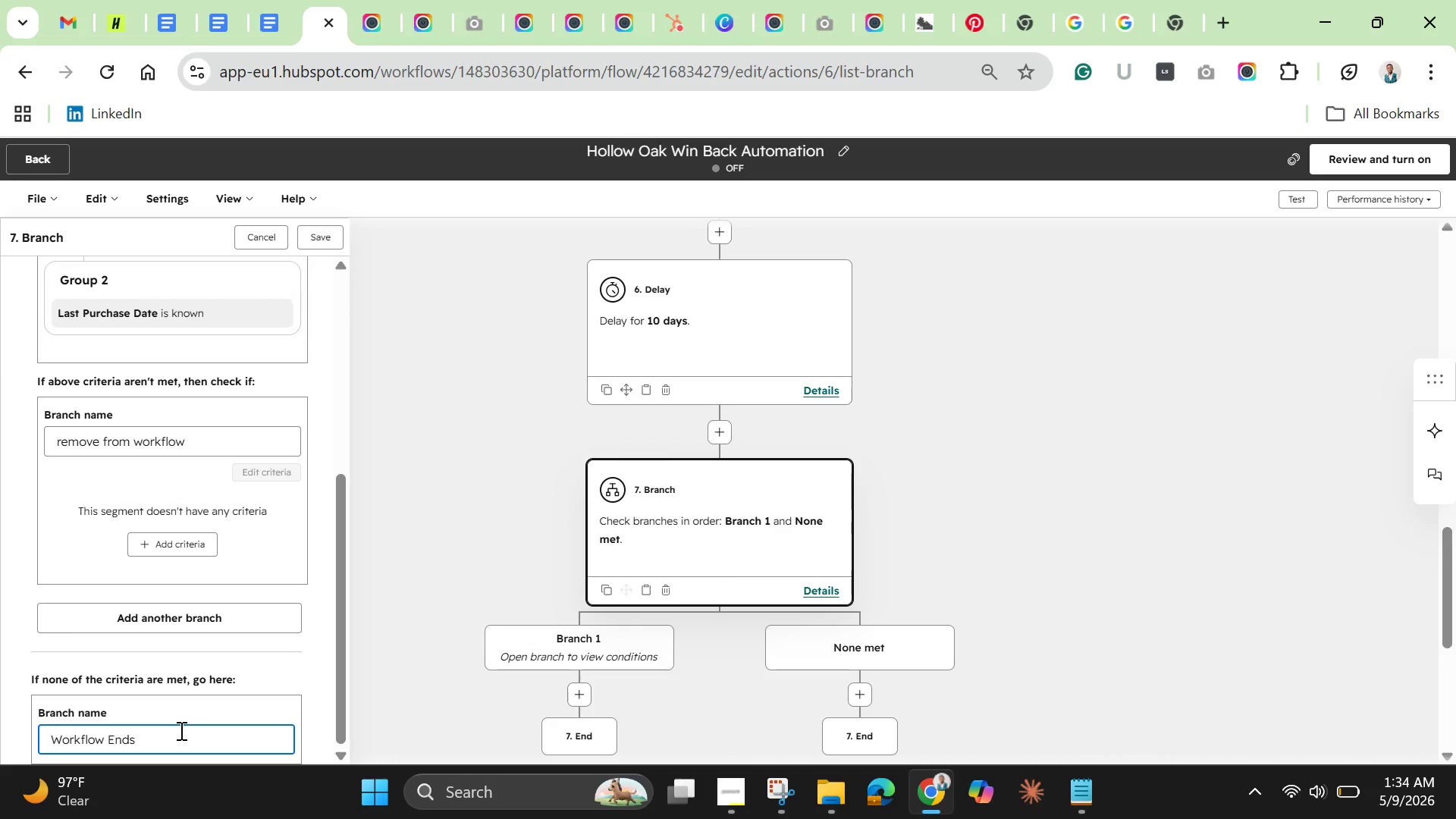 
left_click([324, 241])
 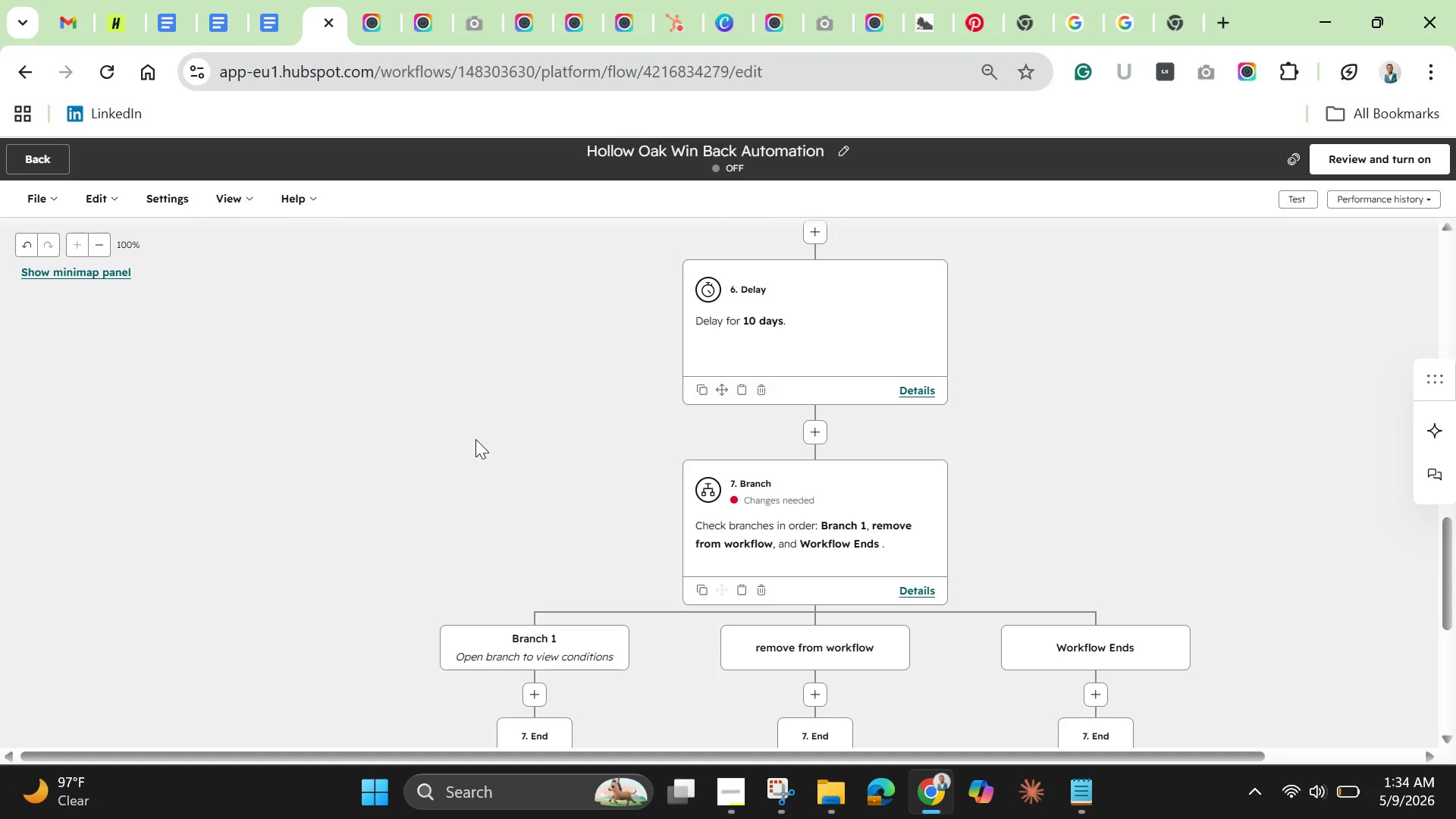 
wait(34.78)
 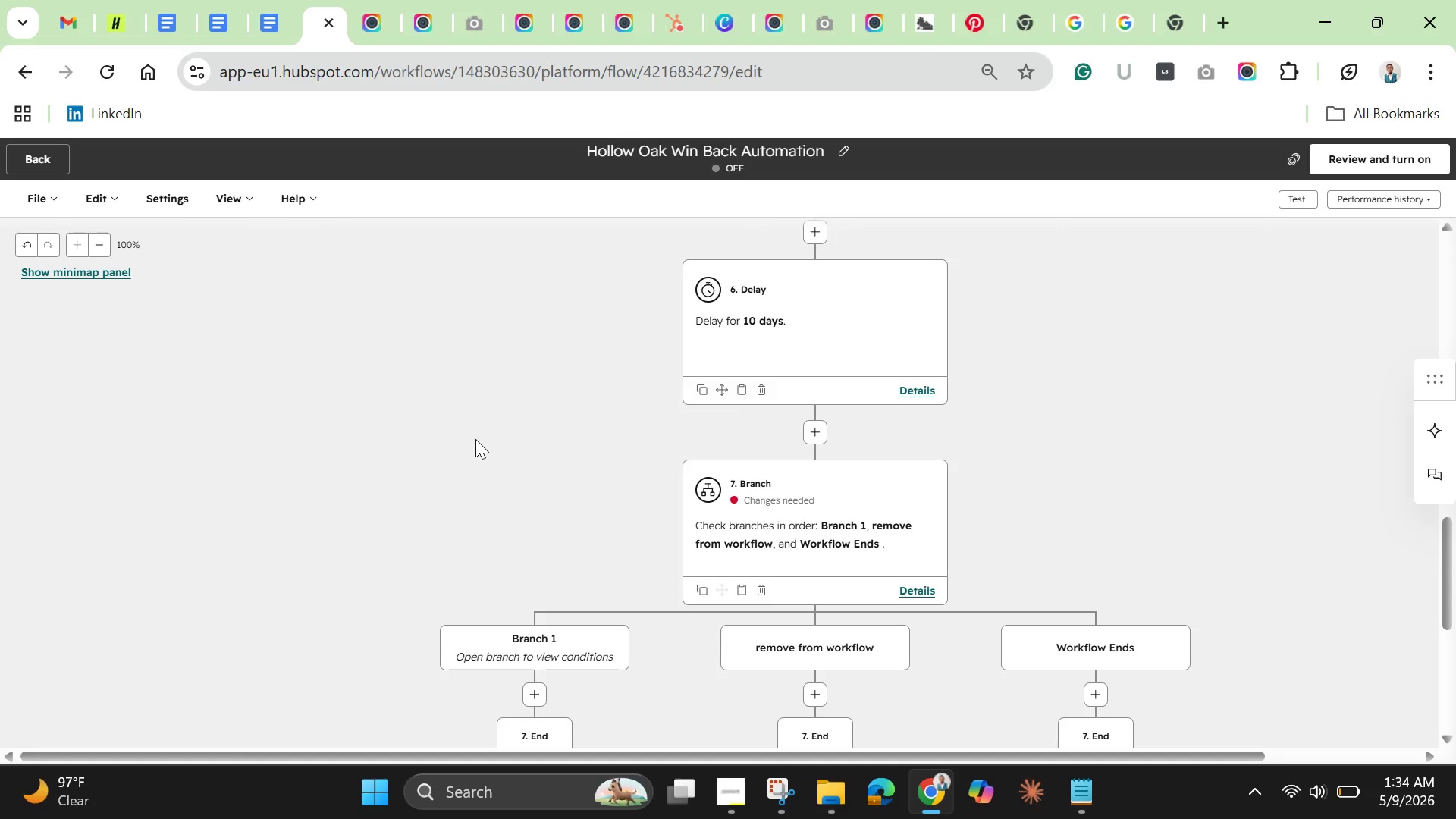 
scroll: coordinate [851, 525], scroll_direction: up, amount: 3.0
 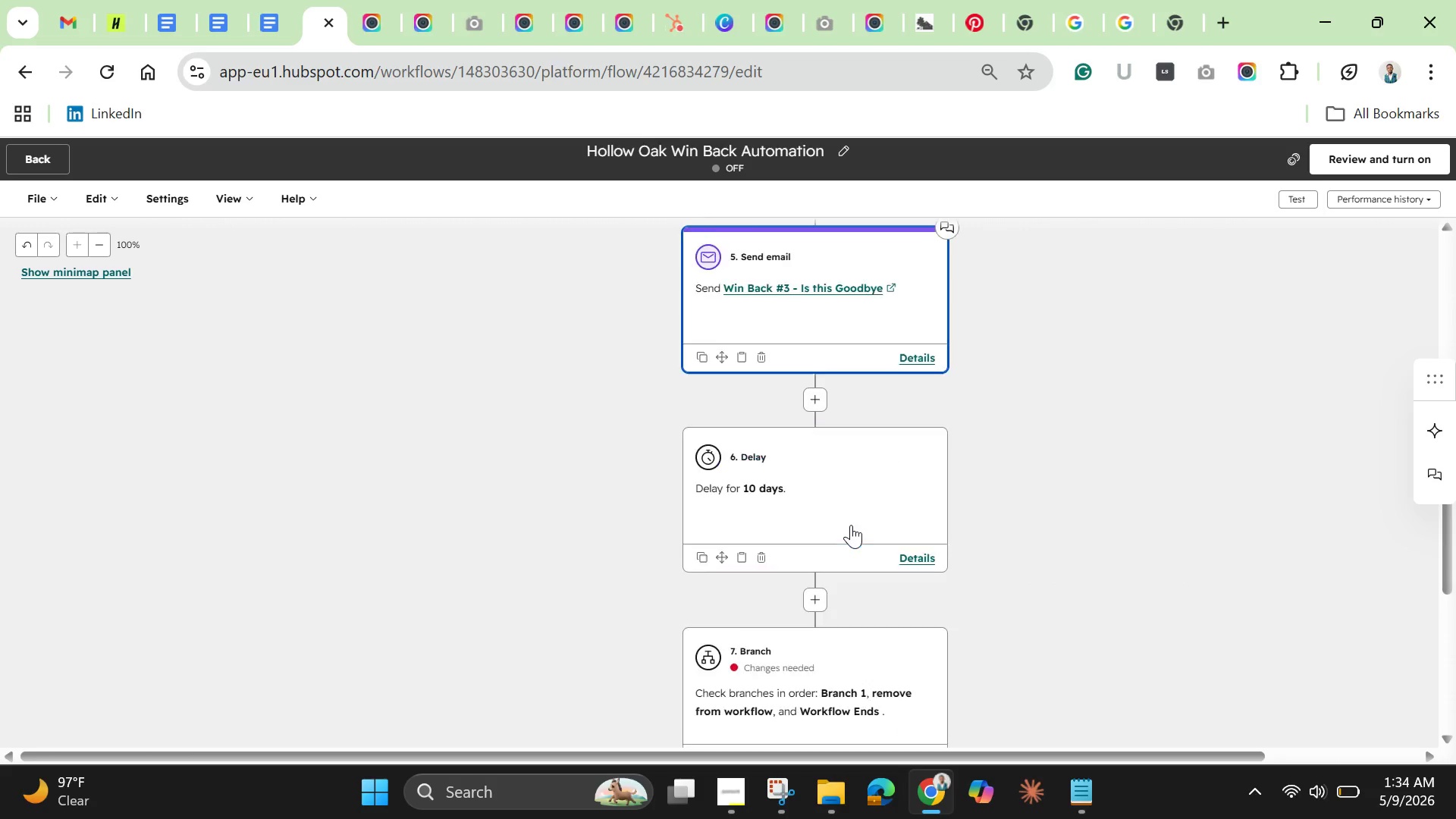 
scroll: coordinate [836, 537], scroll_direction: down, amount: 9.0
 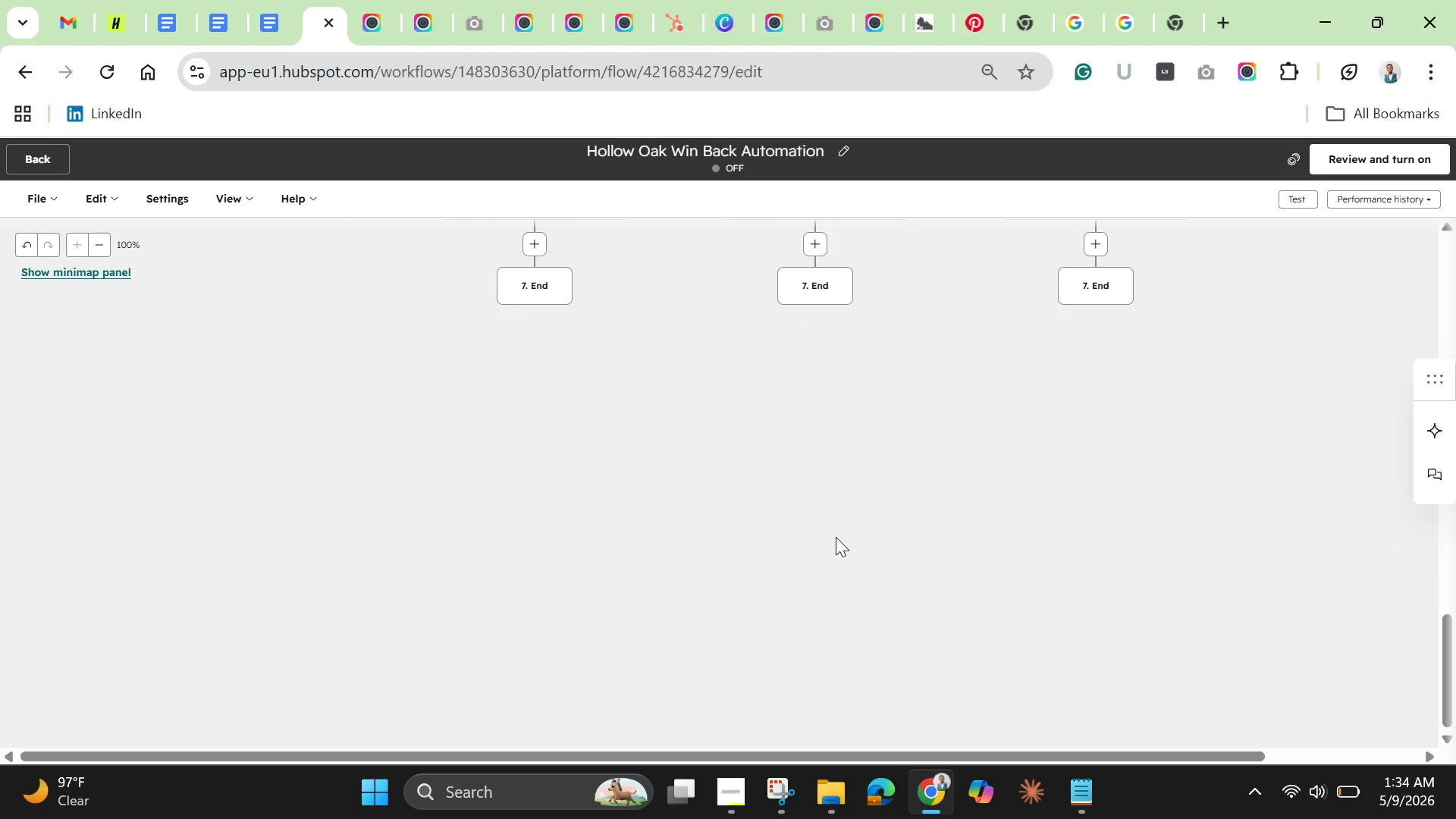 
scroll: coordinate [836, 537], scroll_direction: up, amount: 3.0
 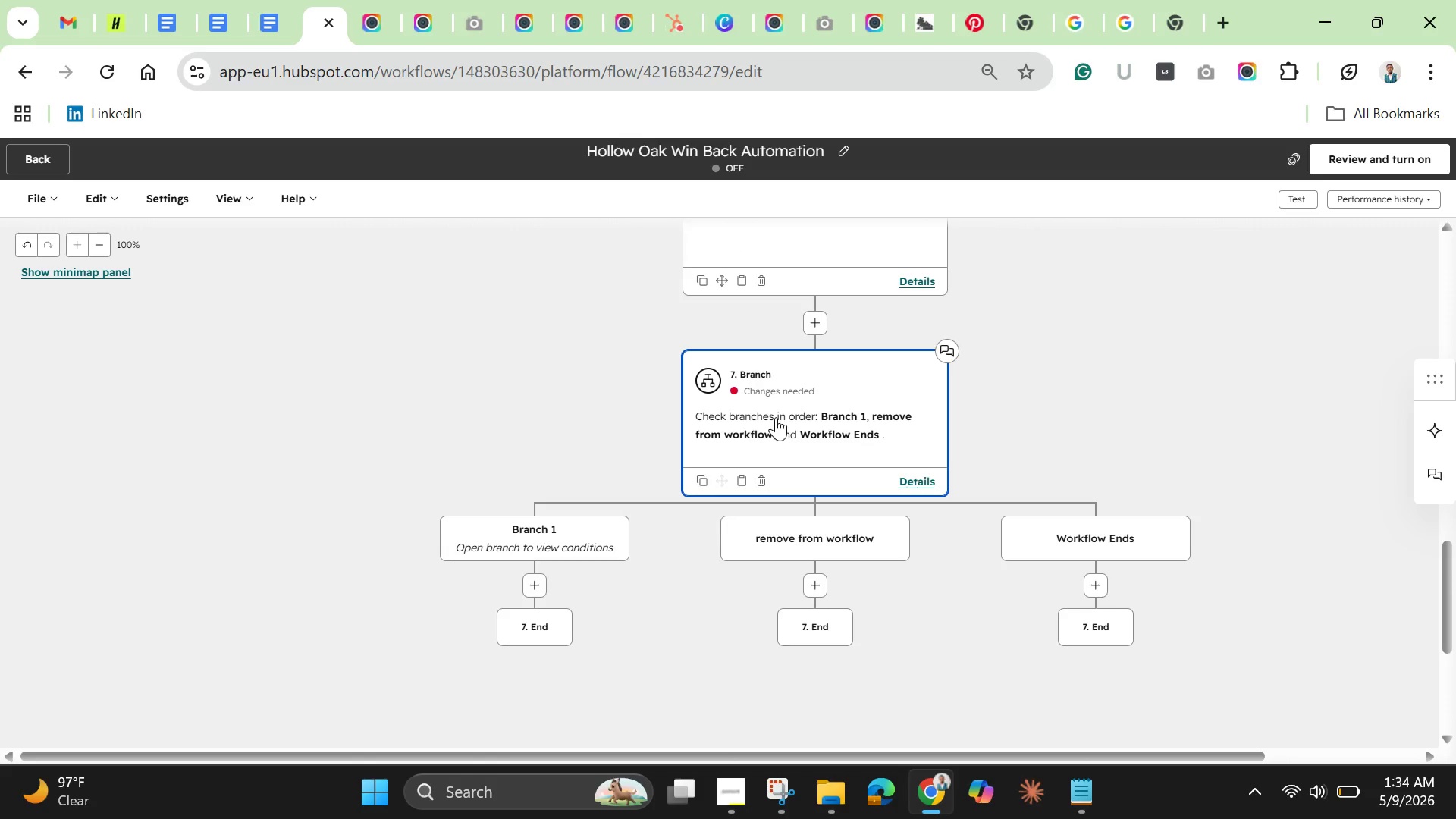 
left_click([776, 417])
 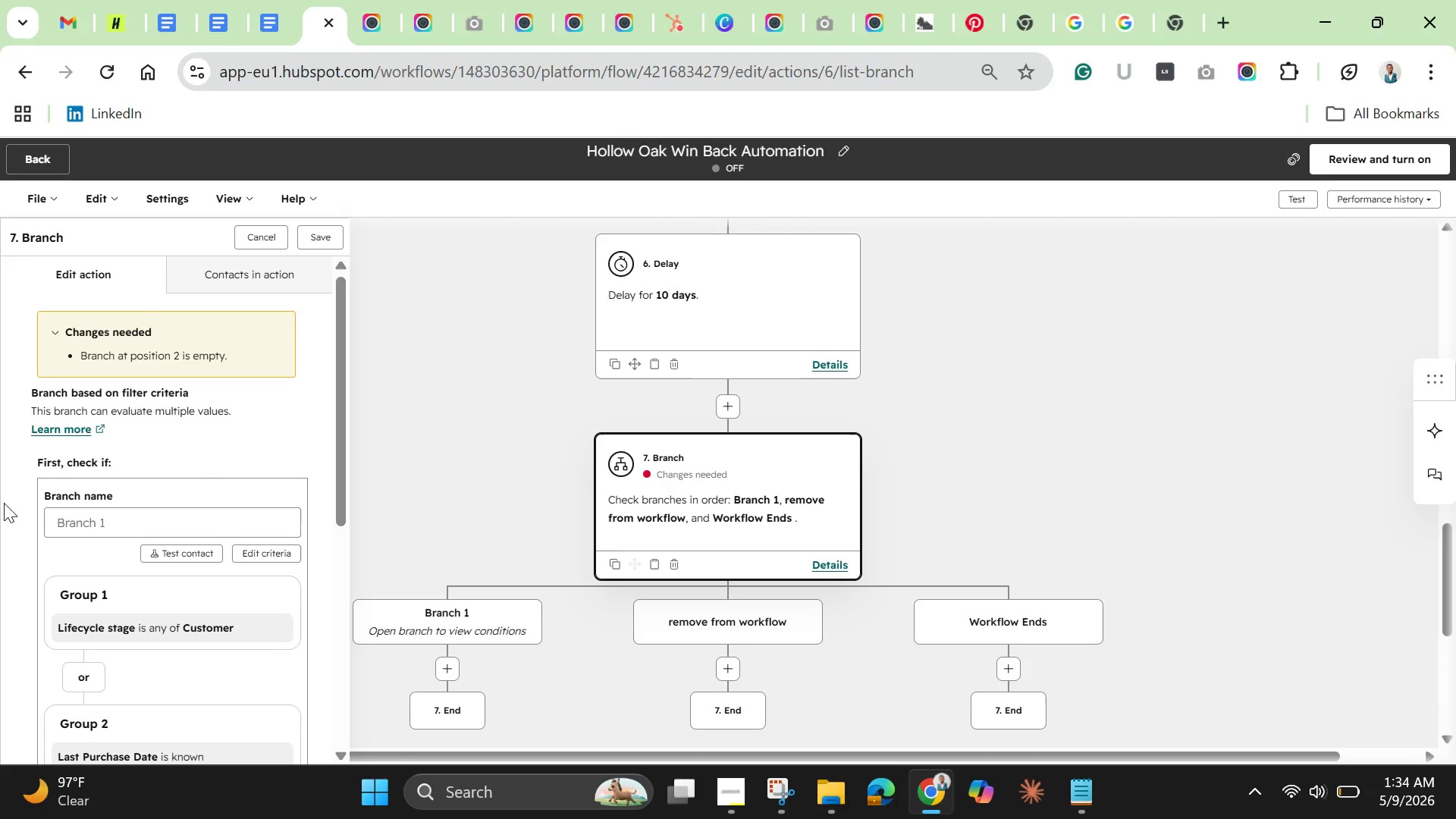 
wait(7.09)
 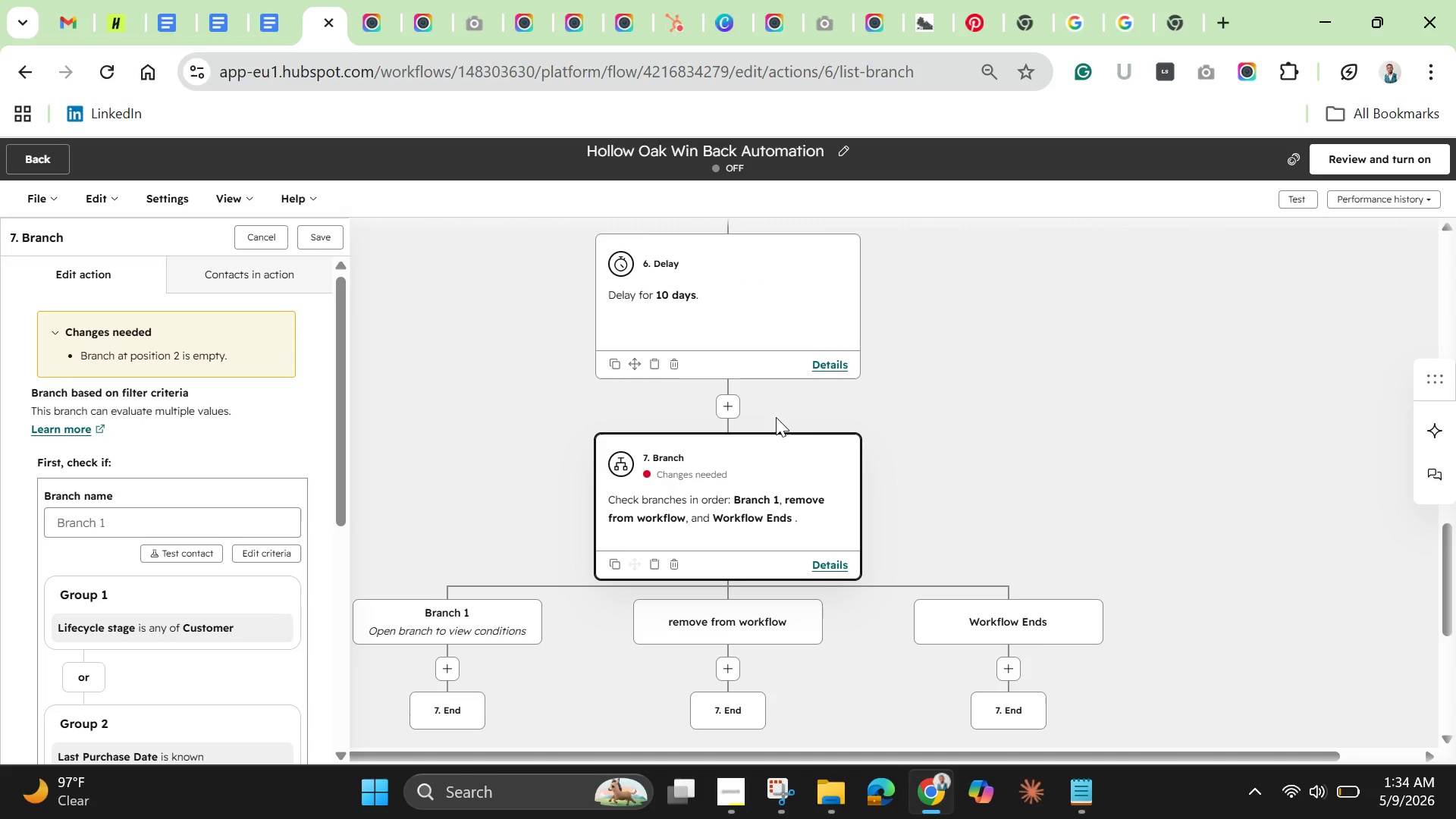 
left_click_drag(start_coordinate=[334, 475], to_coordinate=[347, 548])
 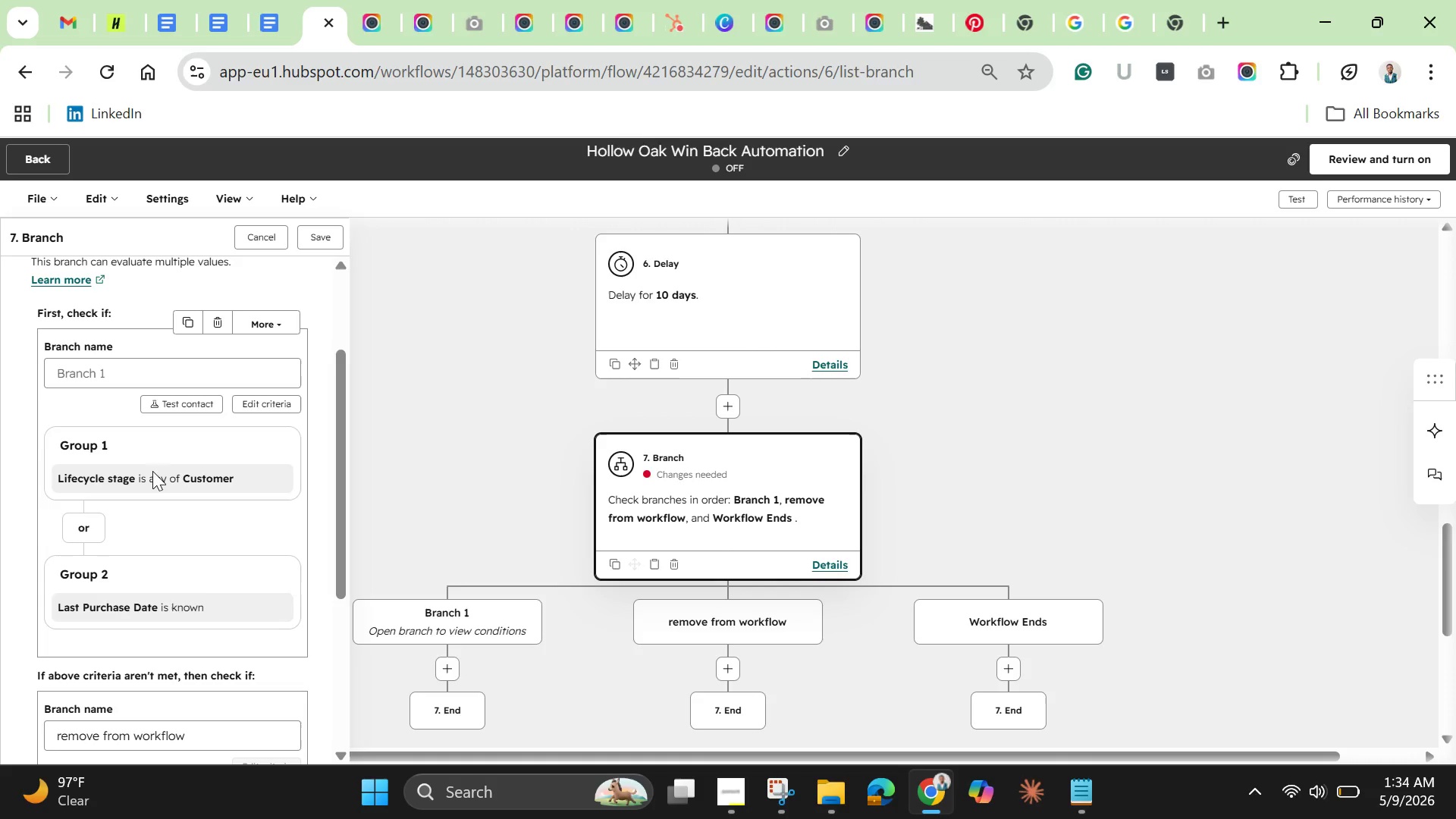 
left_click([162, 482])
 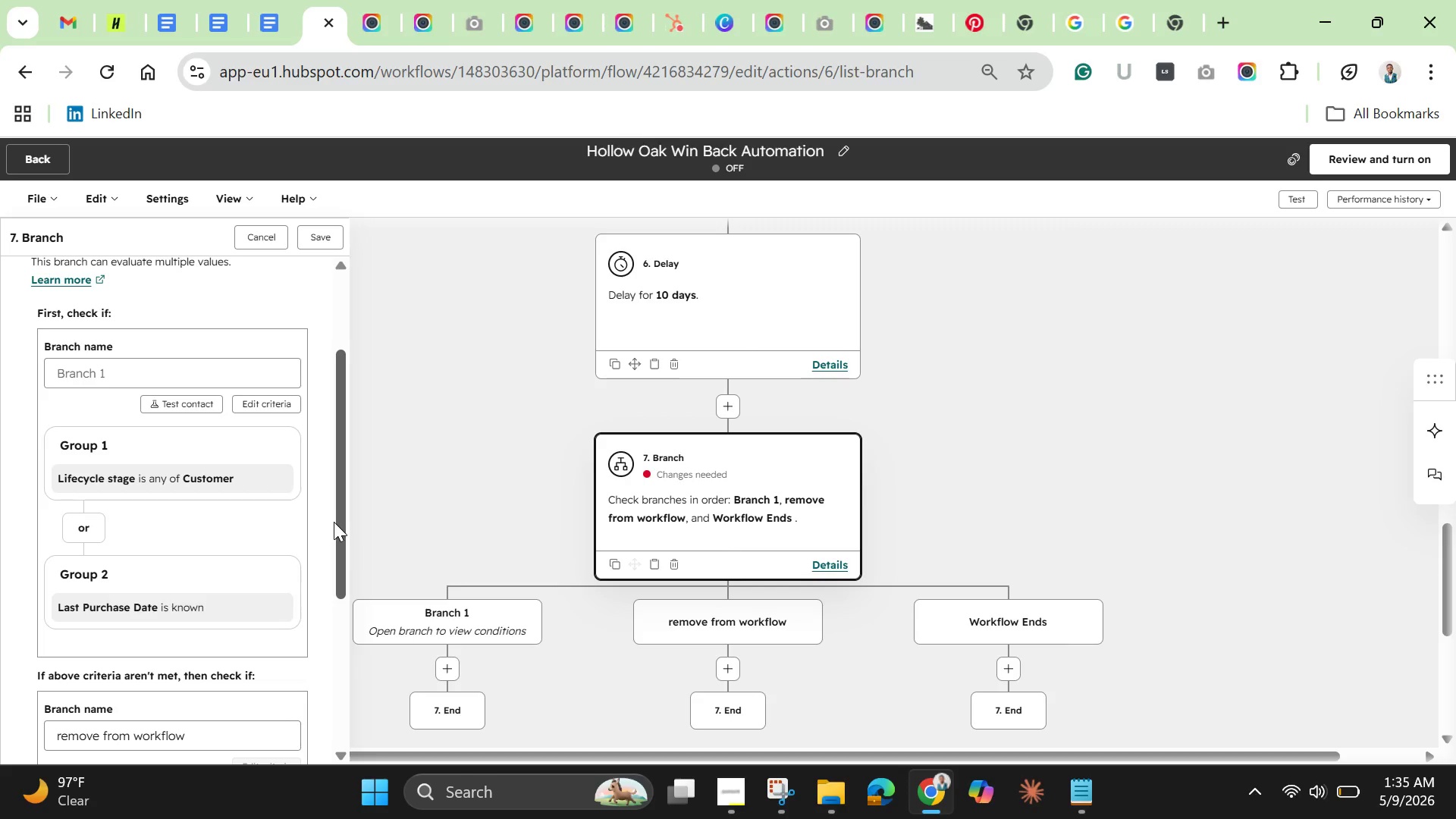 
wait(6.95)
 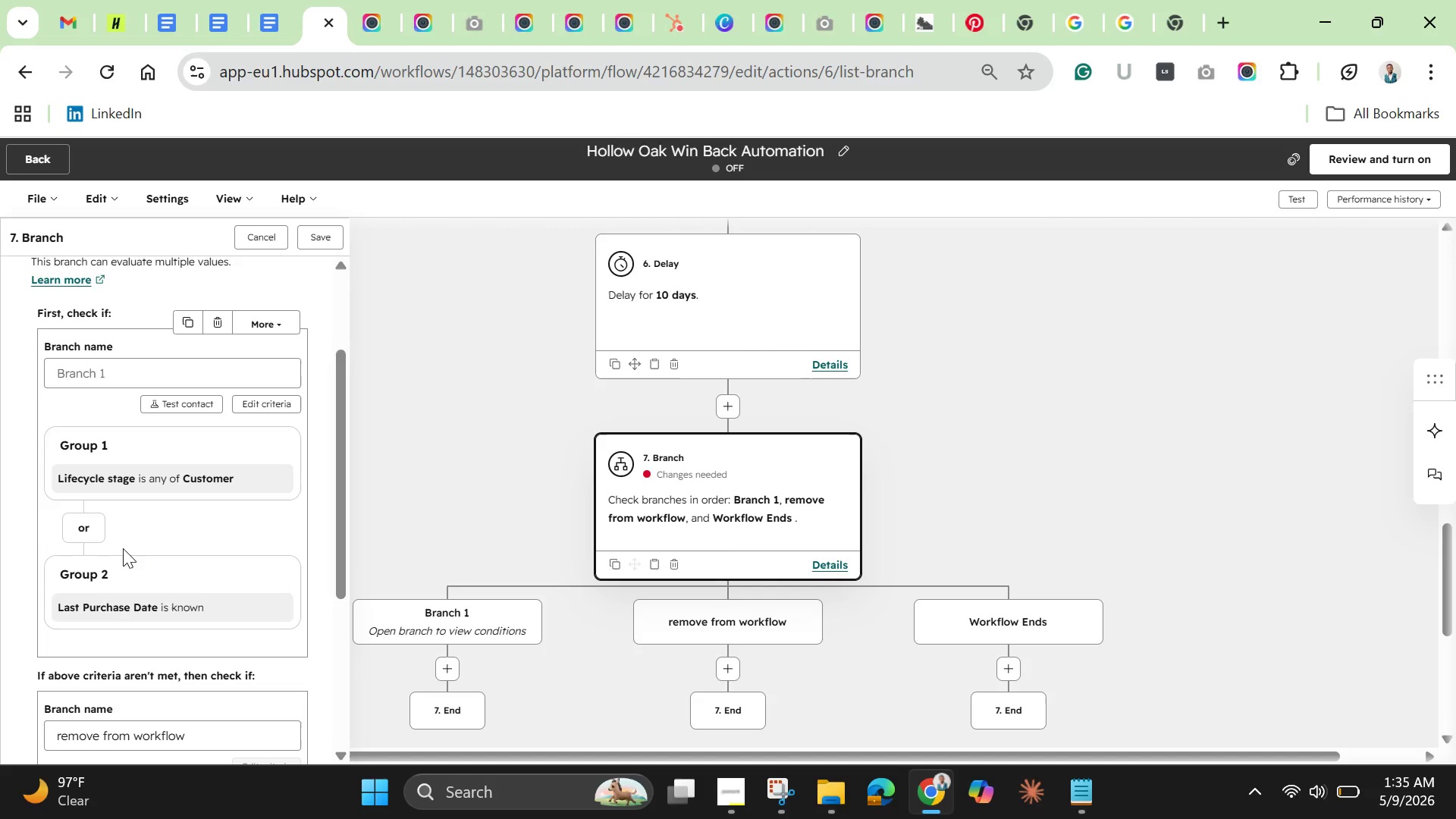 
left_click([241, 406])
 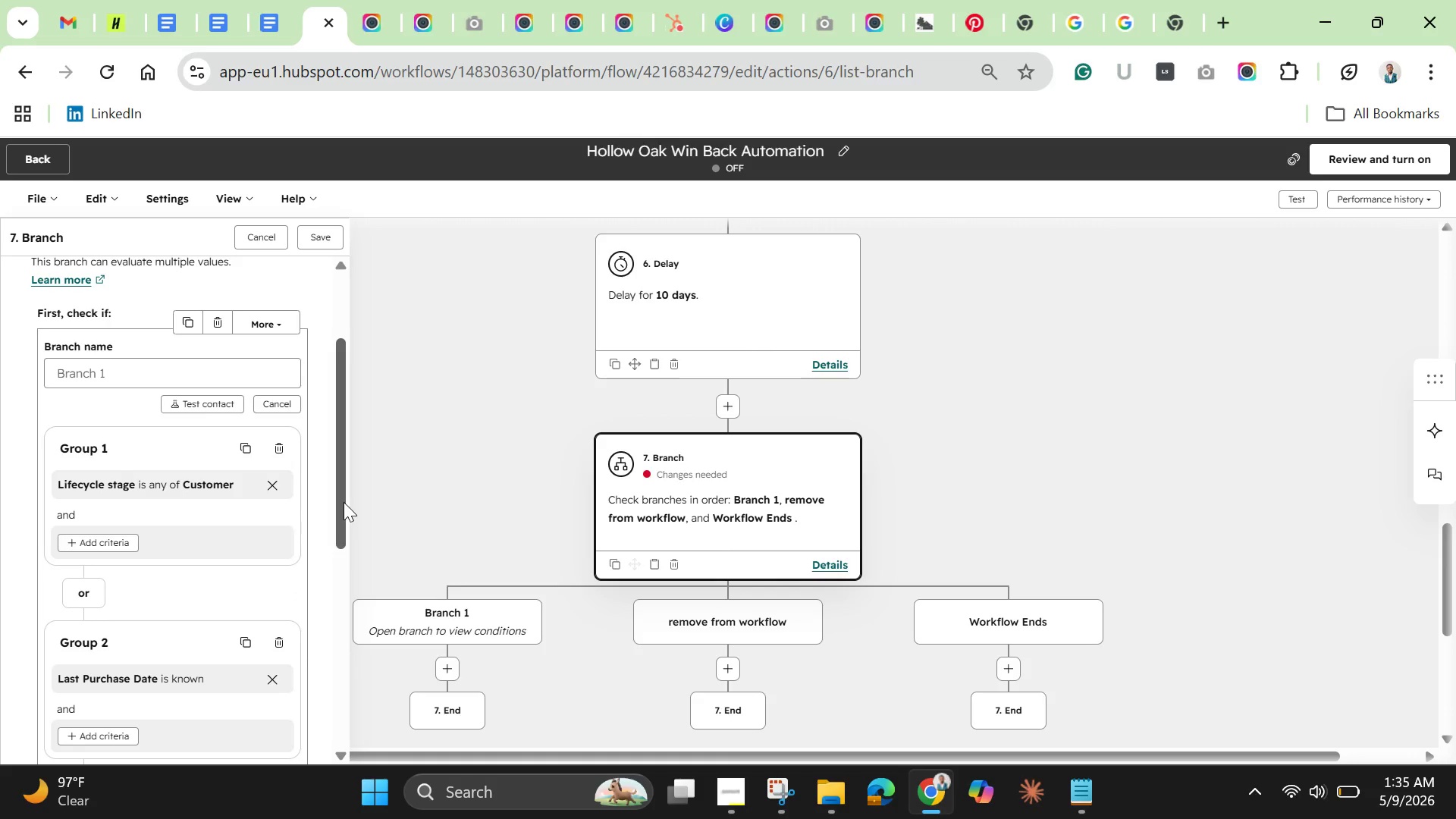 
left_click_drag(start_coordinate=[344, 502], to_coordinate=[334, 568])
 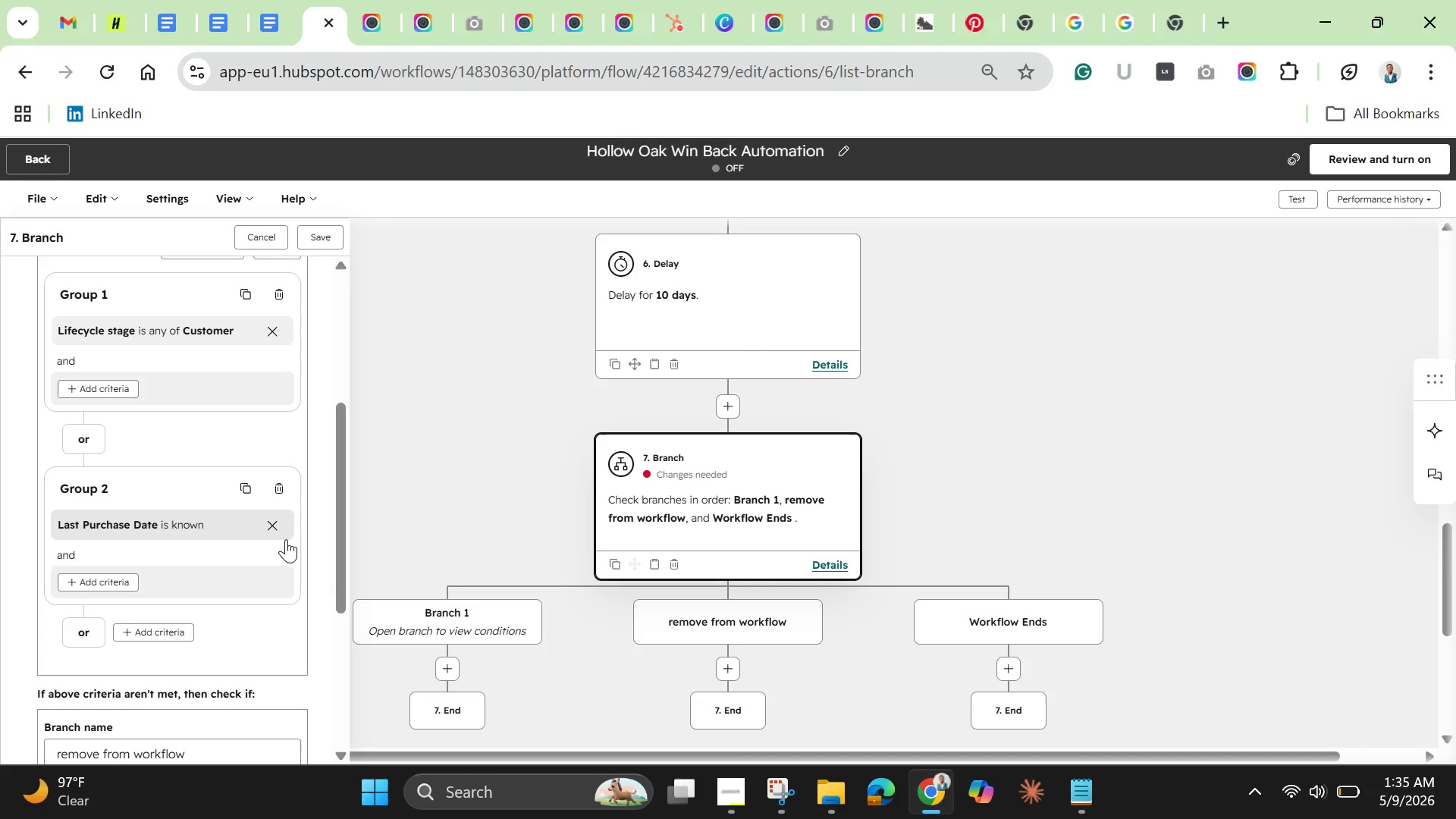 
wait(26.28)
 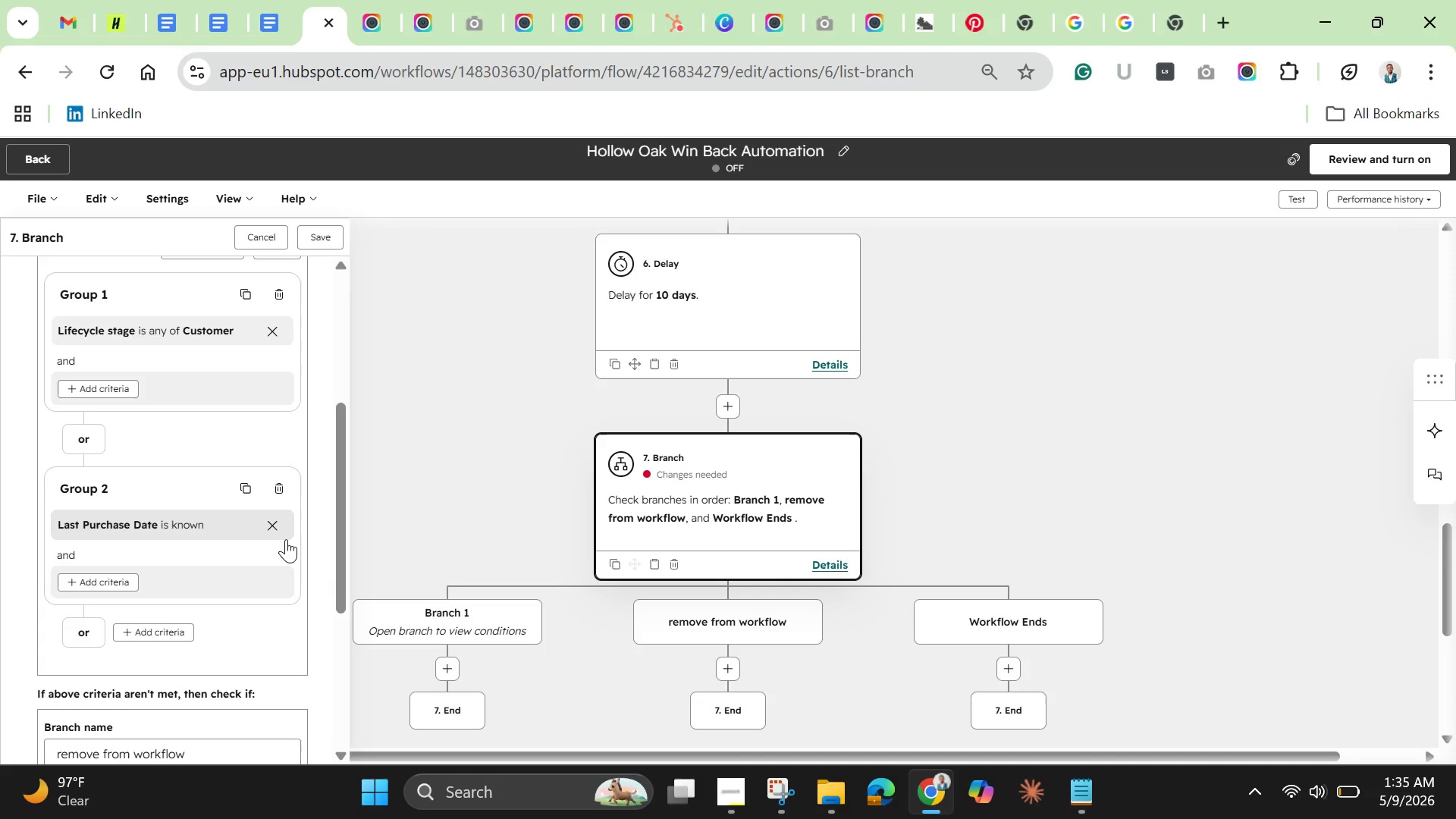 
left_click([286, 486])
 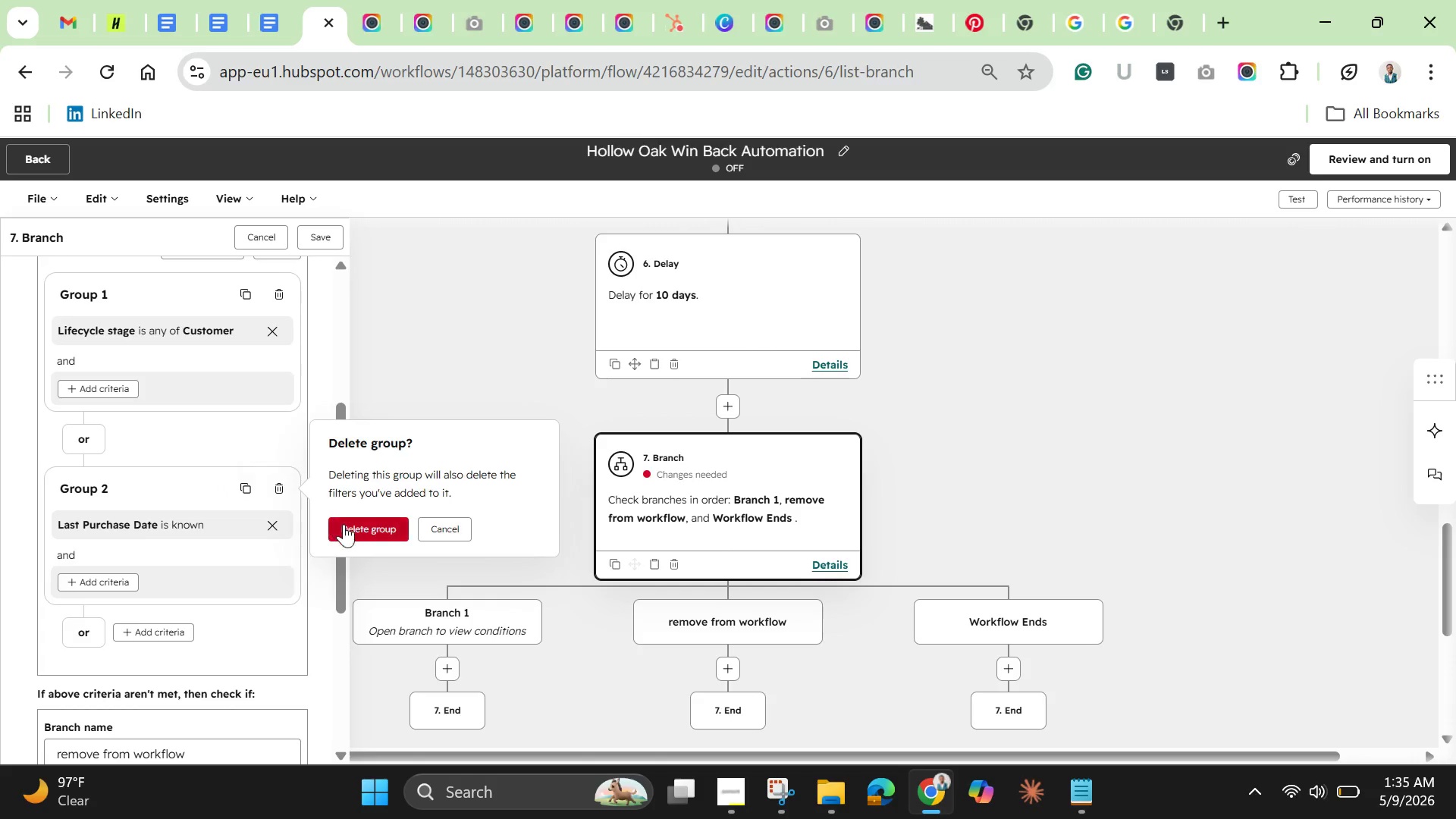 
left_click([347, 526])
 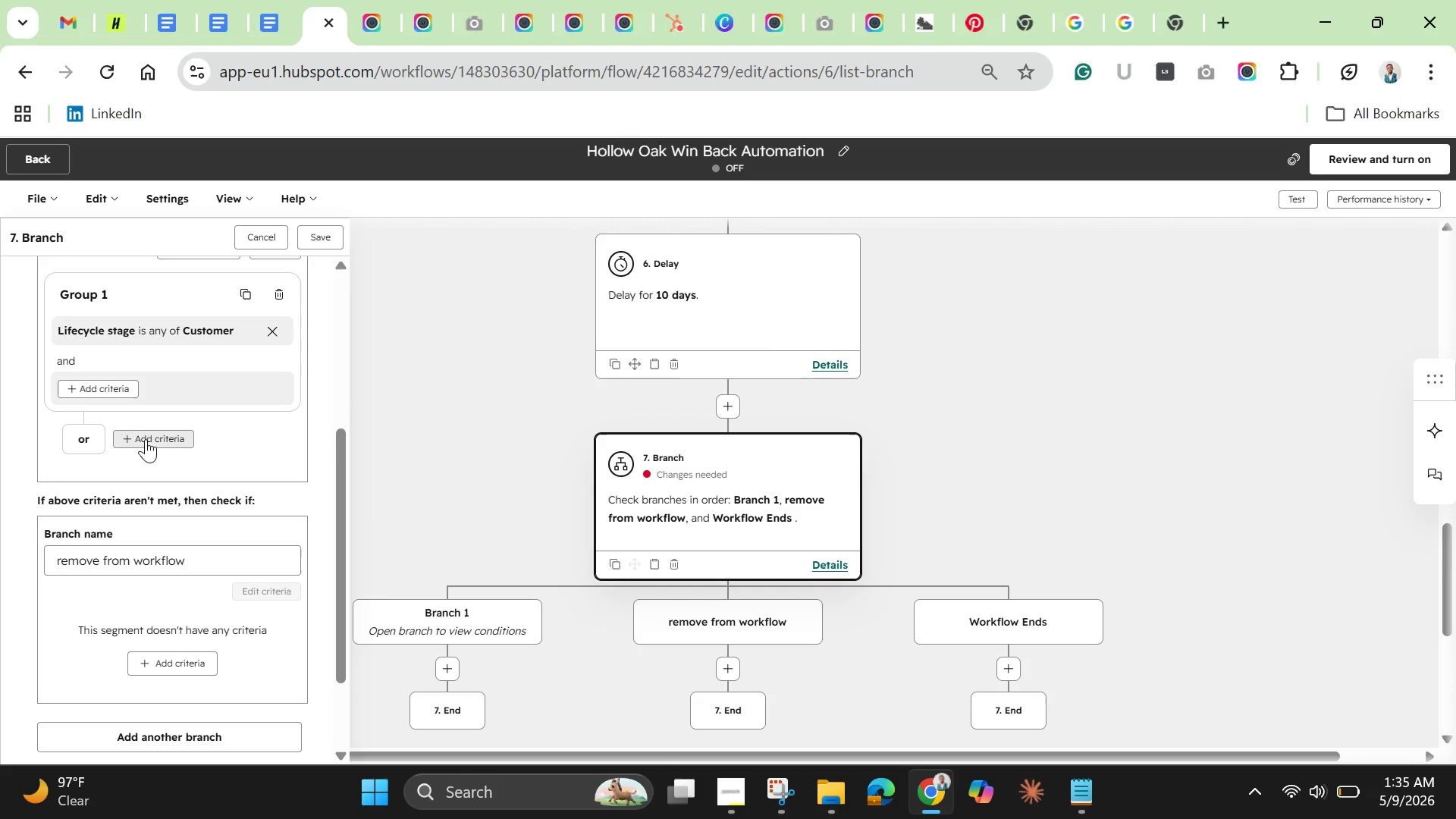 
wait(7.06)
 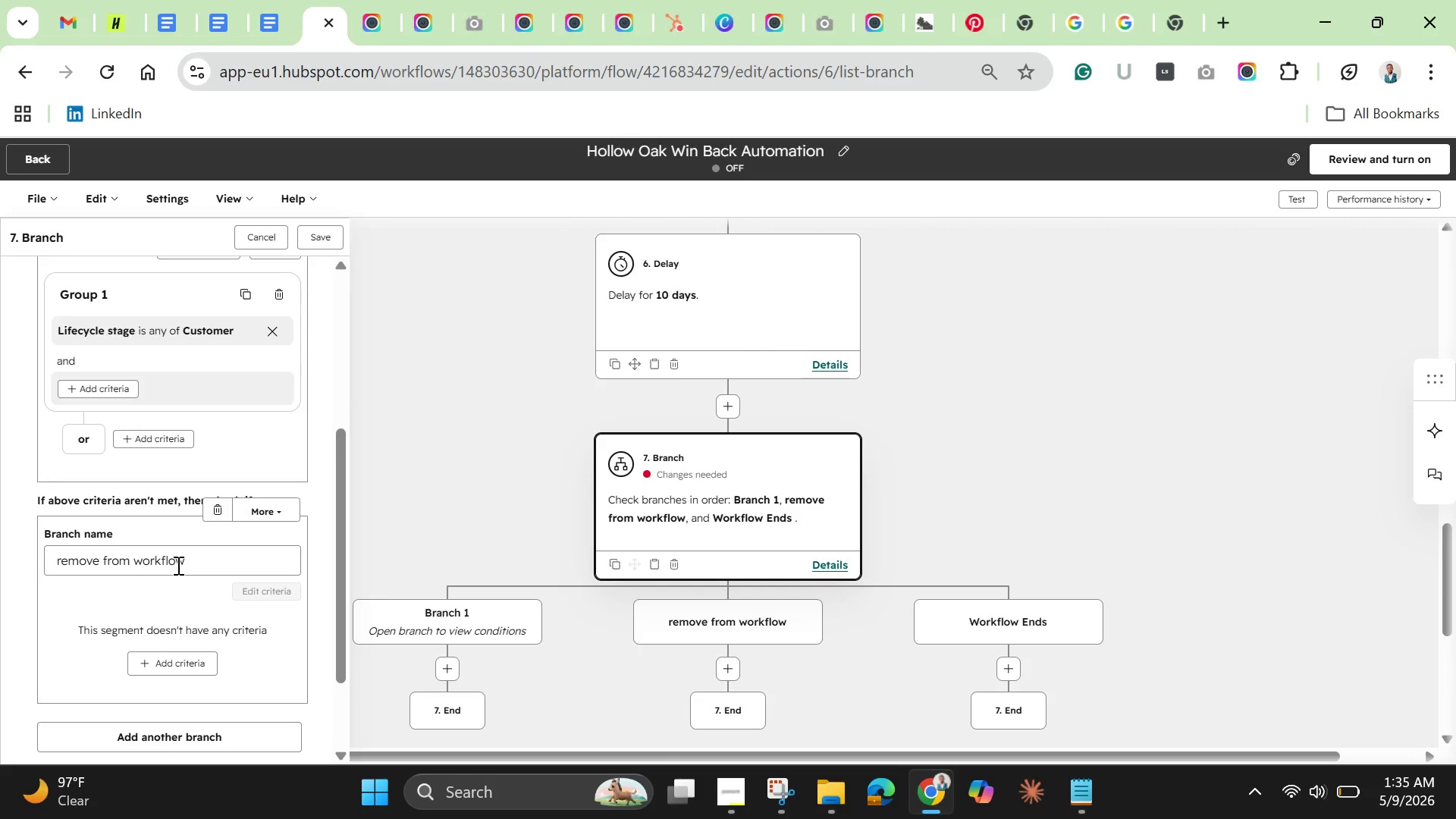 
left_click([146, 438])
 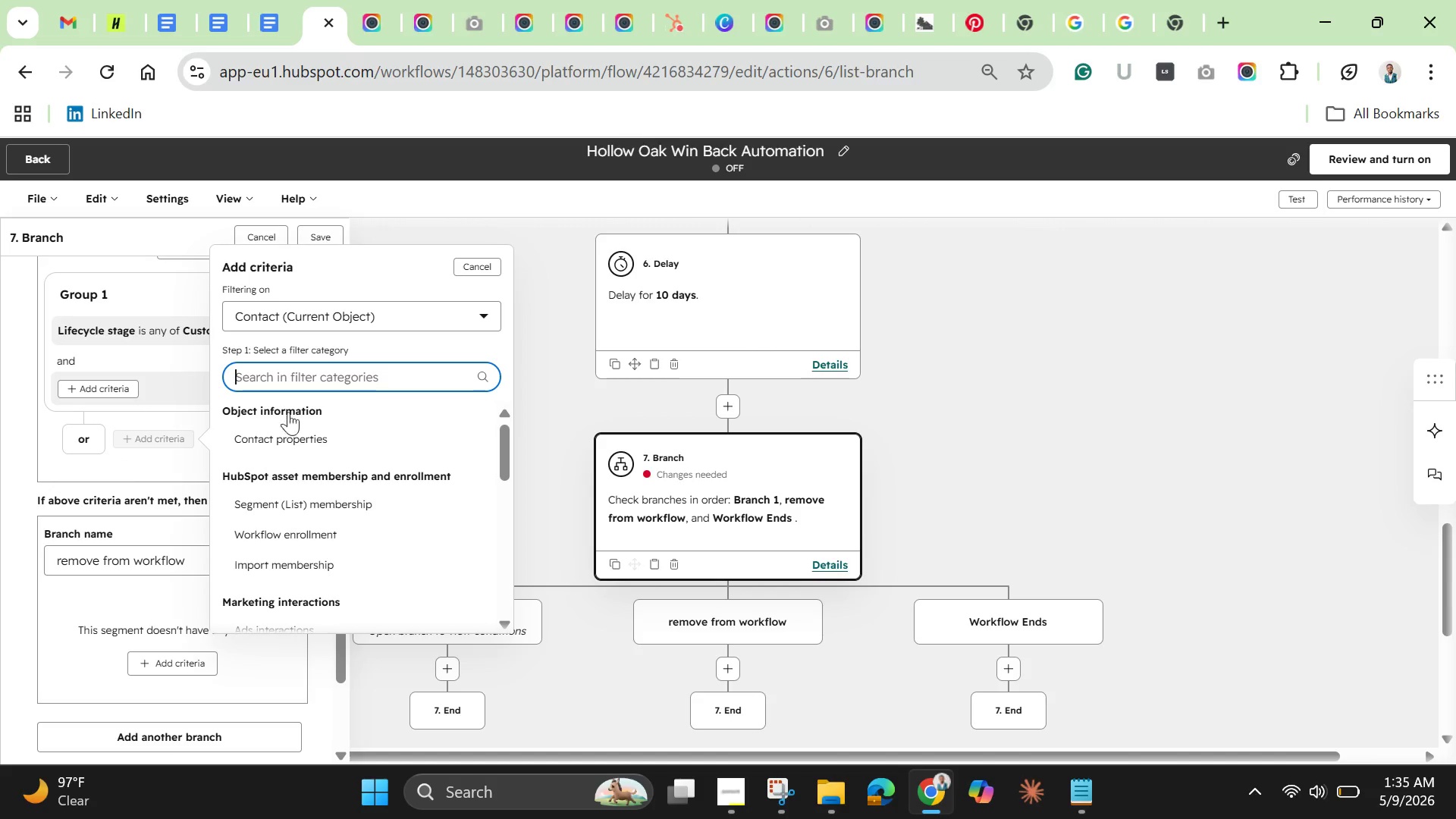 
left_click([475, 265])
 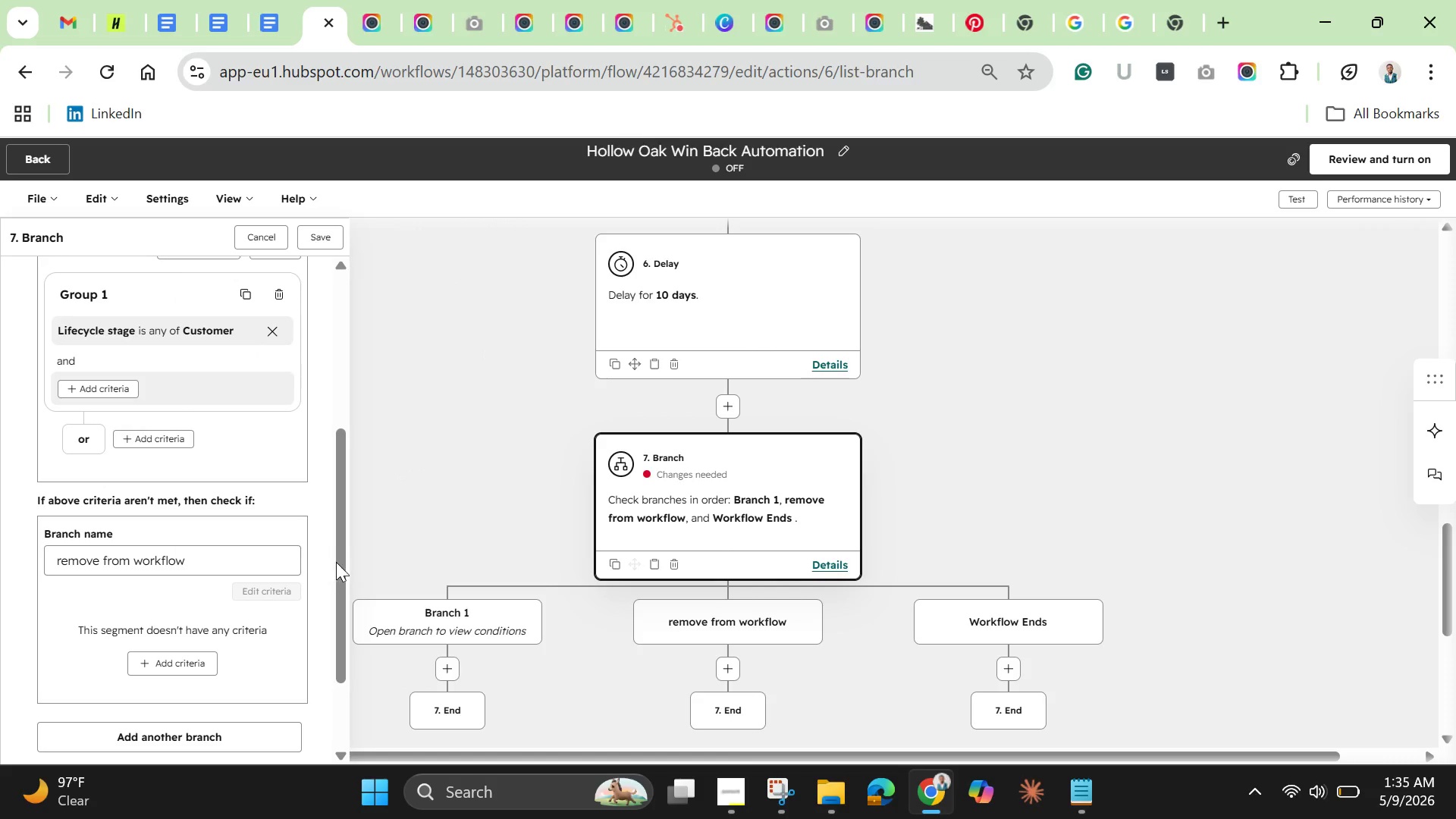 
left_click_drag(start_coordinate=[337, 562], to_coordinate=[341, 608])
 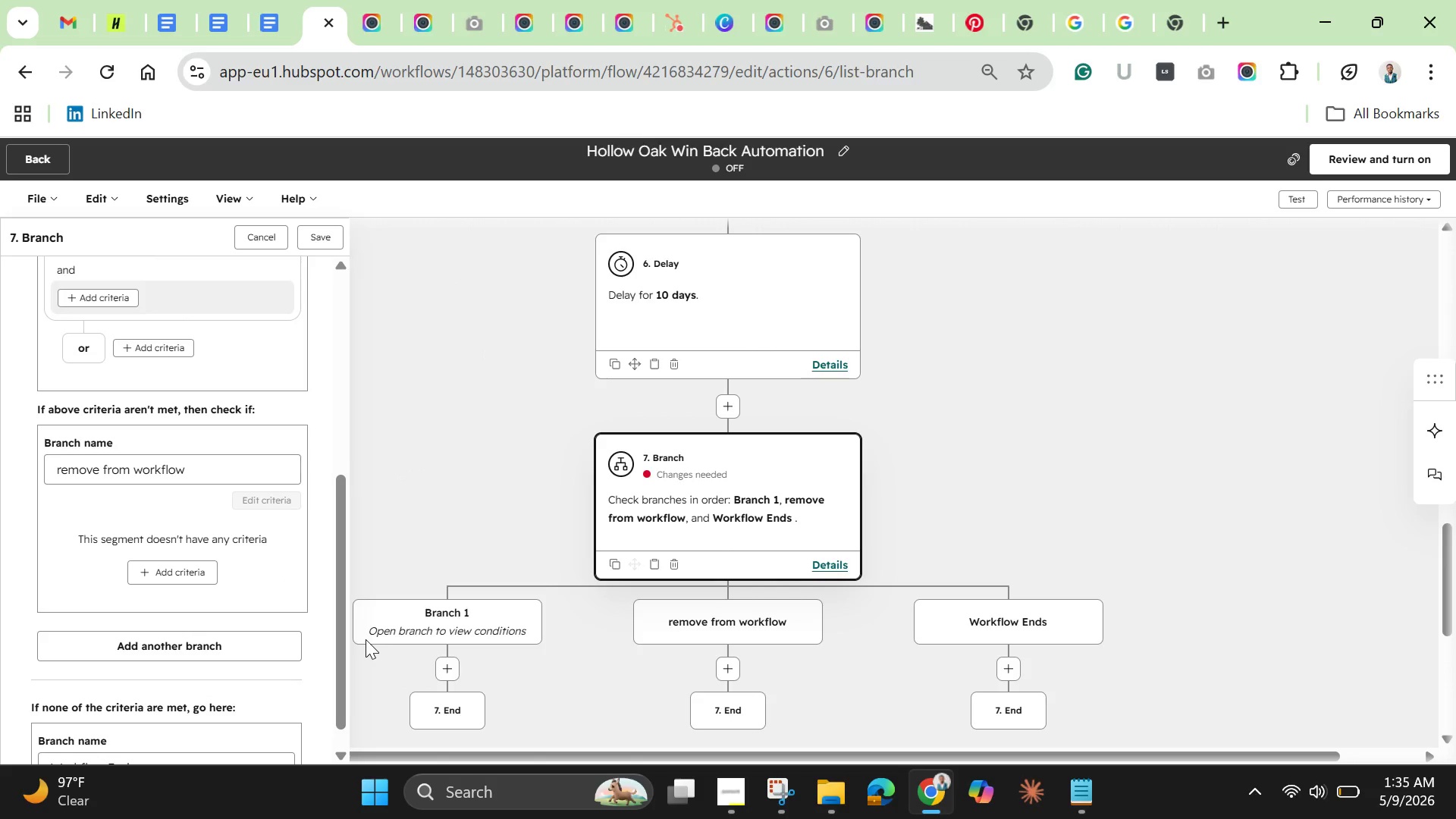 
wait(7.09)
 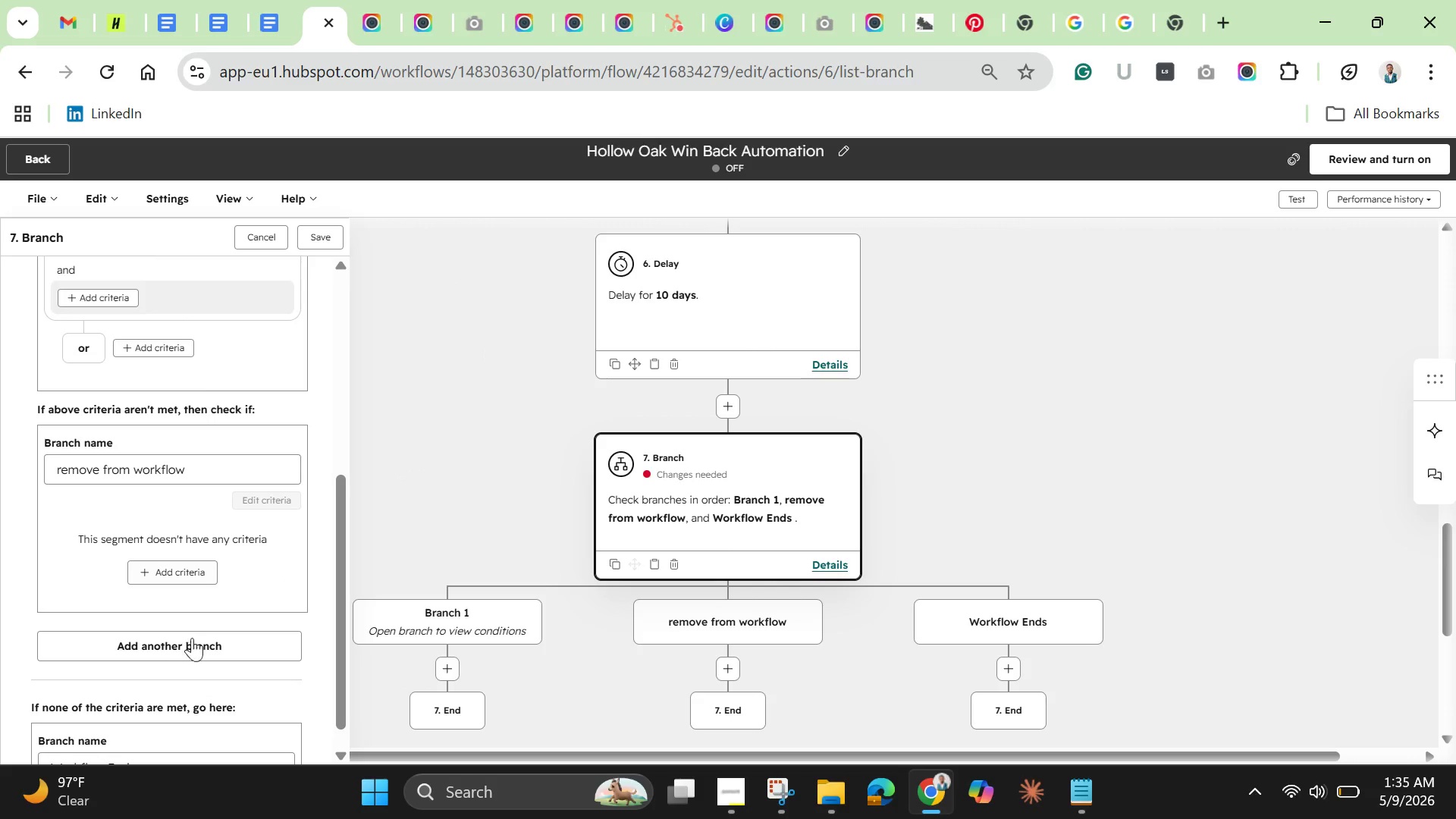 
left_click_drag(start_coordinate=[348, 651], to_coordinate=[325, 711])
 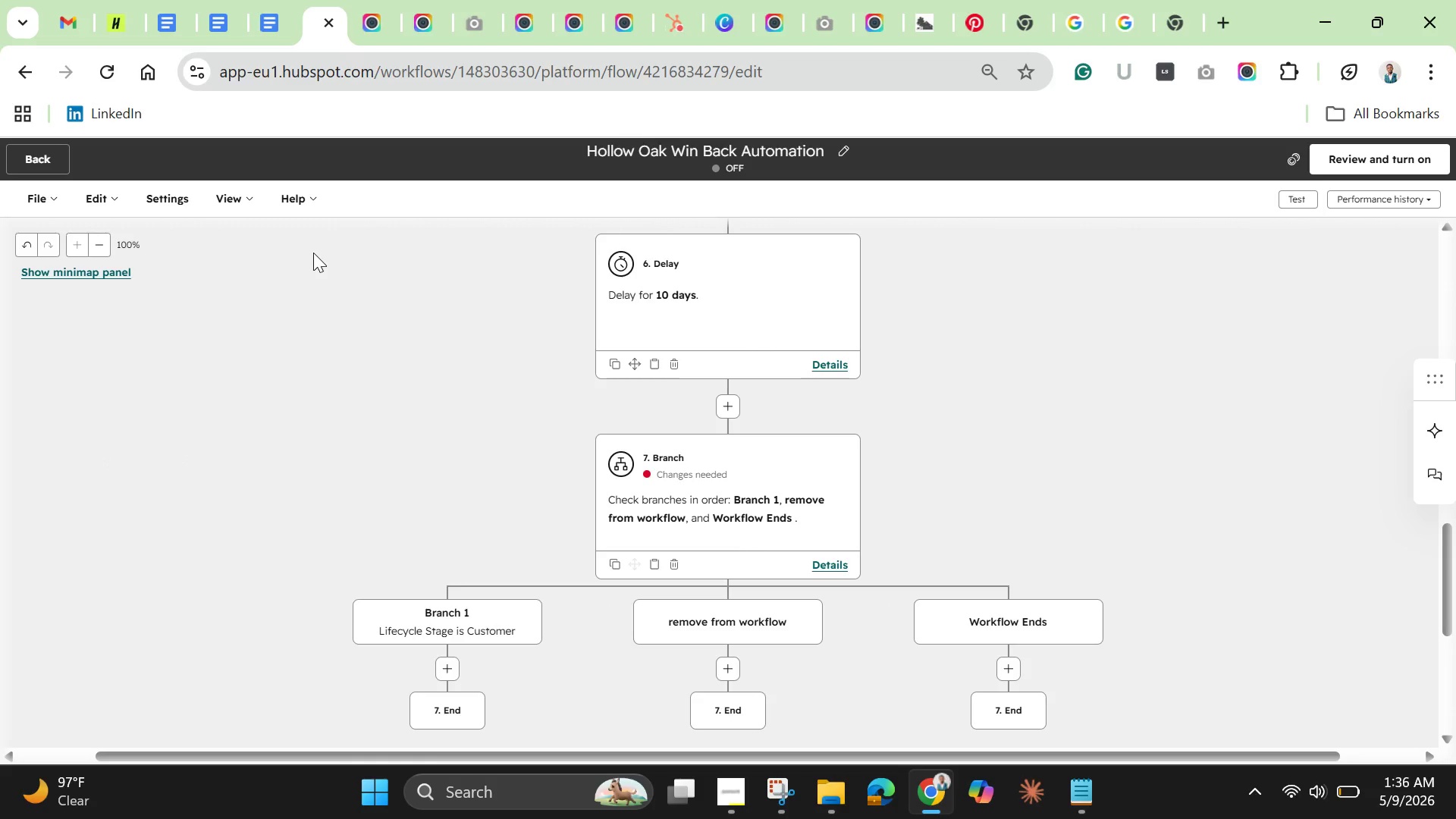 
wait(14.25)
 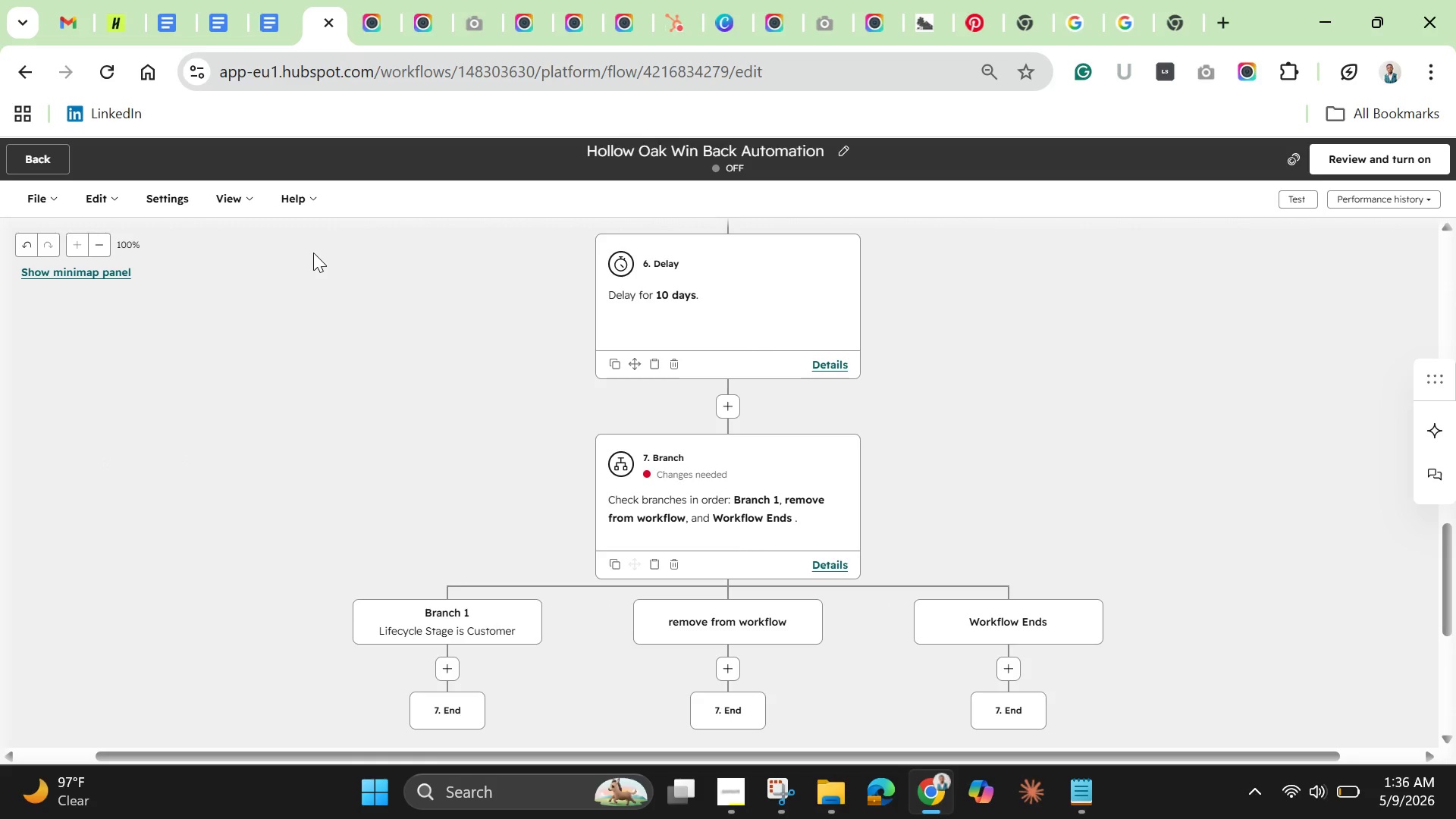 
left_click_drag(start_coordinate=[1442, 548], to_coordinate=[1445, 585])
 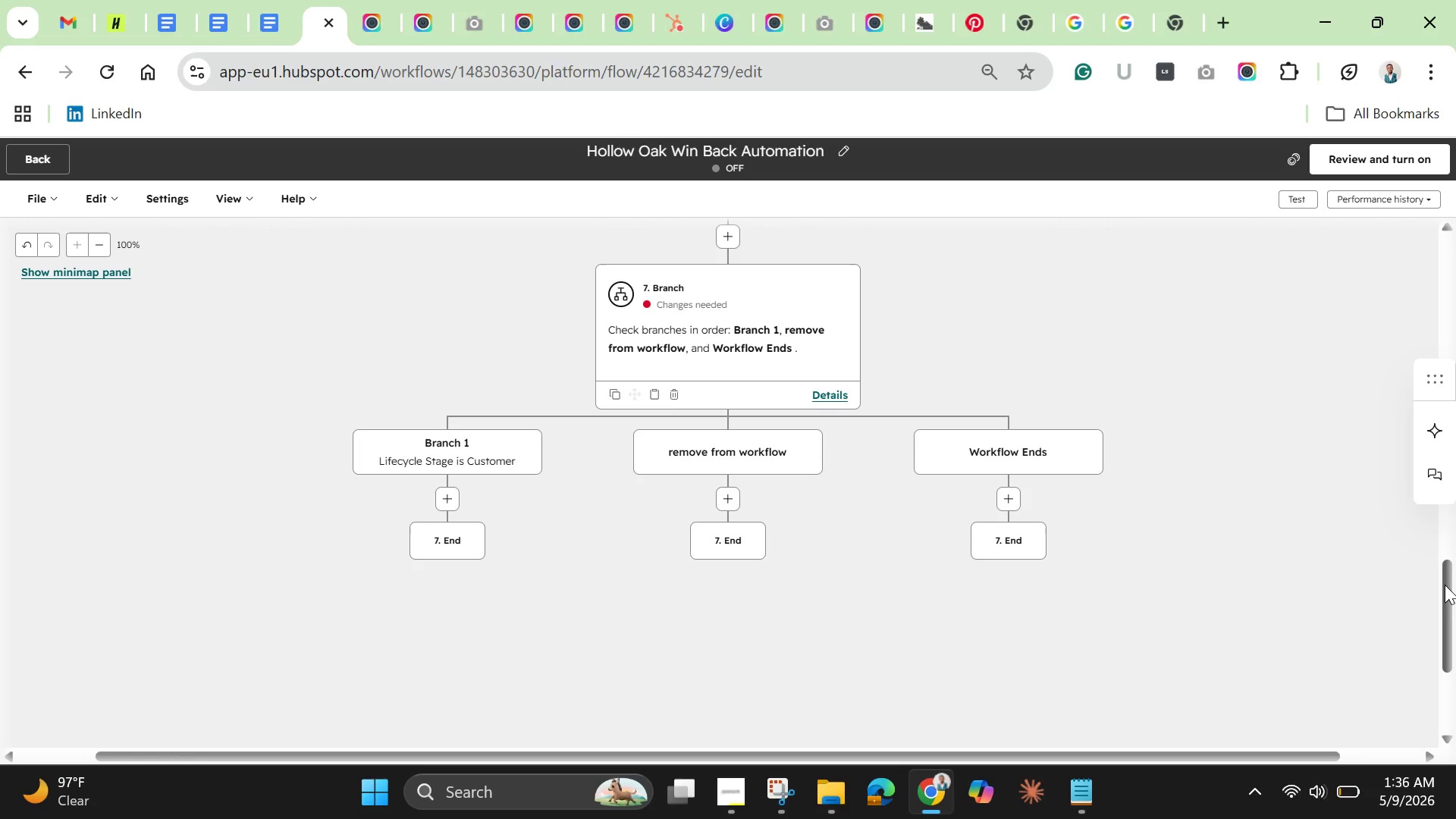 
wait(11.06)
 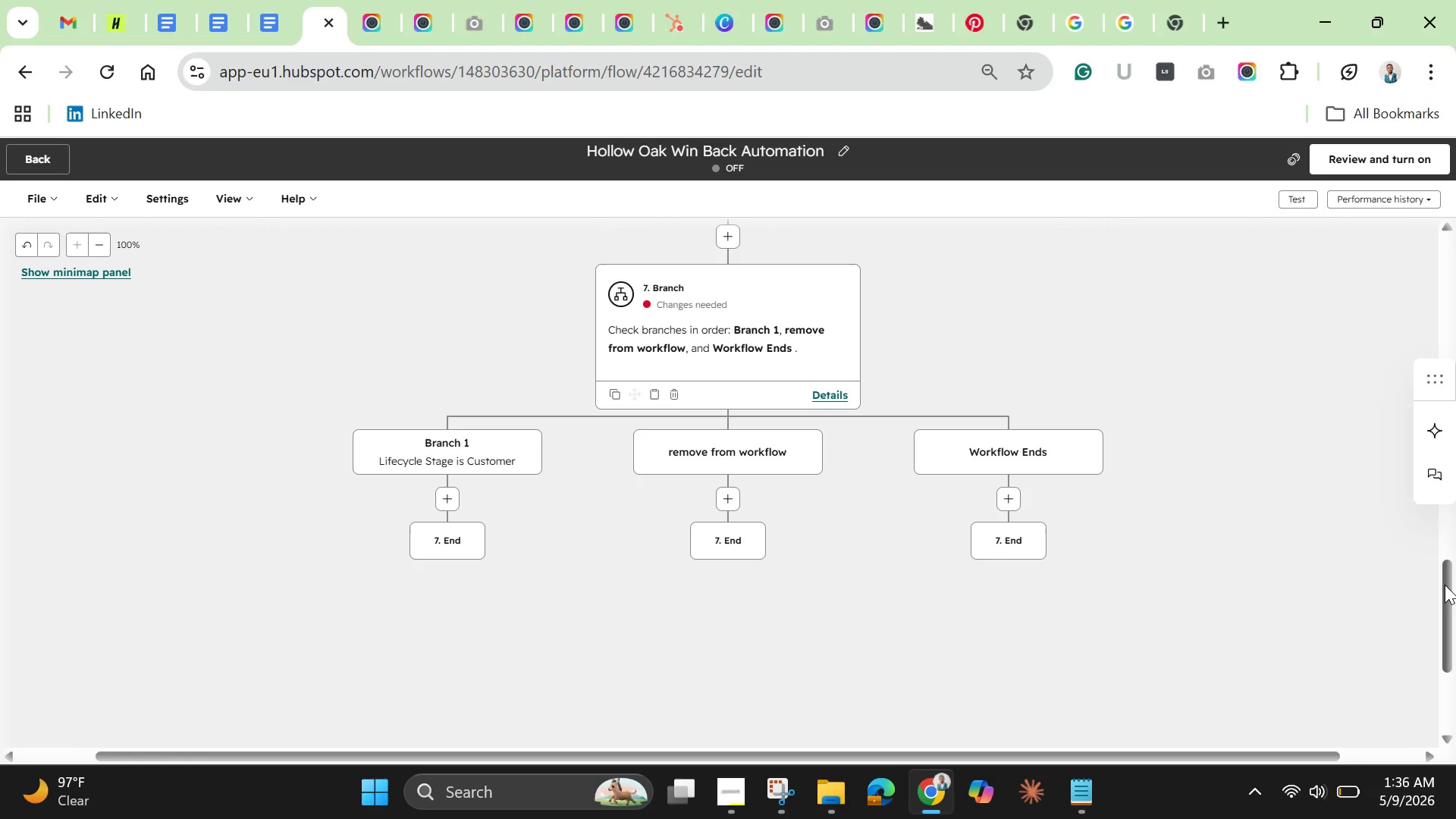 
left_click([685, 292])
 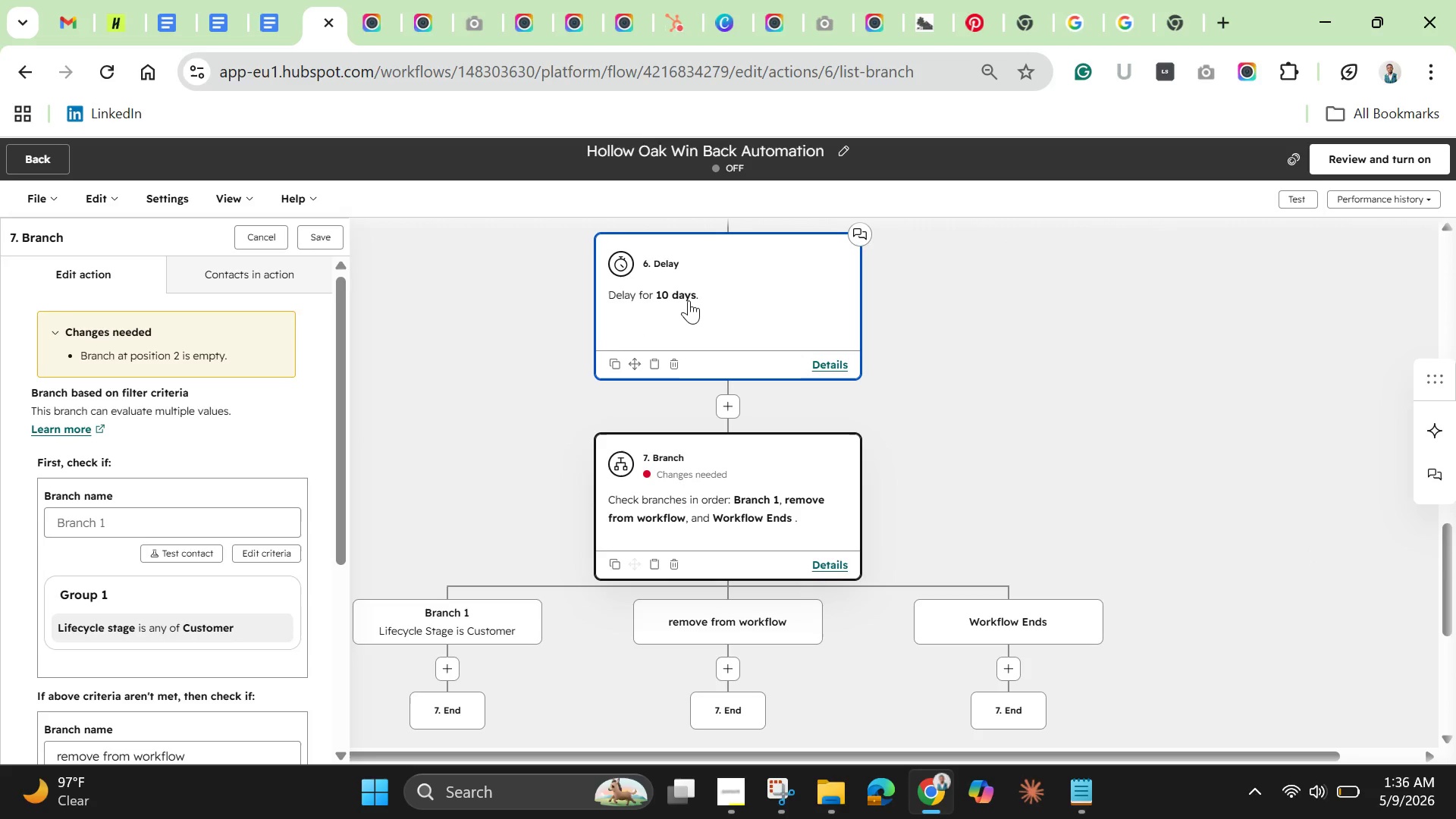 
wait(10.95)
 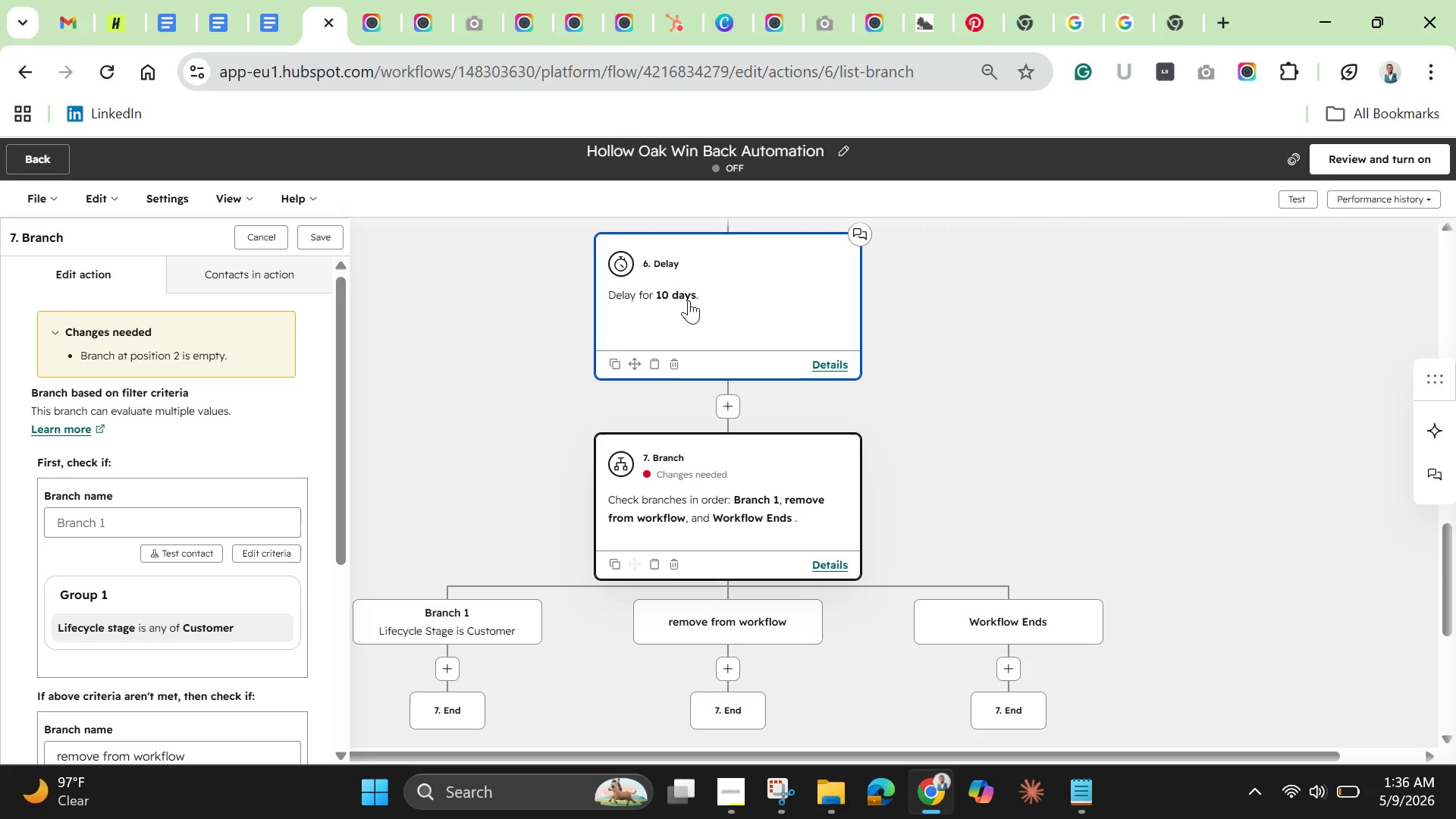 
left_click_drag(start_coordinate=[344, 507], to_coordinate=[322, 632])
 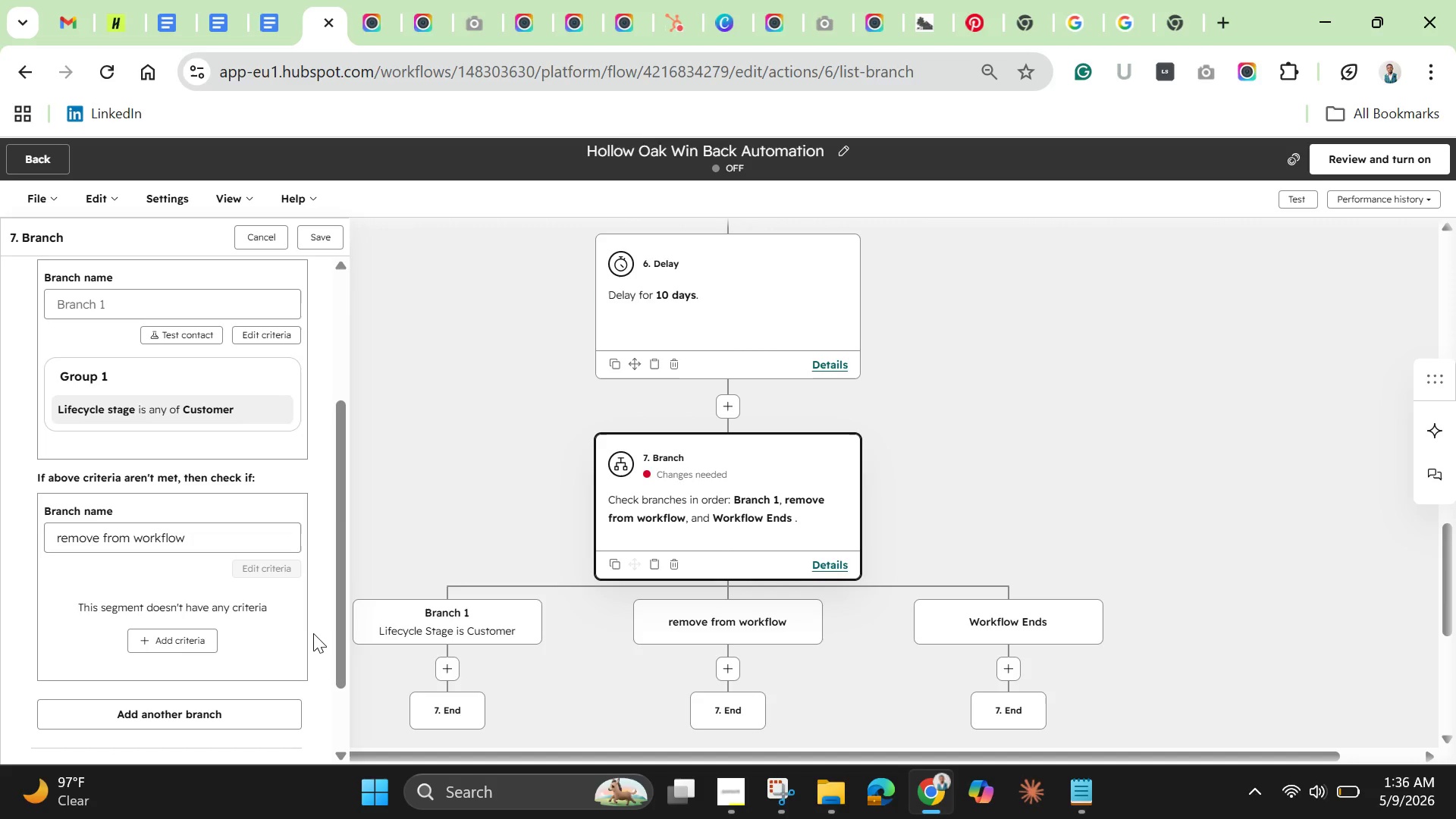 
wait(6.11)
 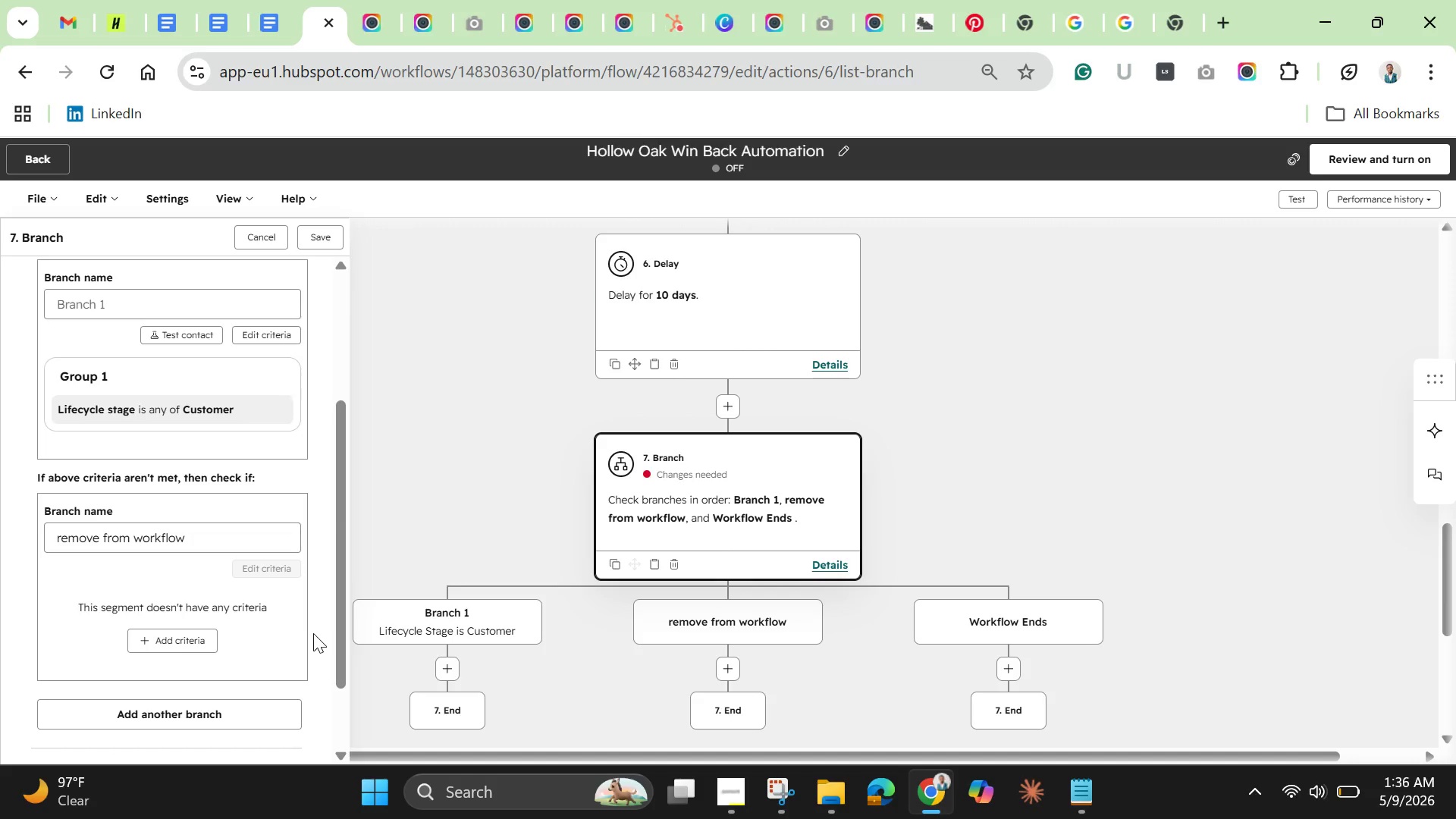 
left_click_drag(start_coordinate=[335, 645], to_coordinate=[337, 722])
 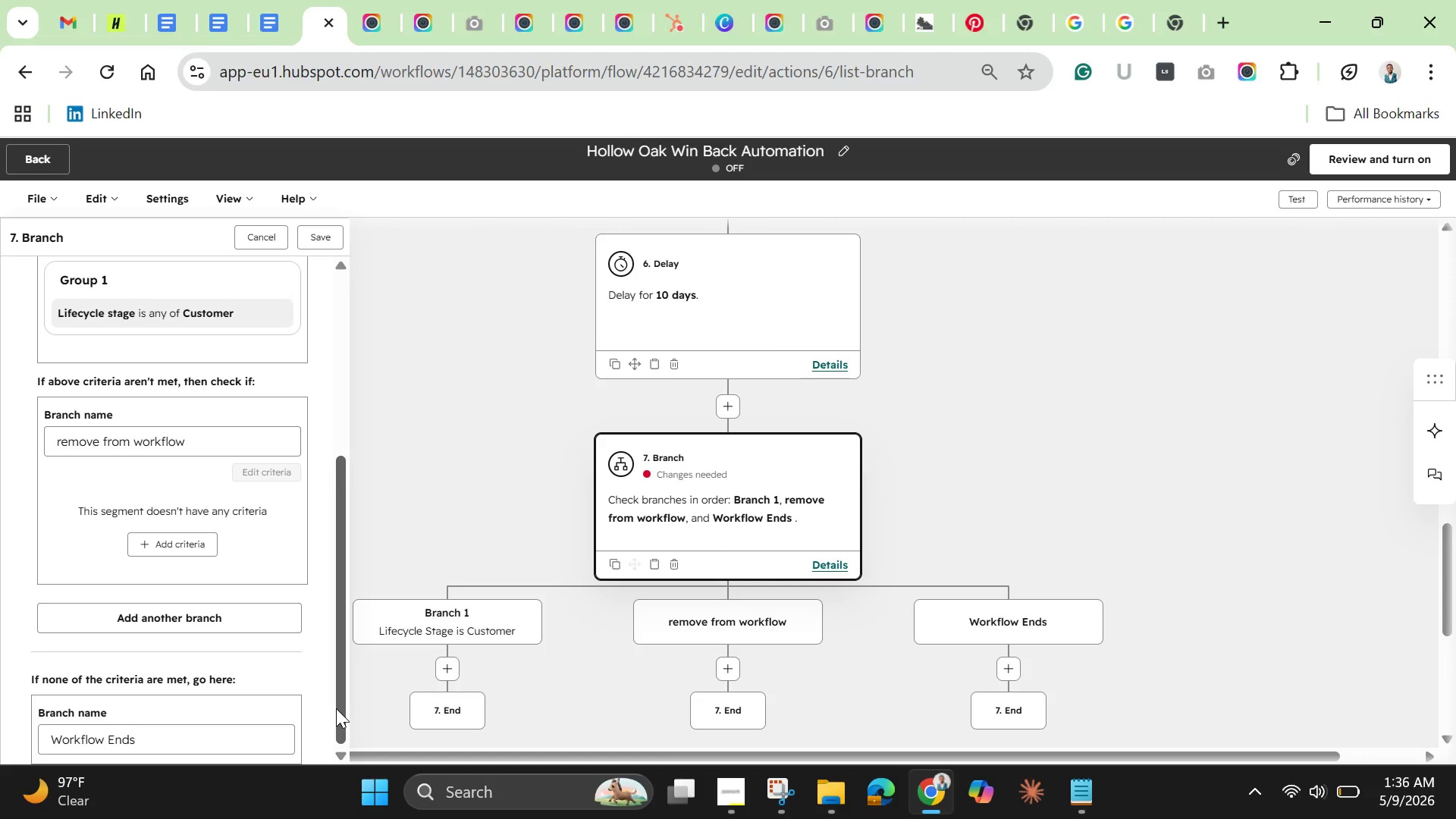 
wait(9.94)
 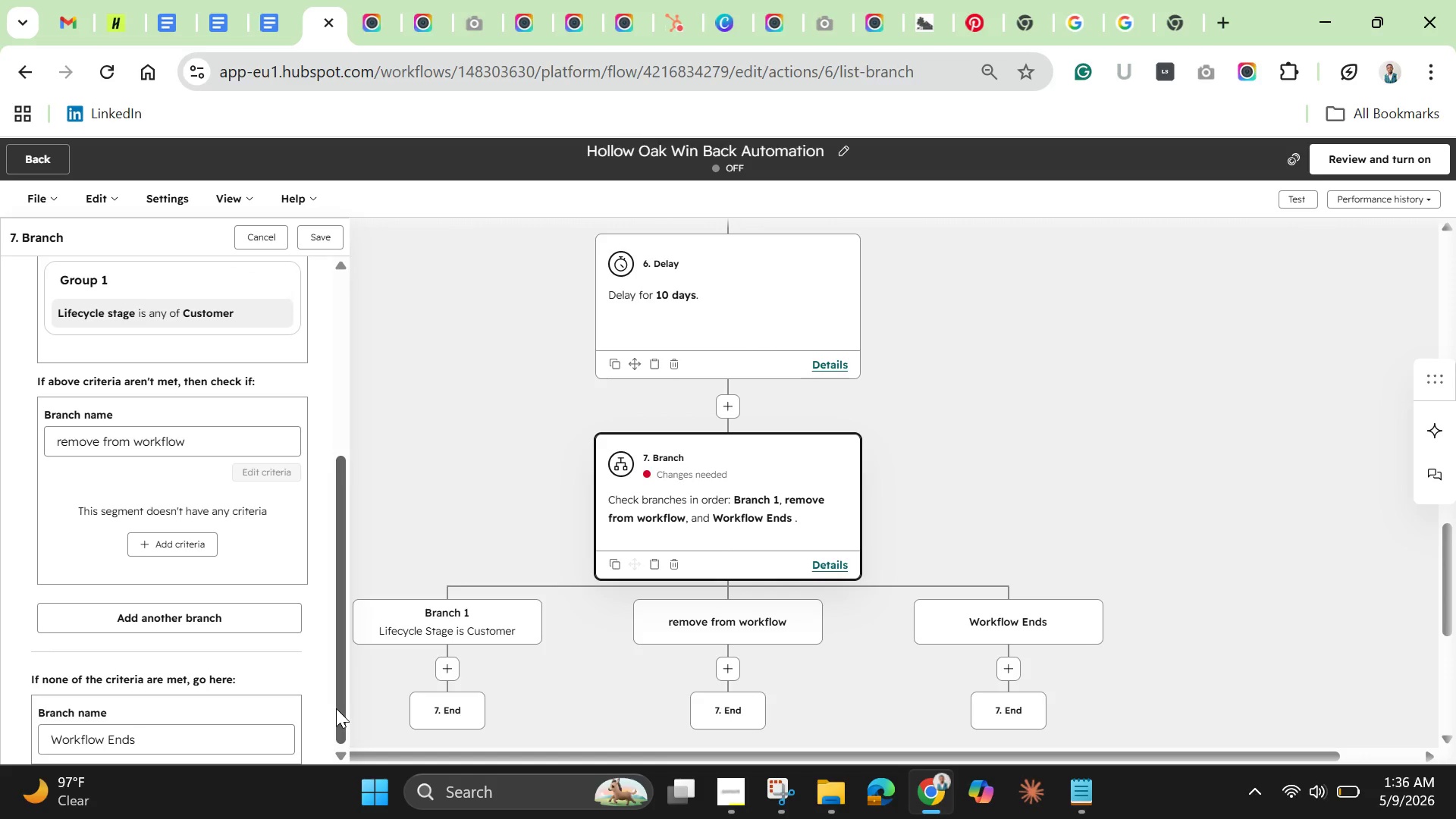 
left_click_drag(start_coordinate=[349, 637], to_coordinate=[382, 377])
 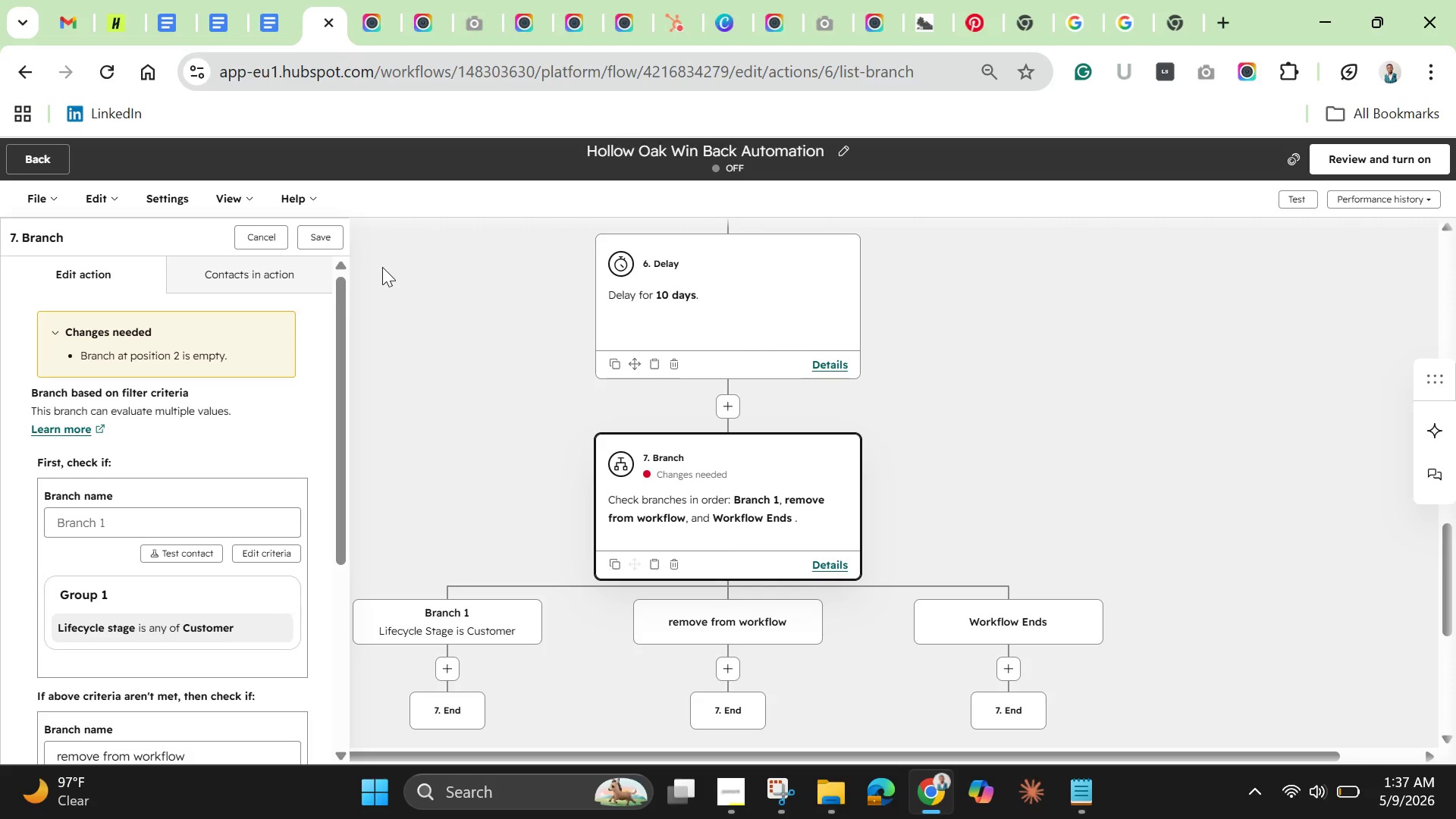 
wait(17.7)
 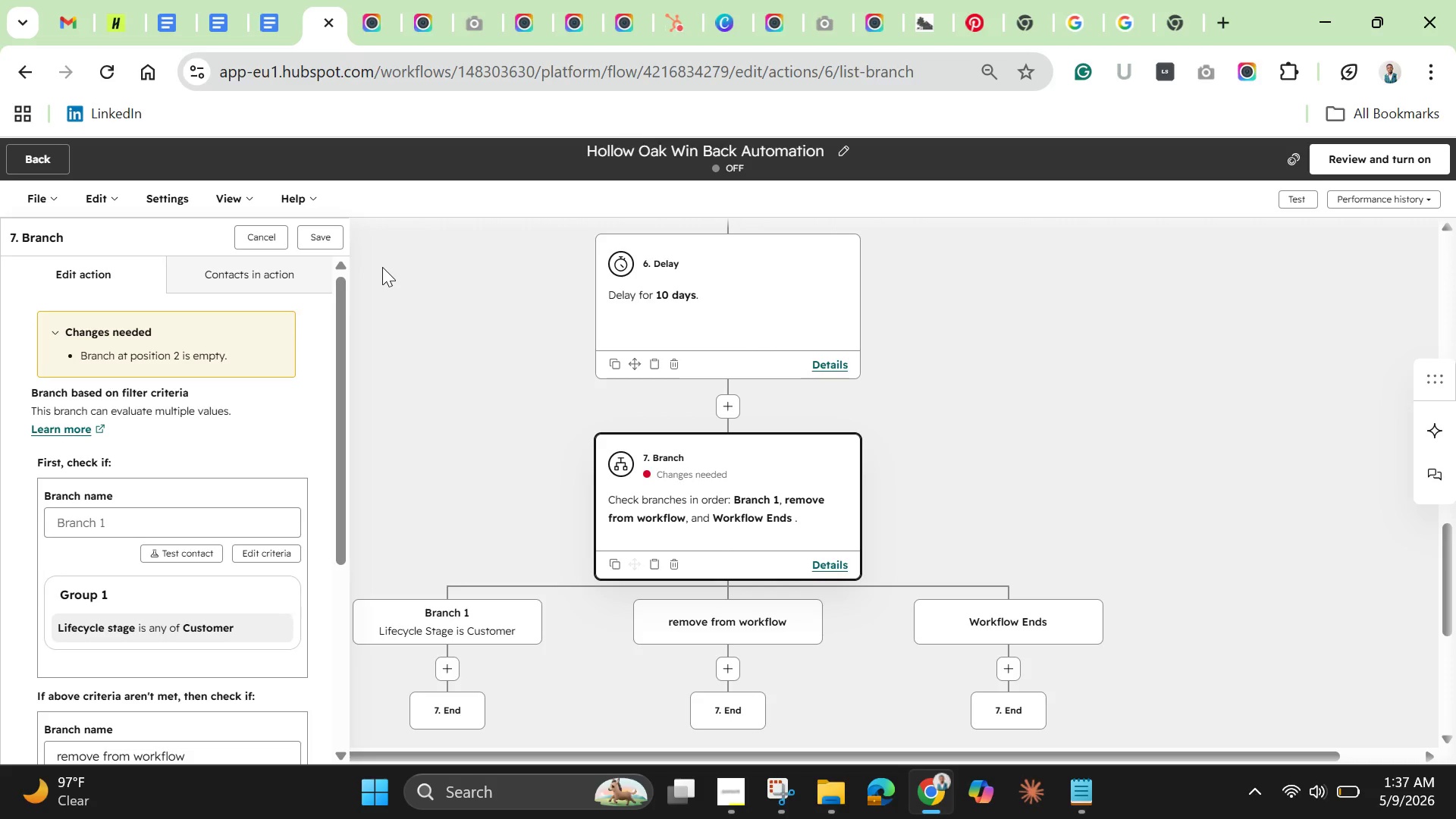 
left_click_drag(start_coordinate=[337, 540], to_coordinate=[323, 684])
 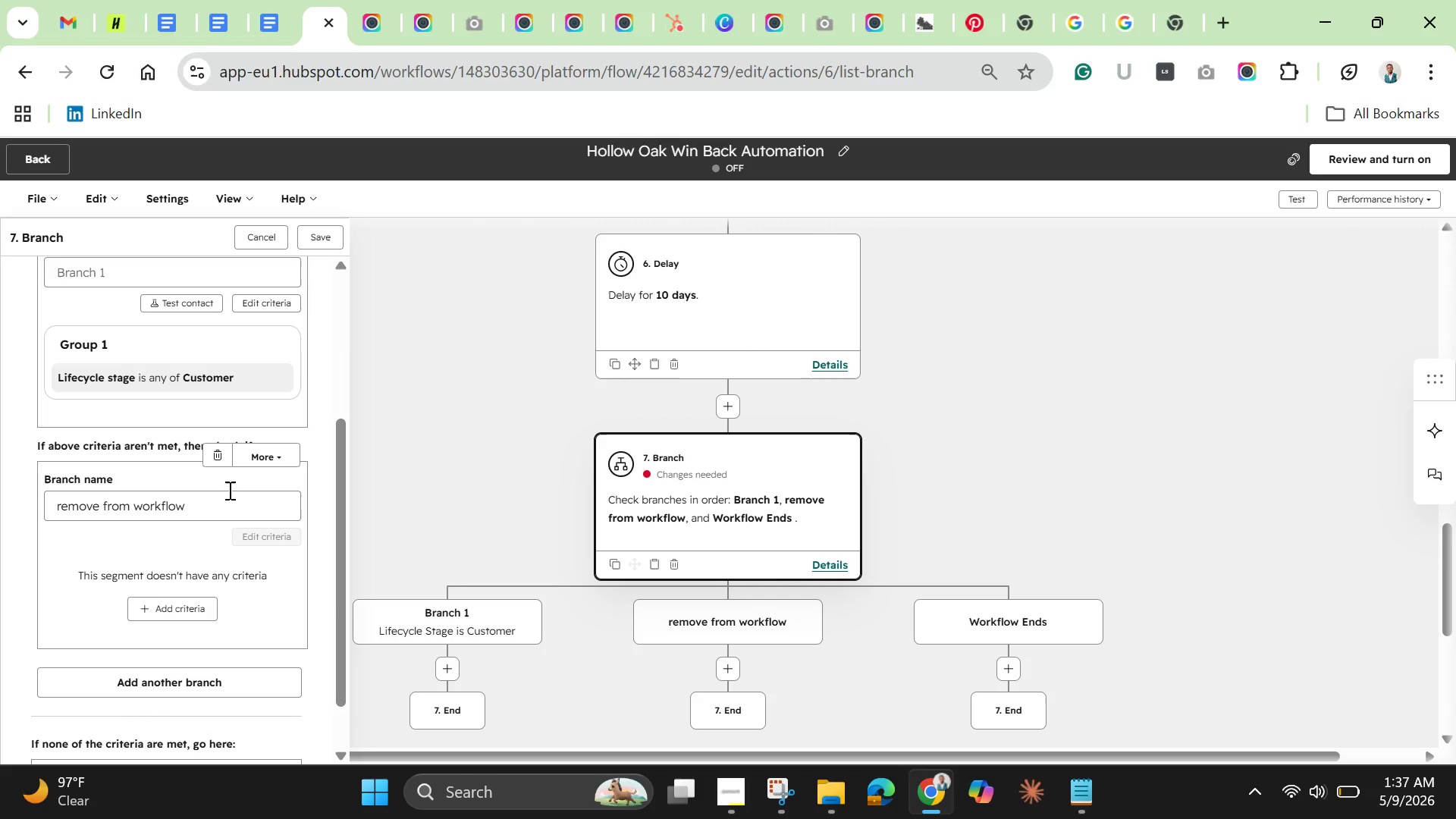 
left_click([224, 452])
 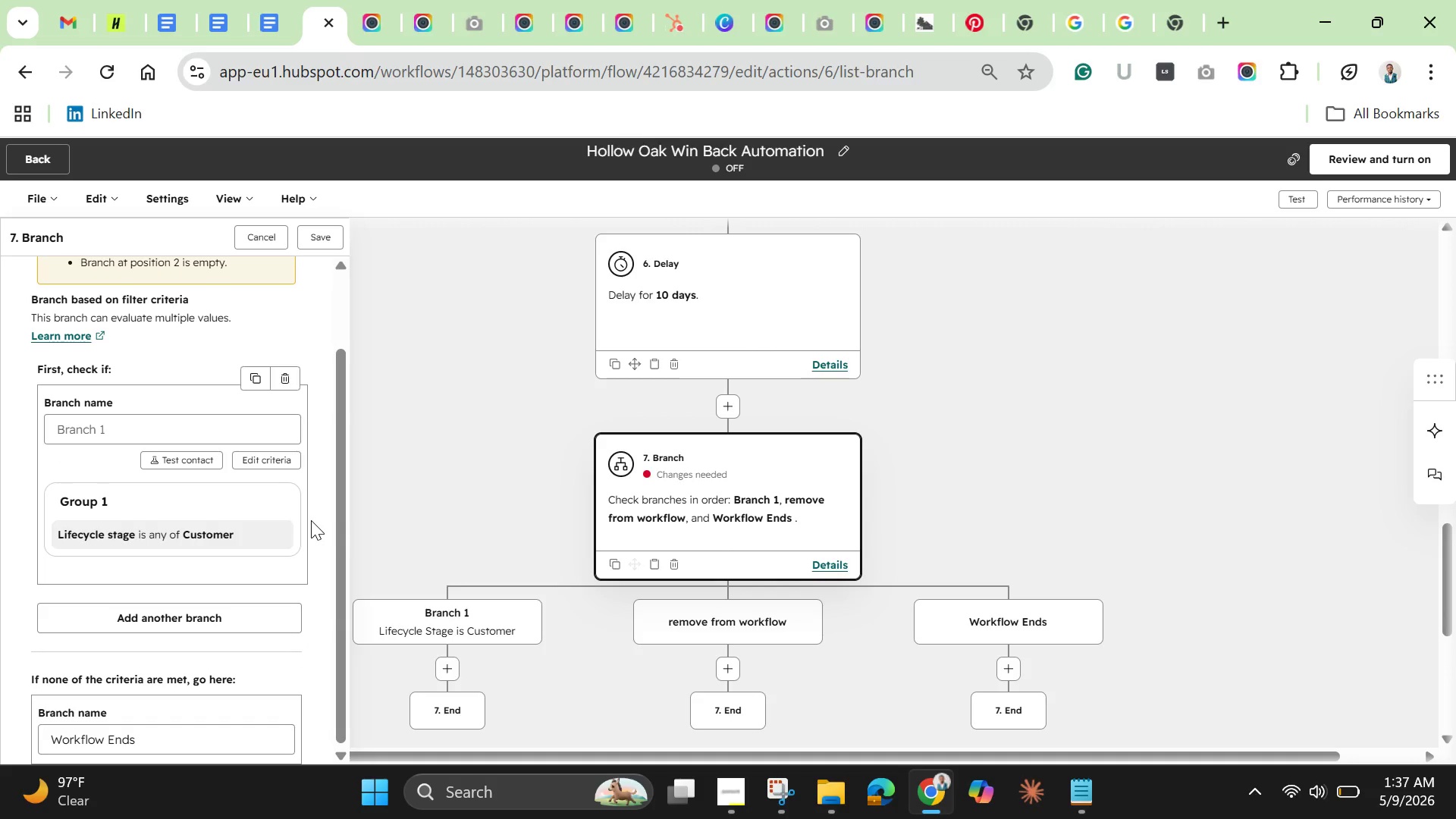 
wait(16.58)
 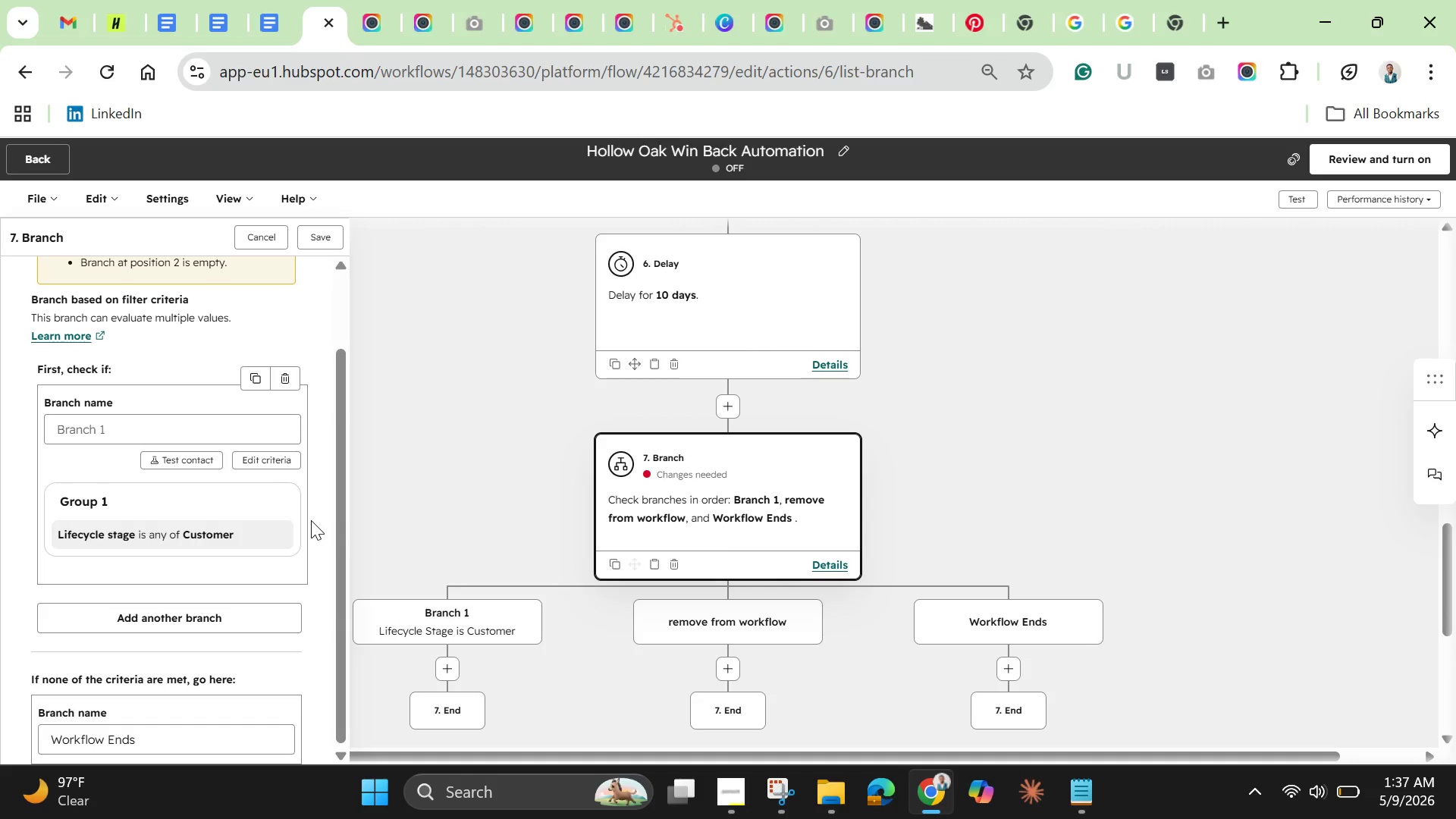 
left_click([246, 453])
 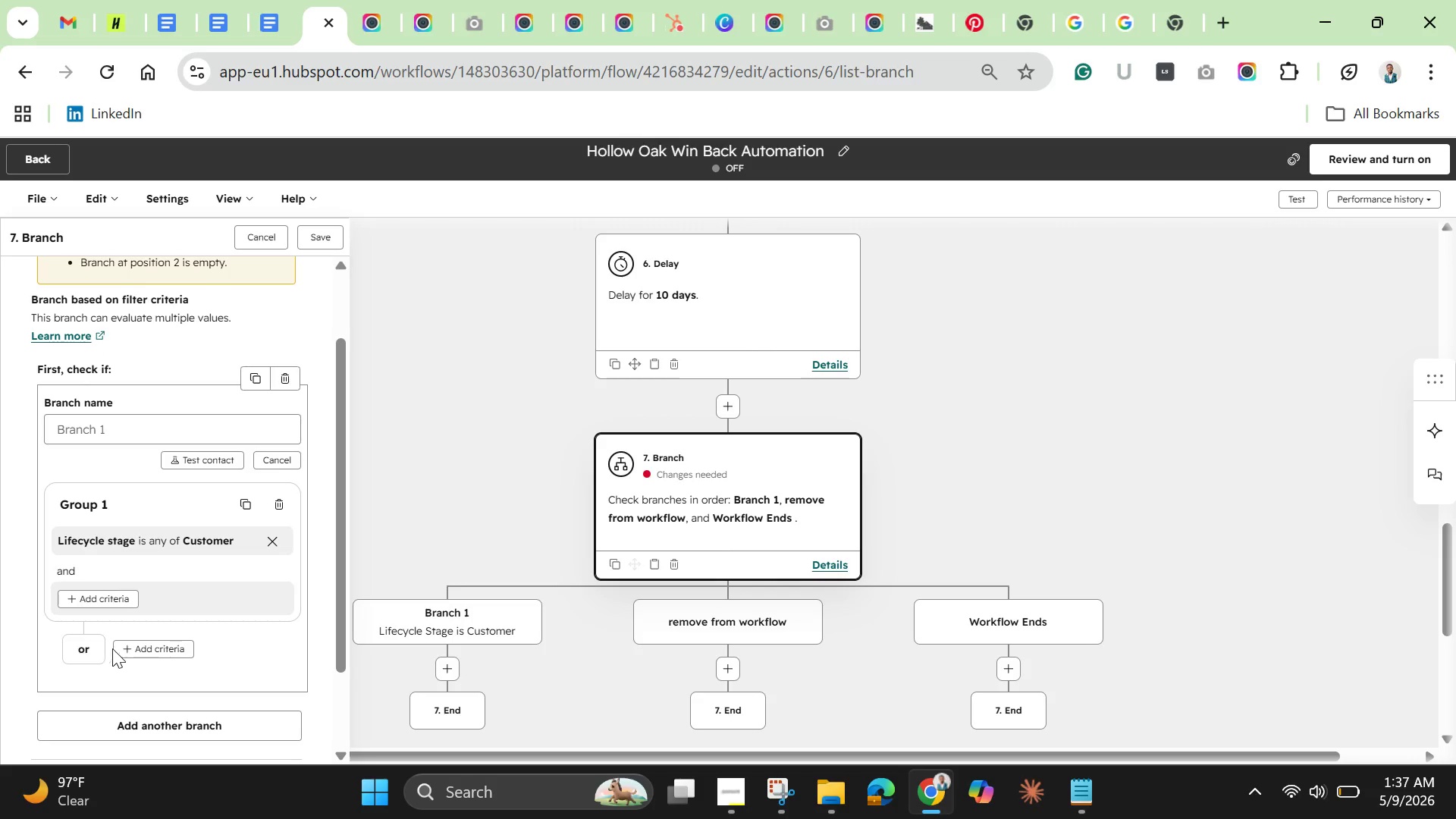 
left_click([133, 650])
 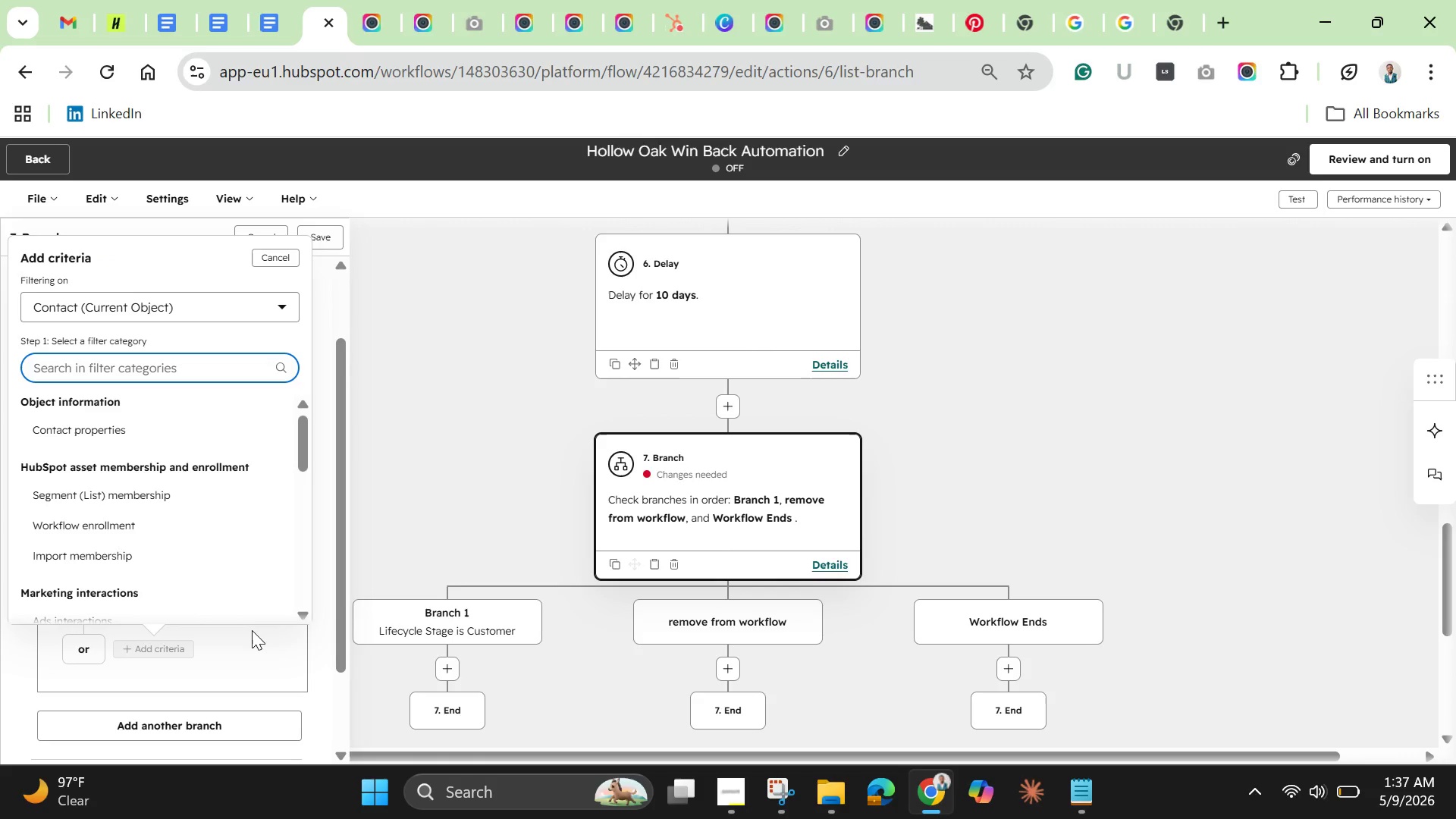 
wait(9.28)
 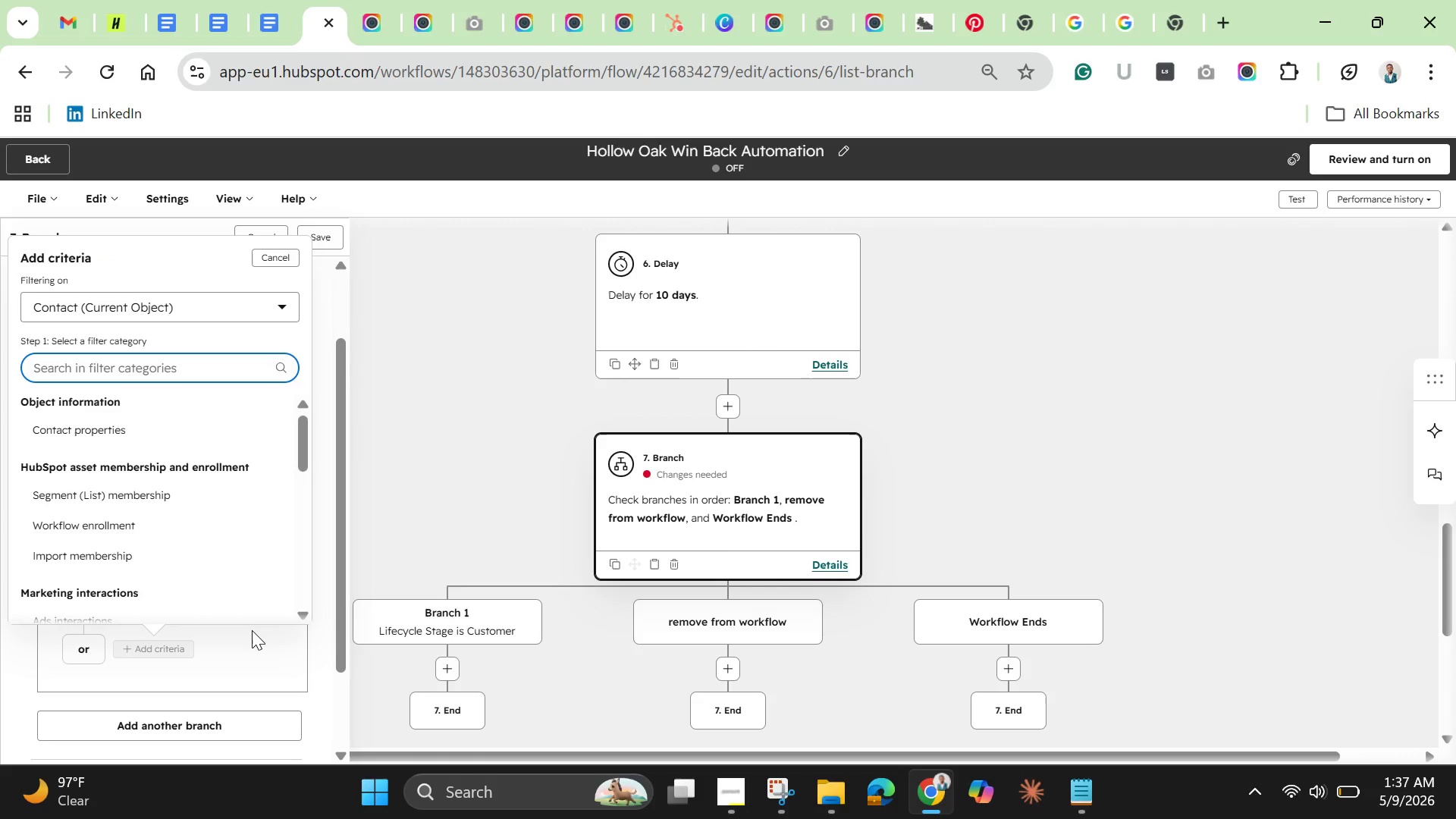 
type(remo)
 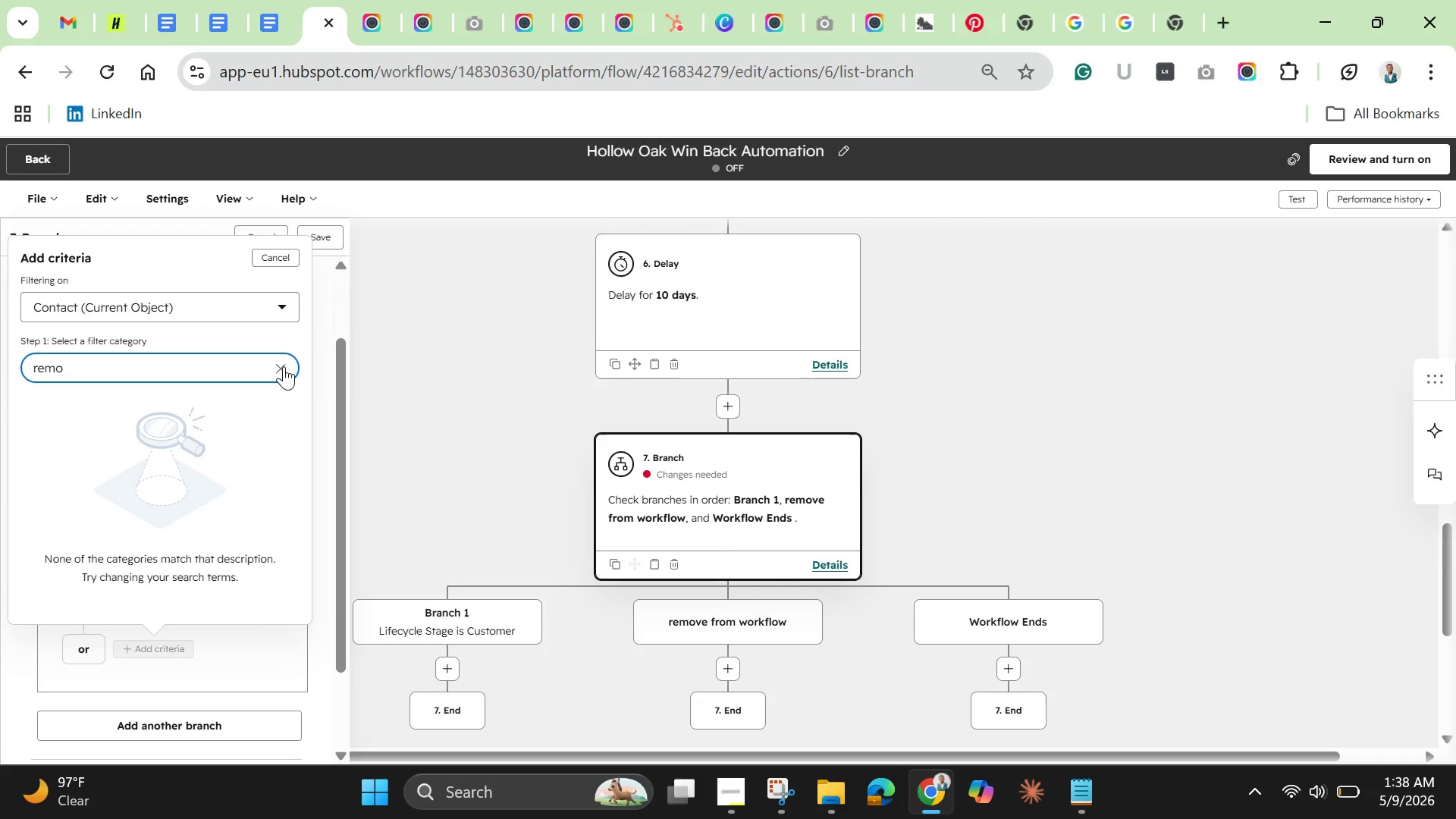 
wait(50.06)
 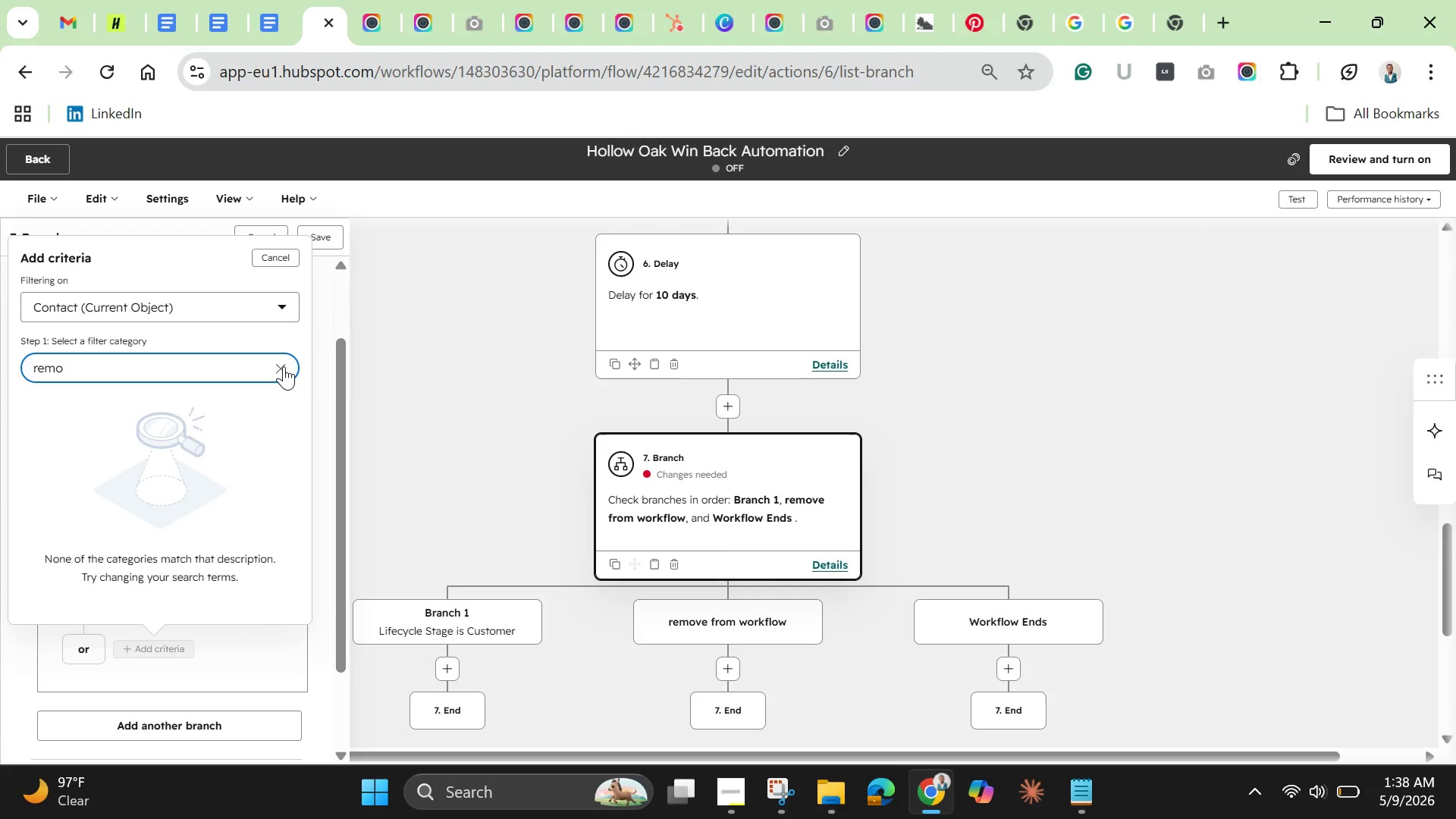 
left_click([284, 366])
 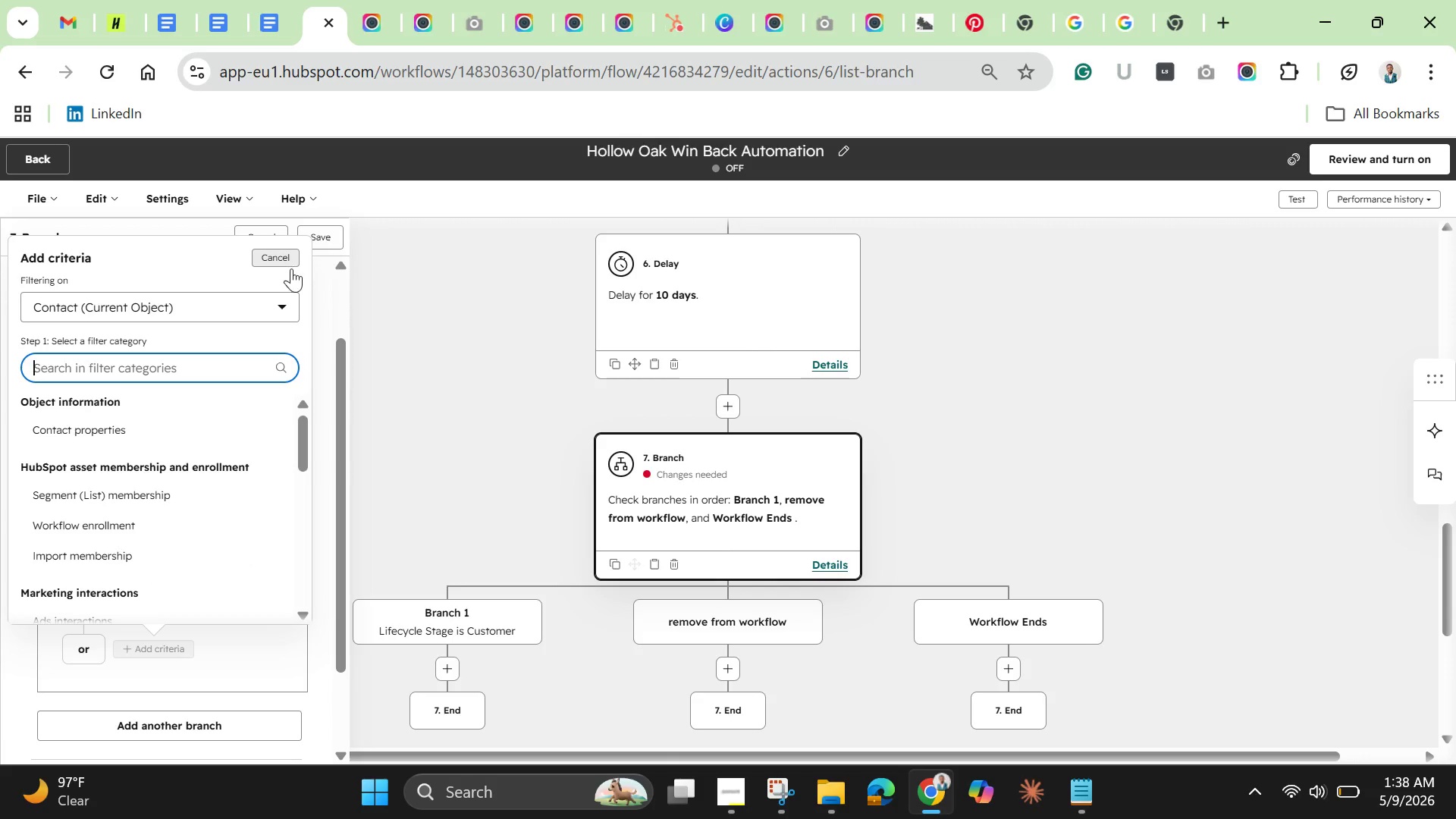 
left_click([277, 259])
 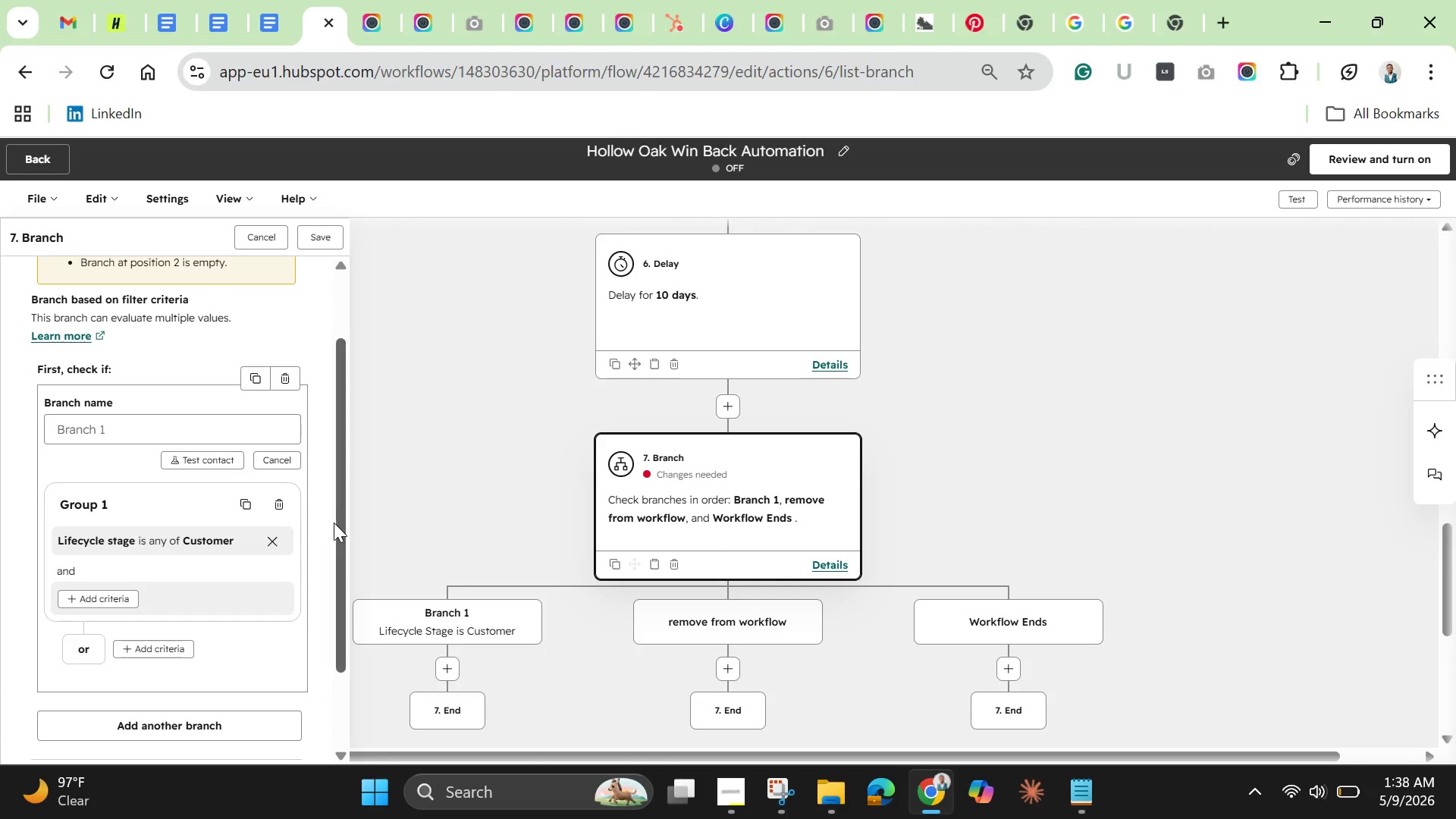 
left_click_drag(start_coordinate=[343, 527], to_coordinate=[321, 619])
 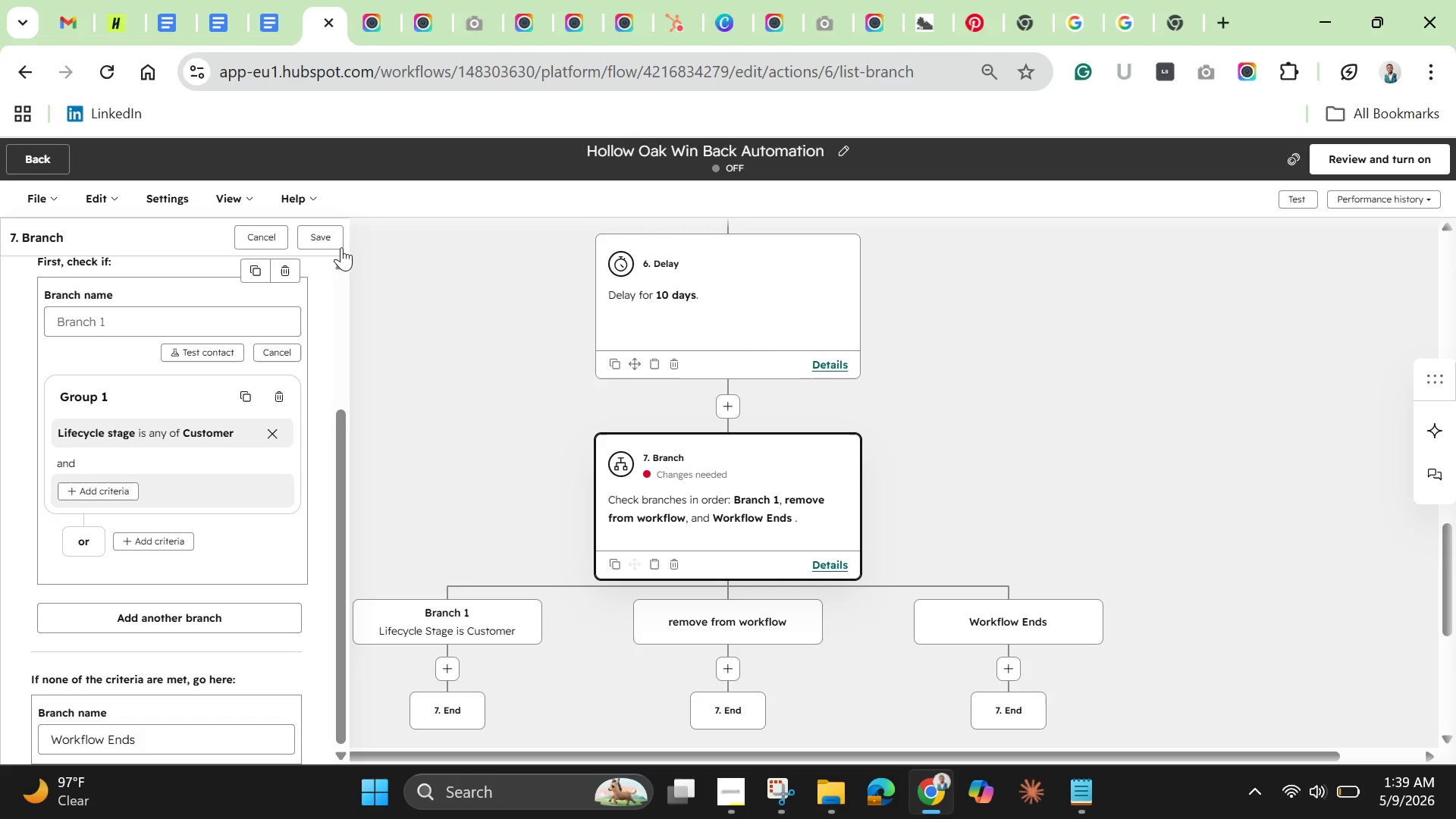 
left_click([328, 237])
 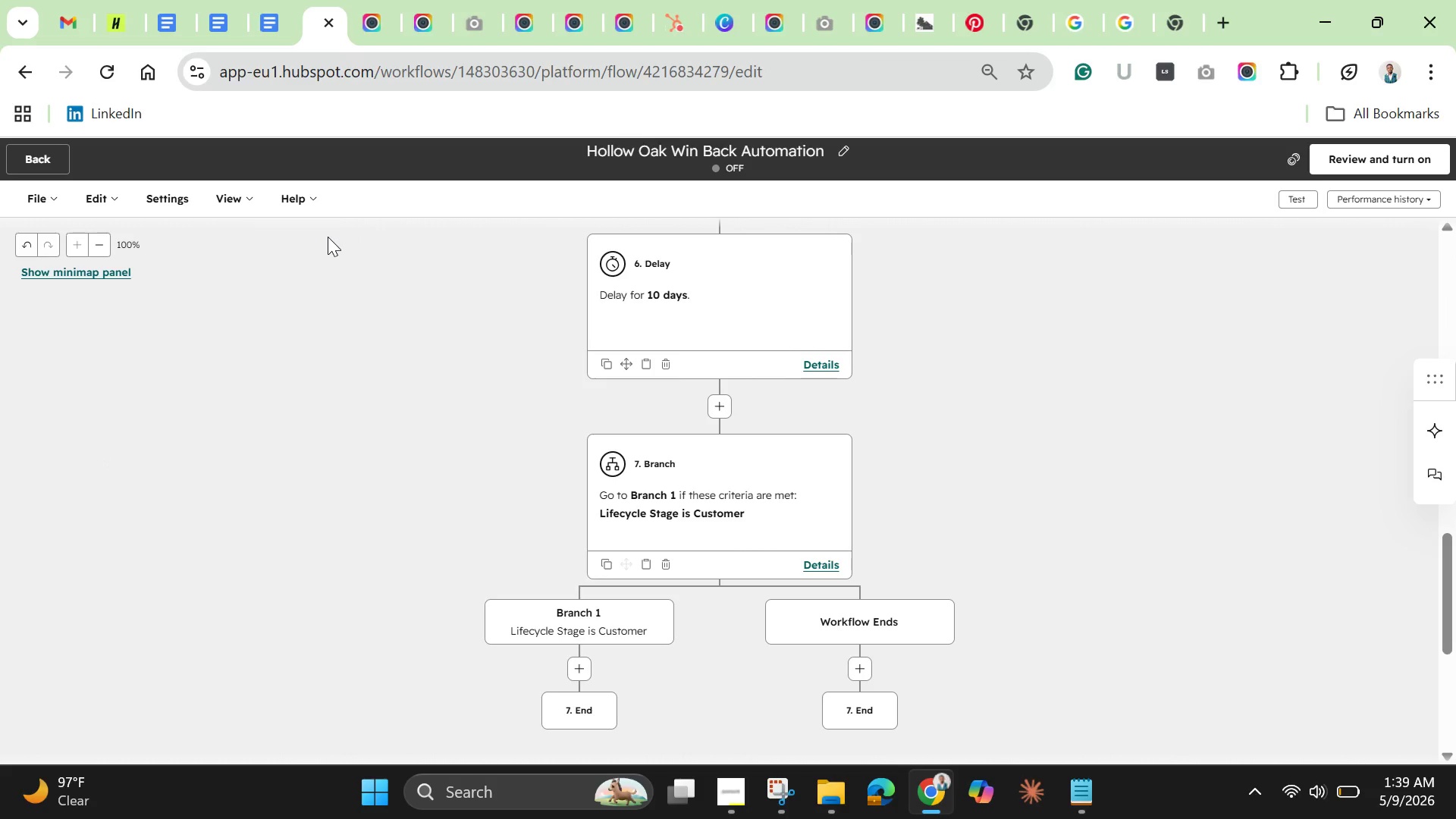 
wait(13.88)
 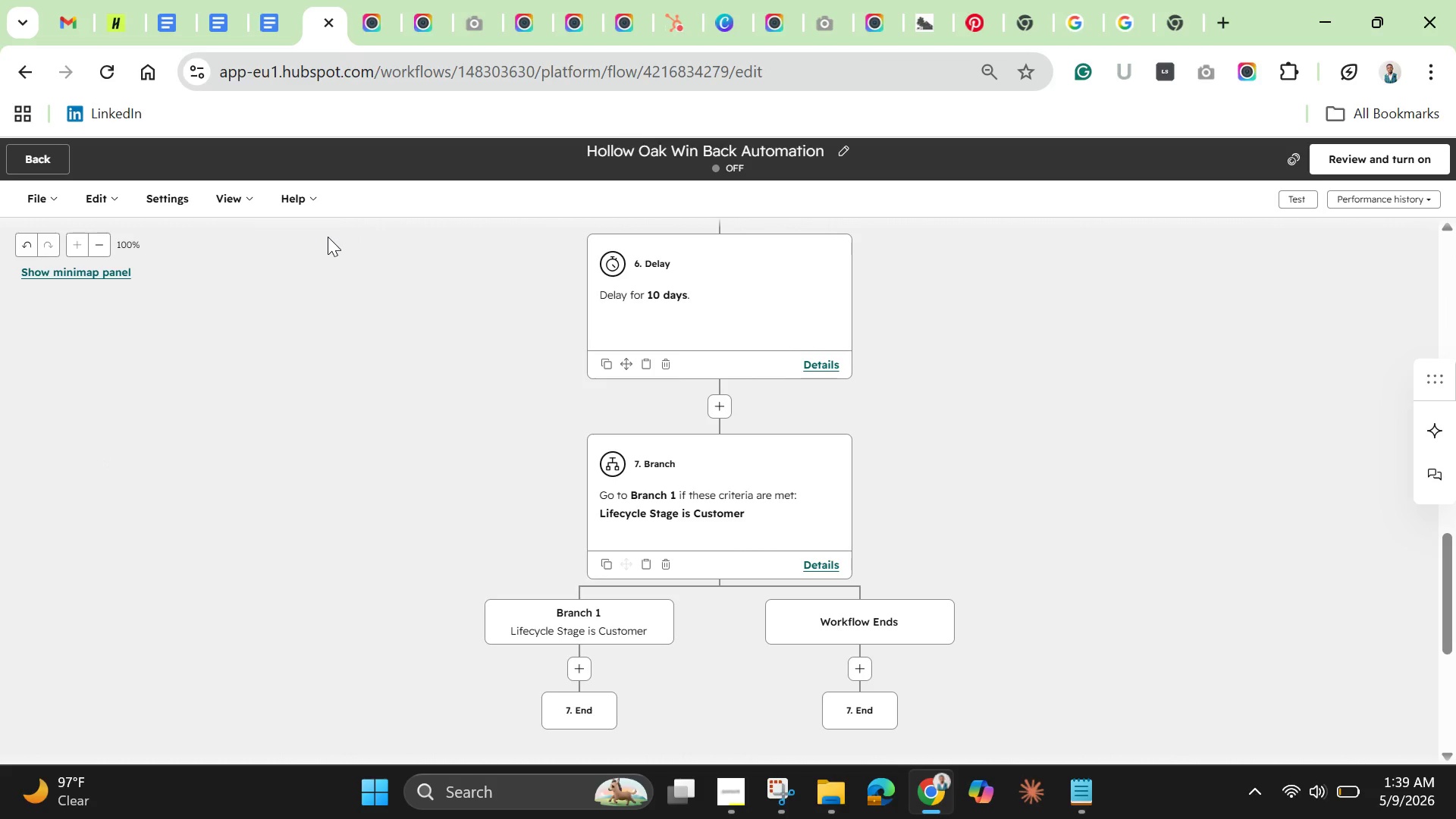 
left_click([711, 504])
 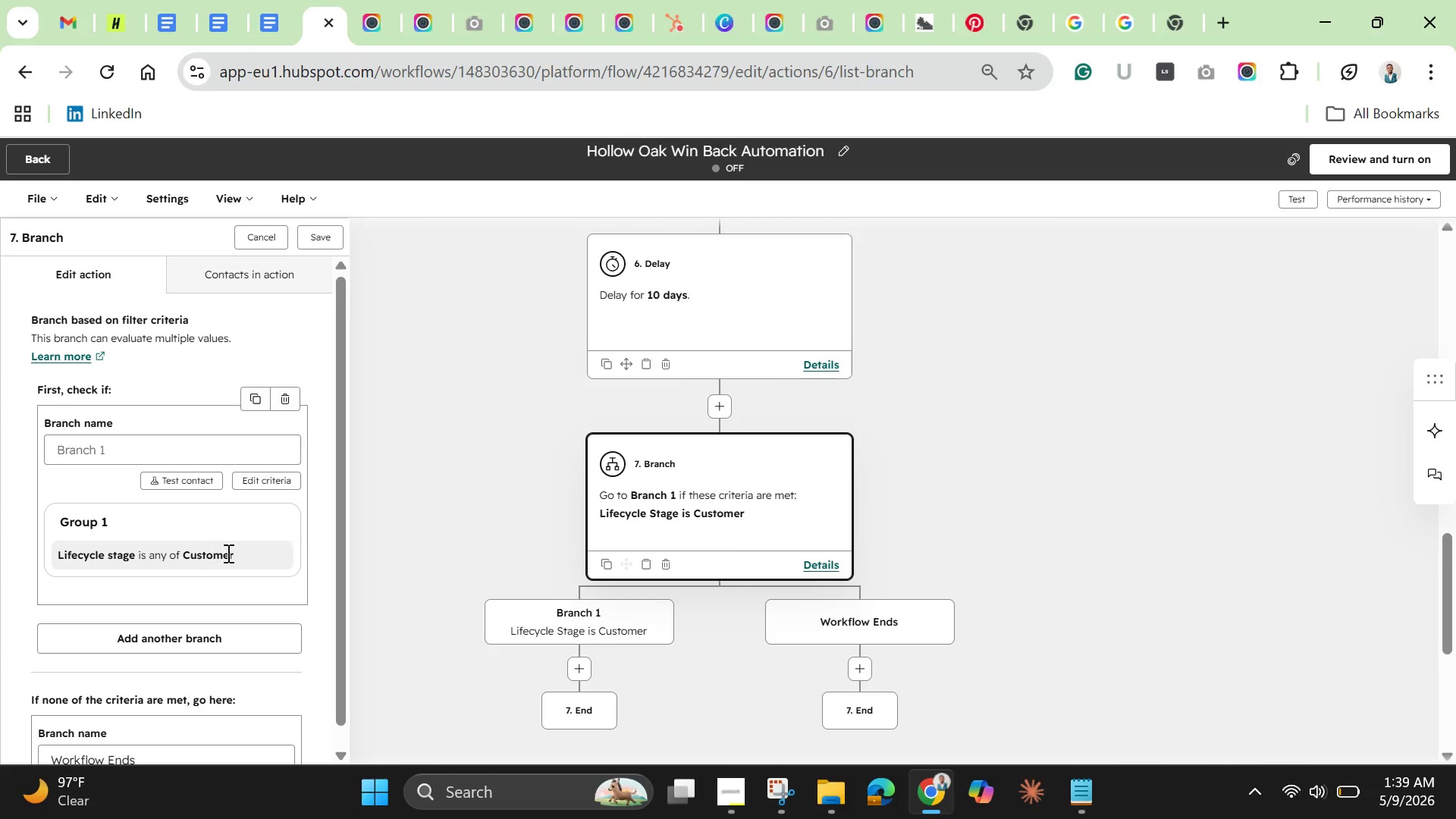 
left_click_drag(start_coordinate=[336, 529], to_coordinate=[309, 607])
 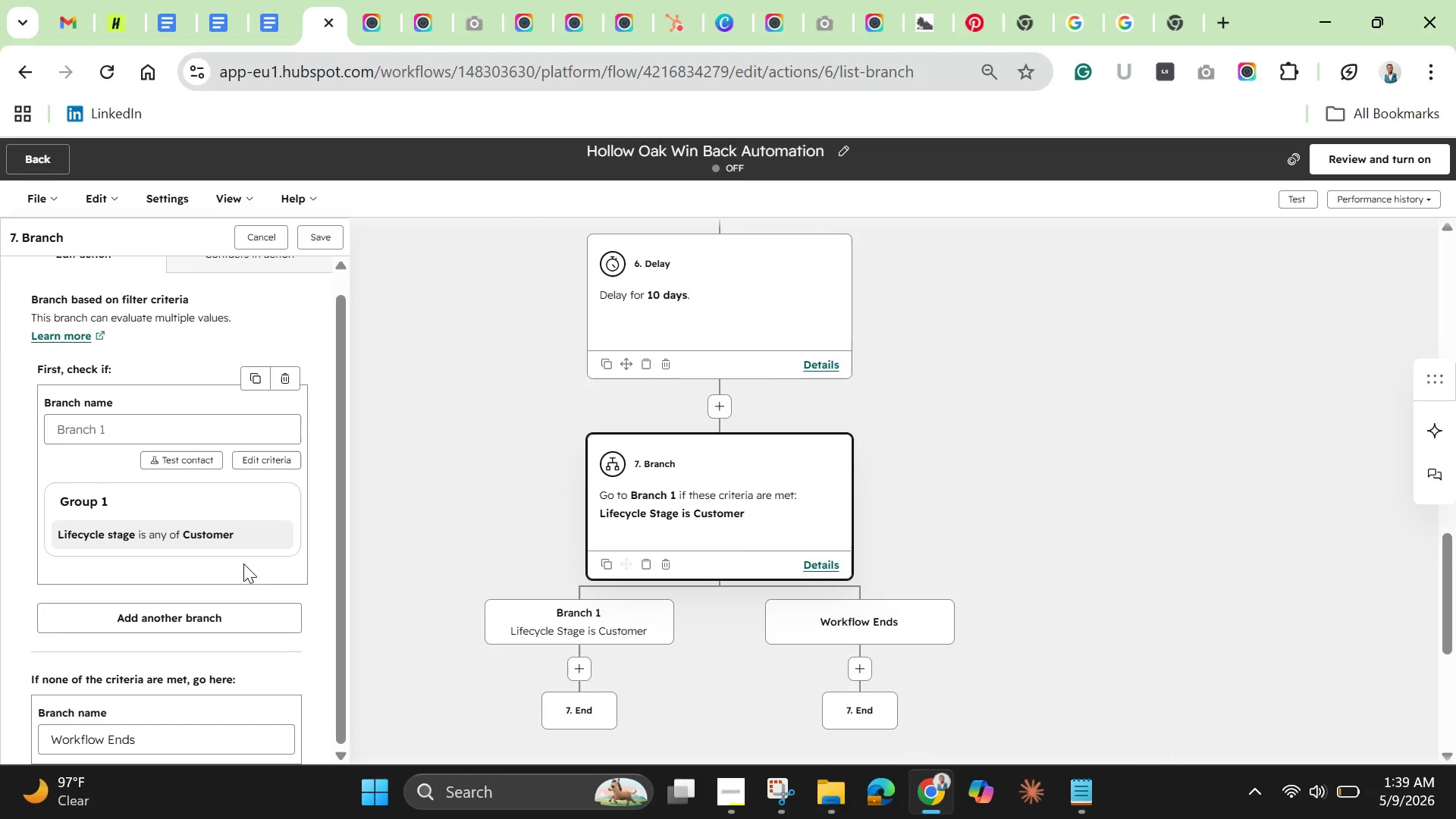 
wait(5.94)
 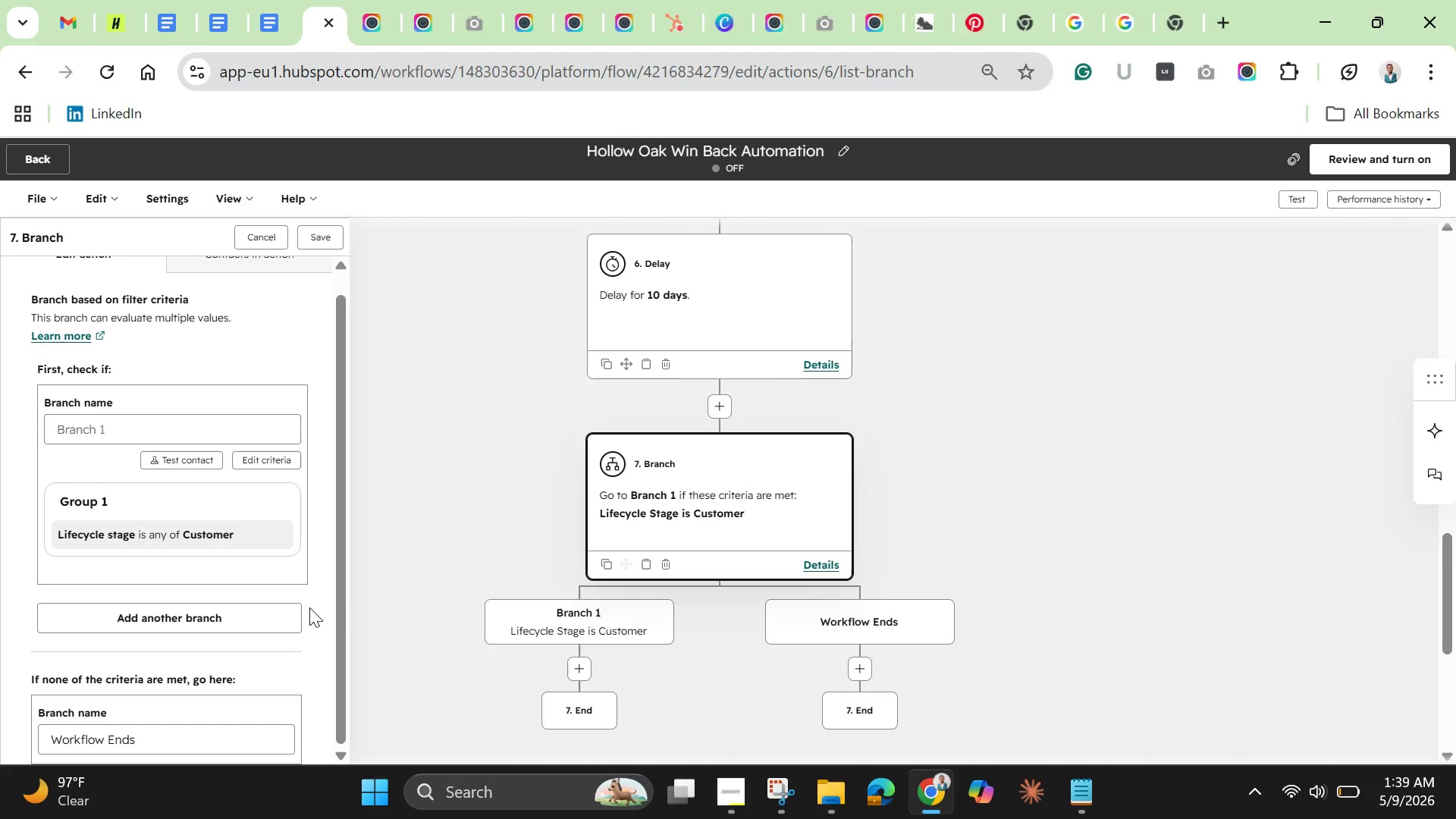 
left_click([252, 460])
 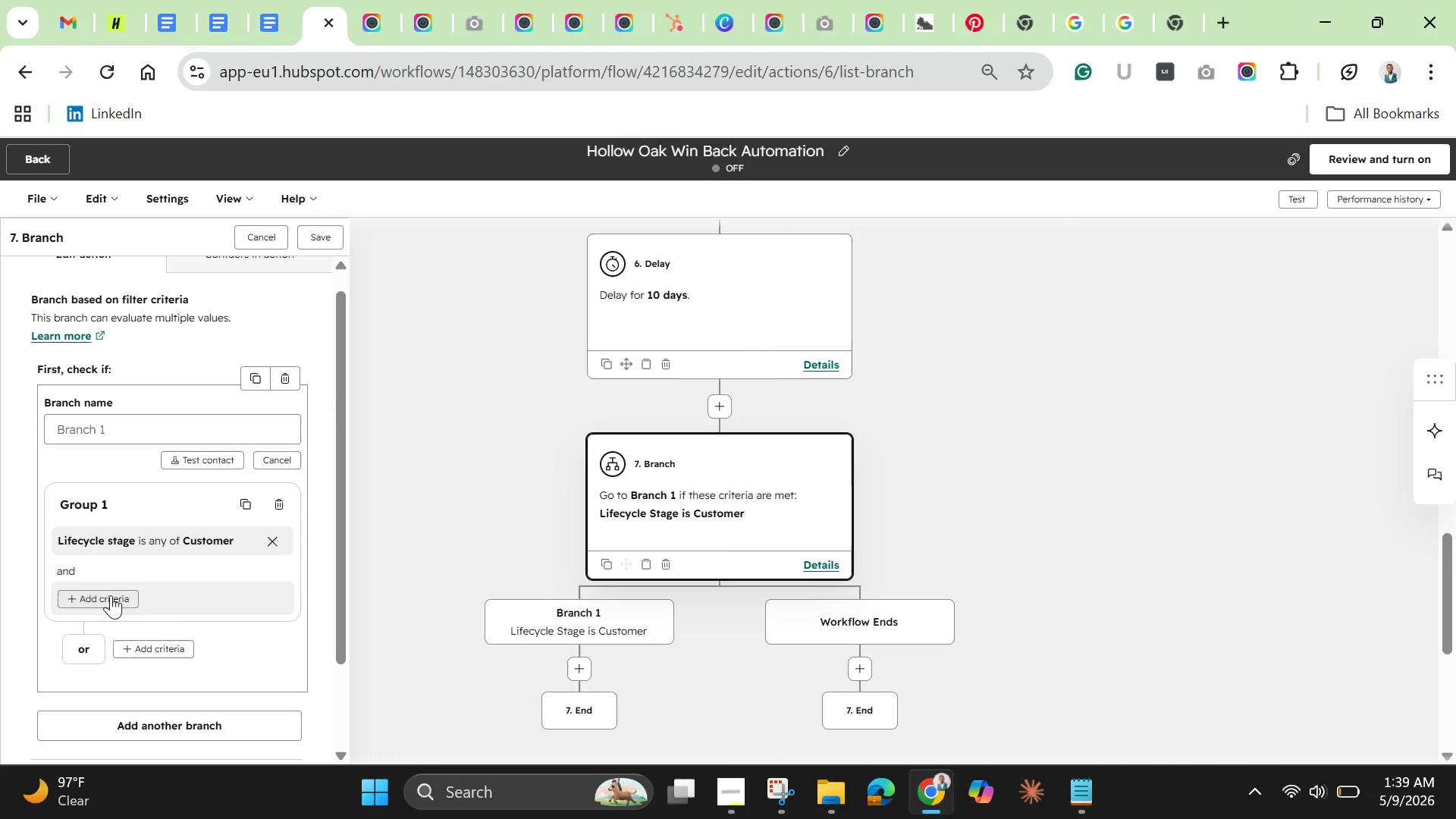 
wait(26.17)
 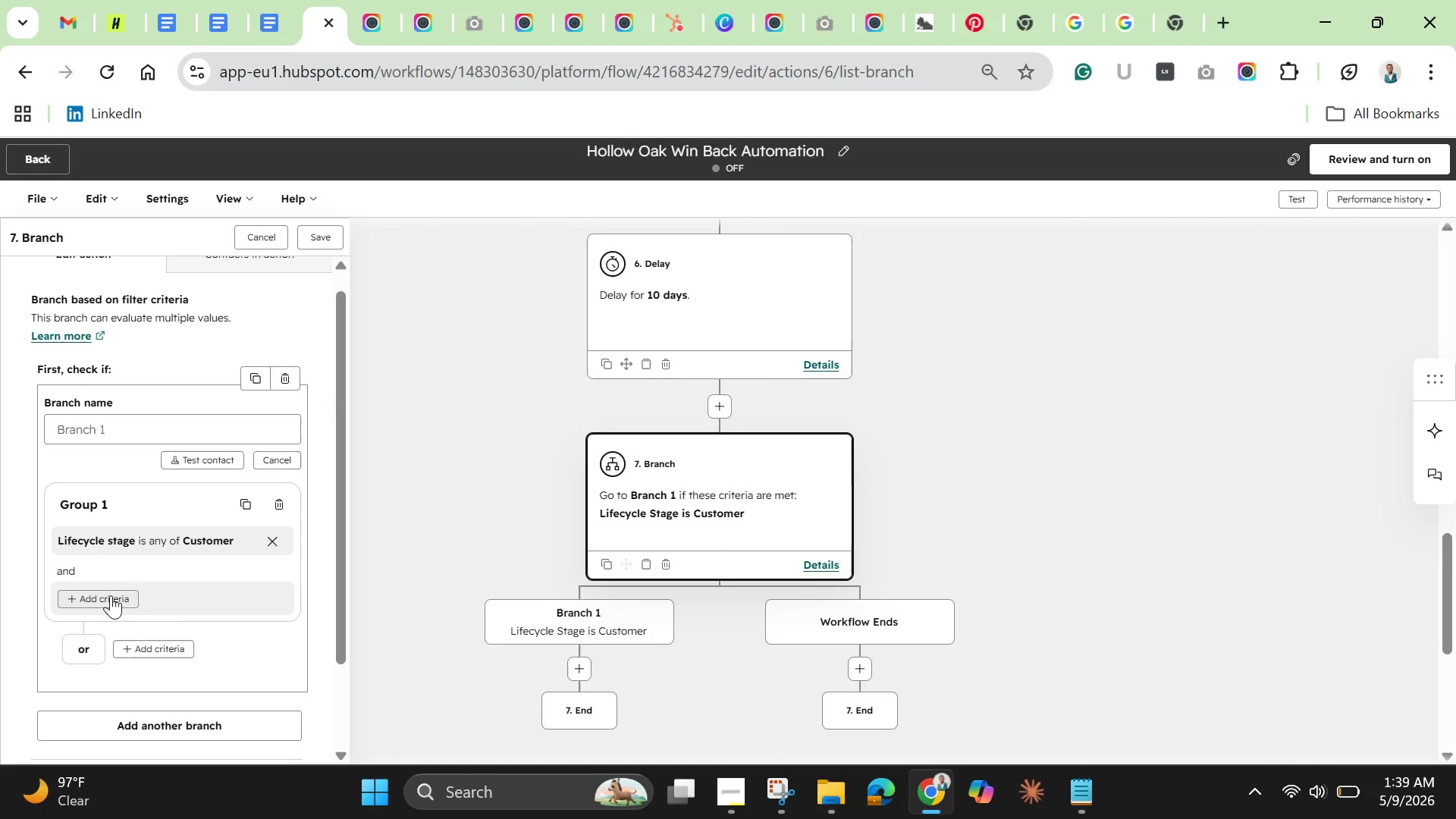 
left_click([140, 650])
 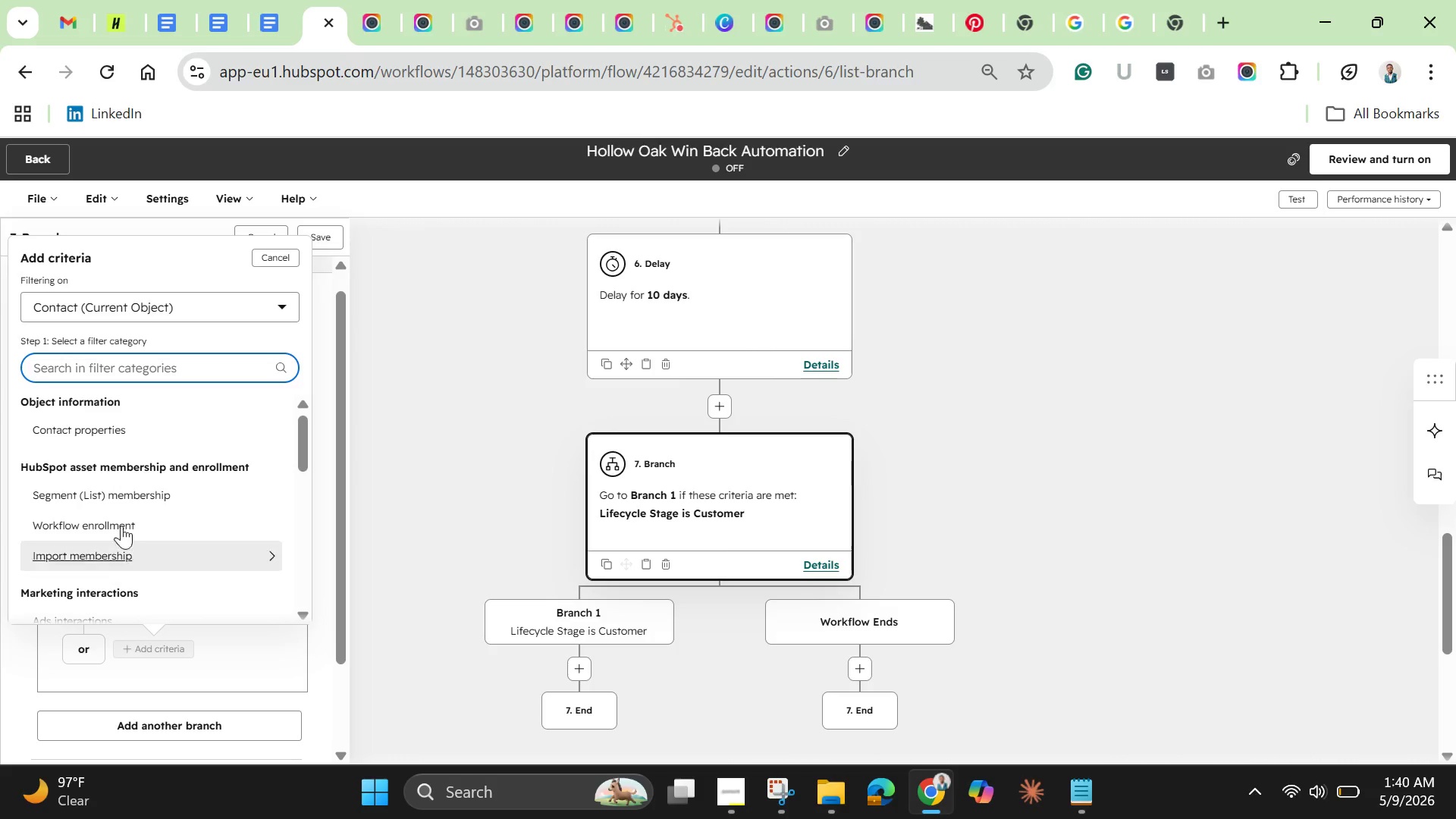 
wait(8.27)
 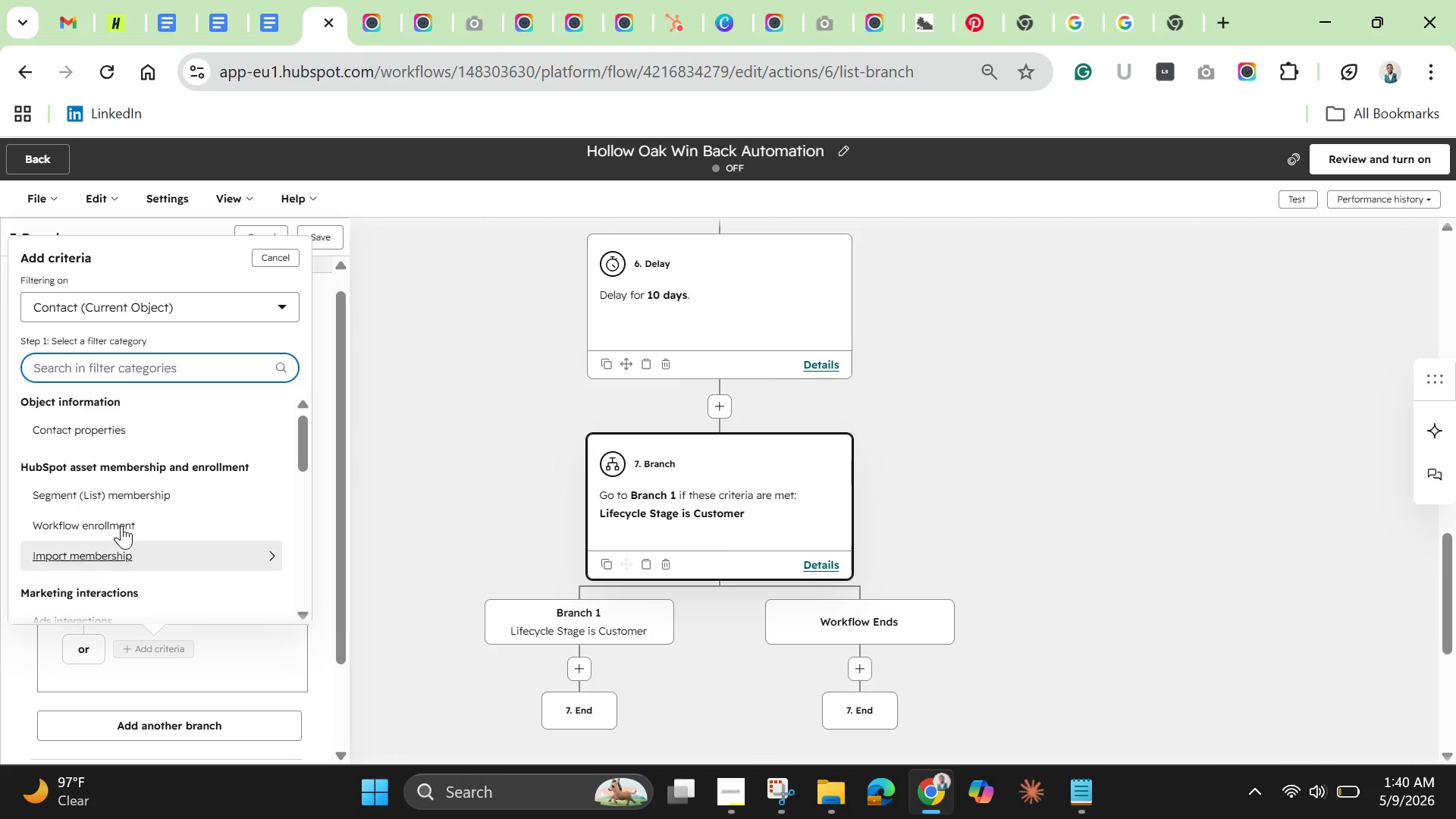 
type(remove )
 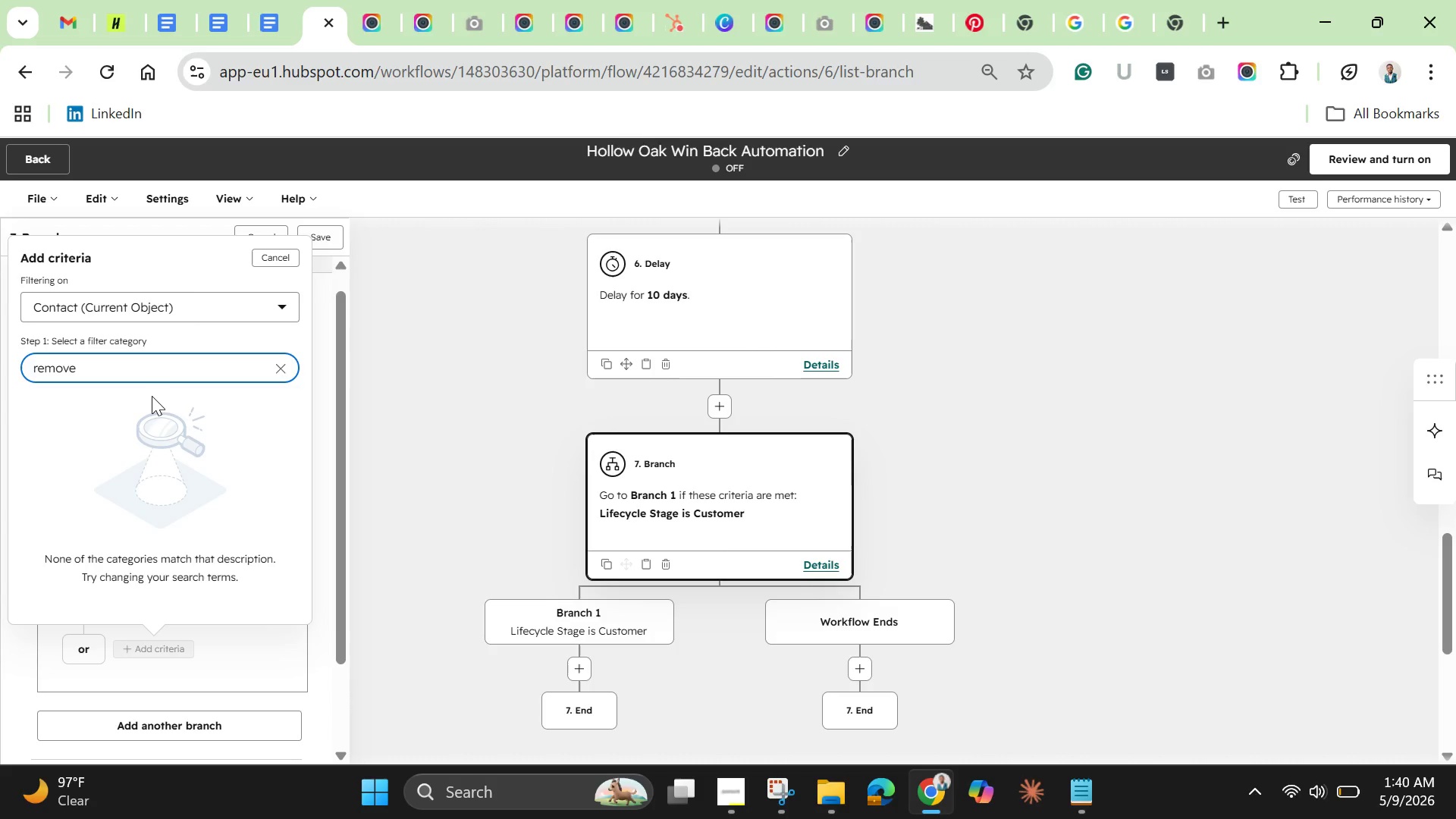 
wait(15.14)
 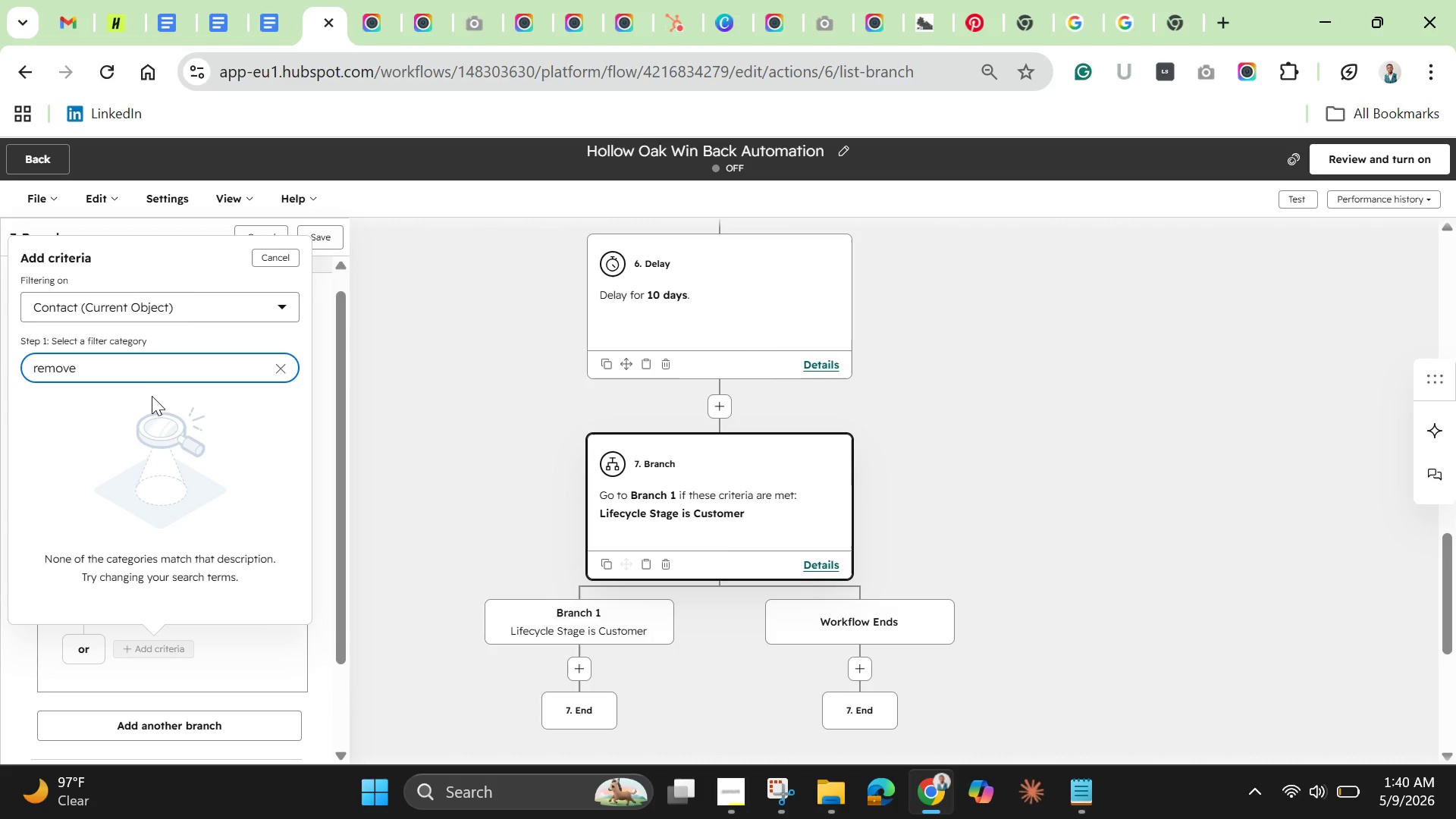 
left_click([234, 309])
 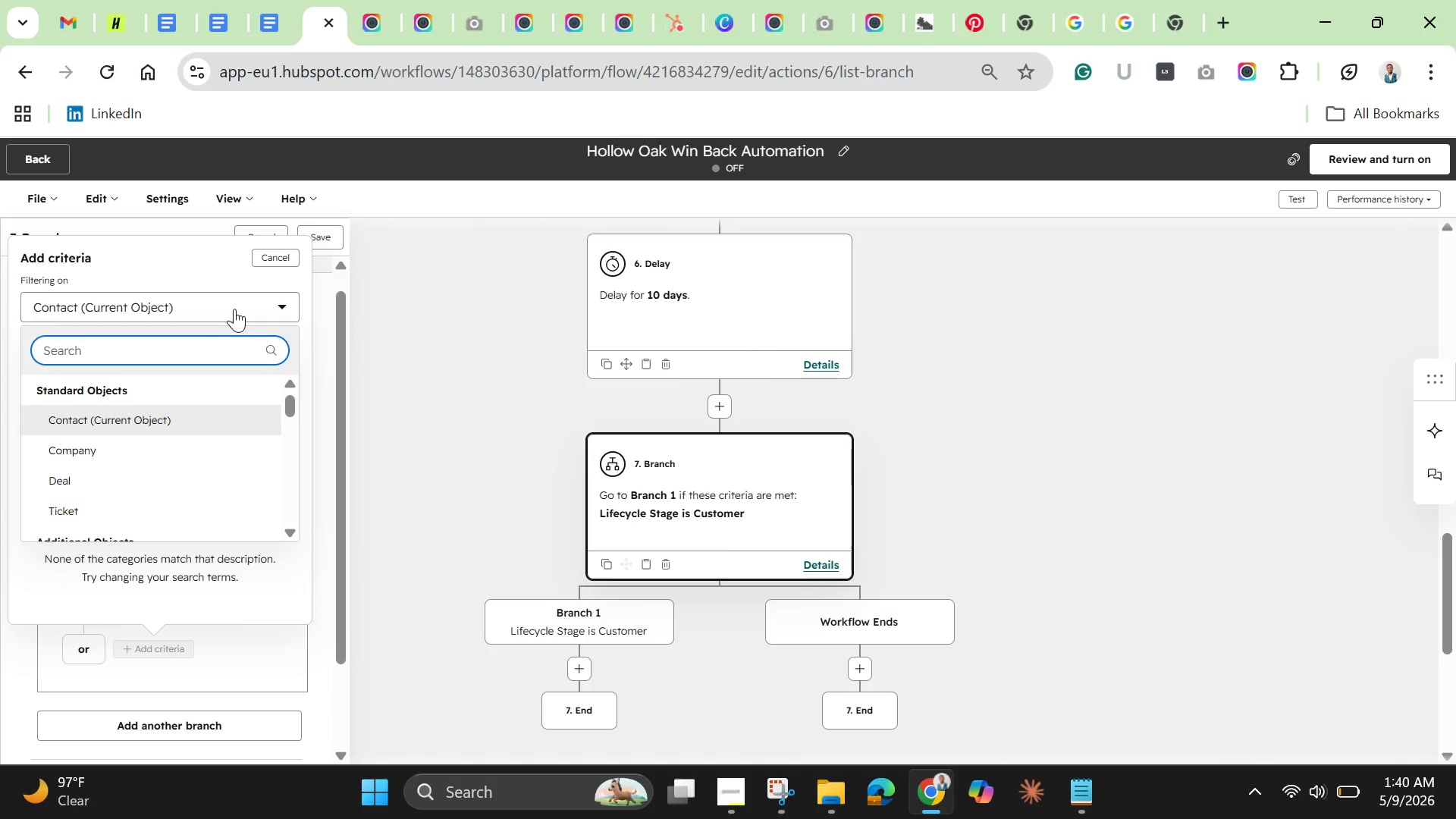 
scroll: coordinate [241, 435], scroll_direction: down, amount: 7.0
 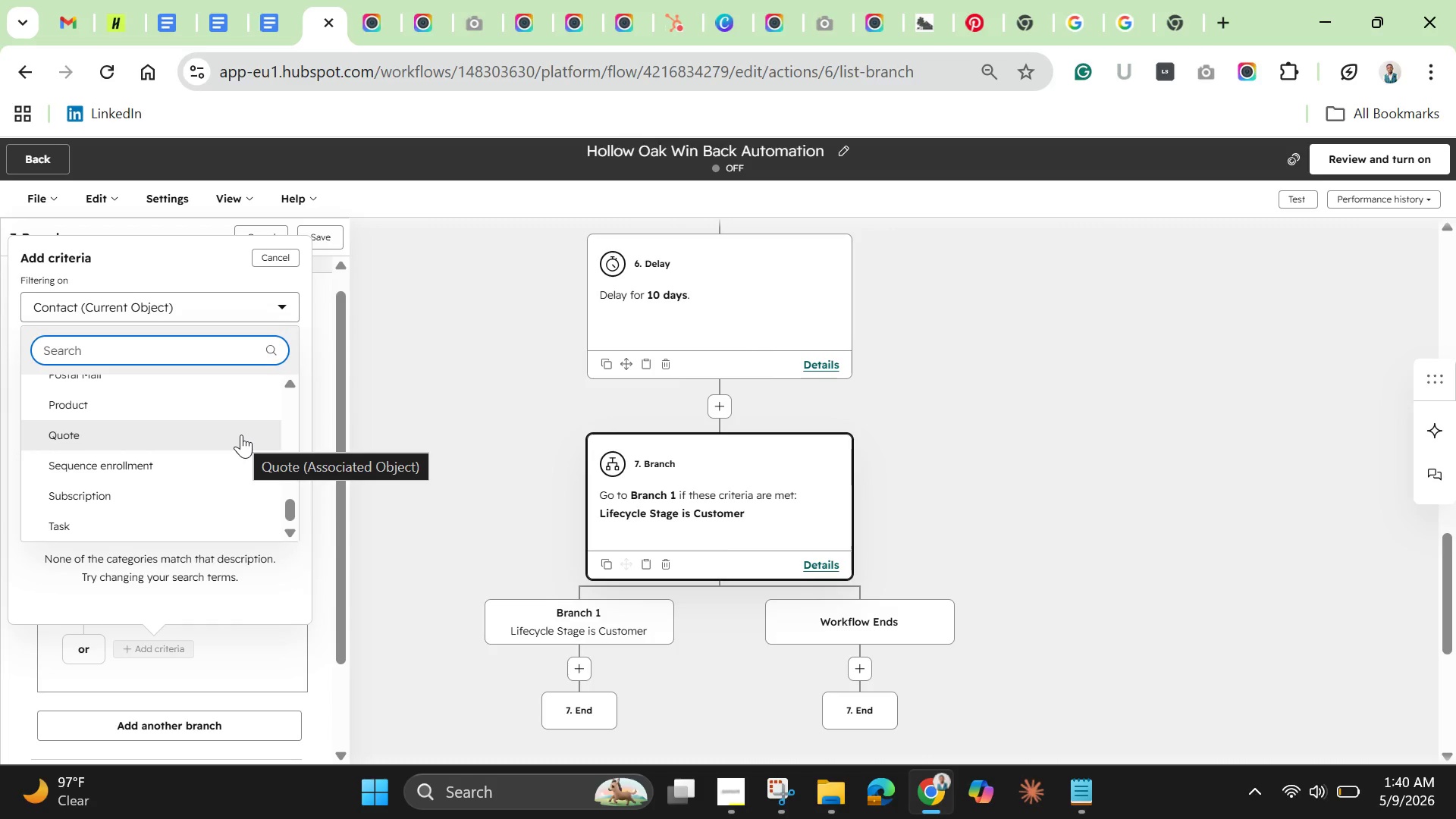 
wait(9.64)
 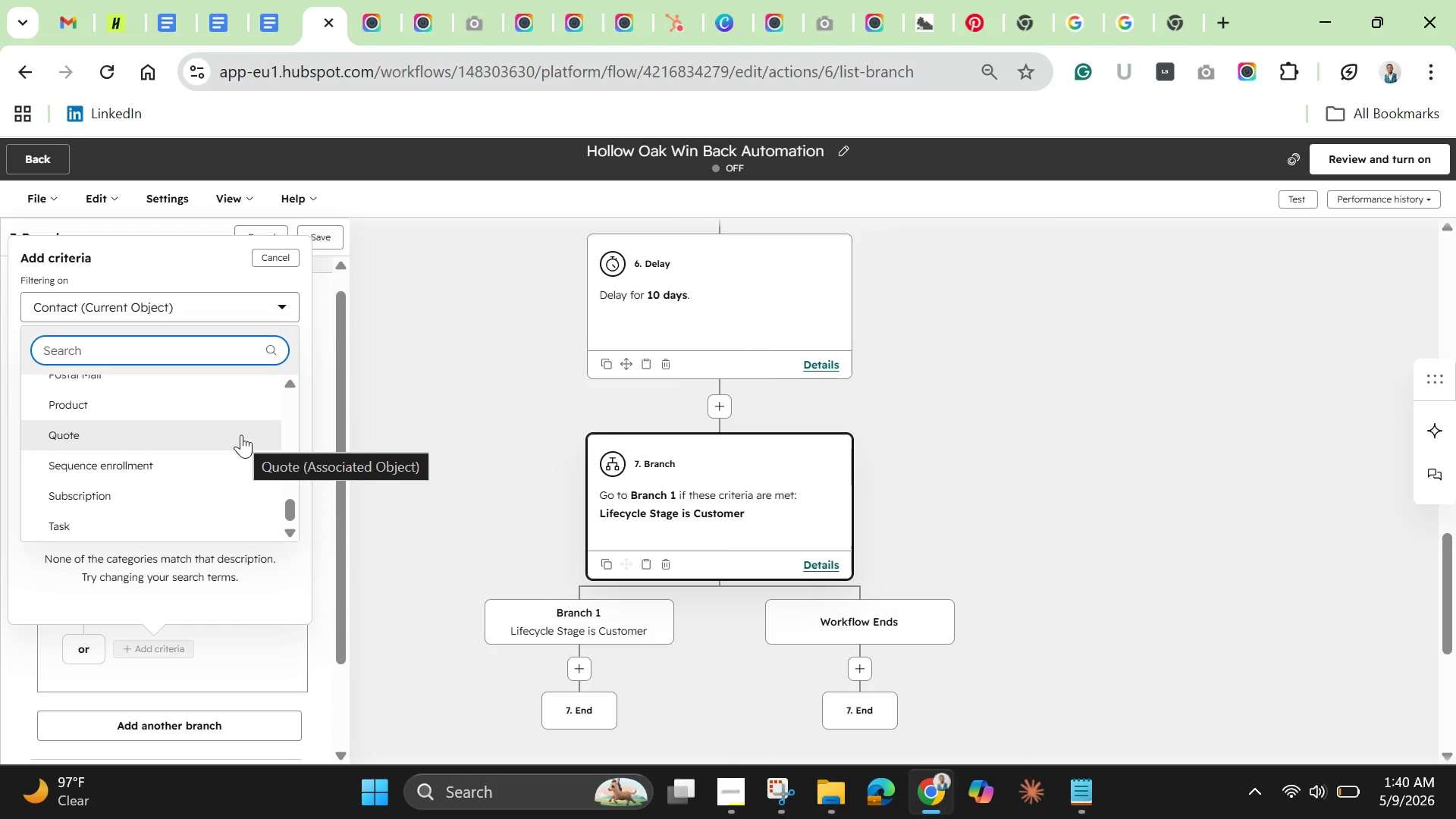 
left_click([268, 261])
 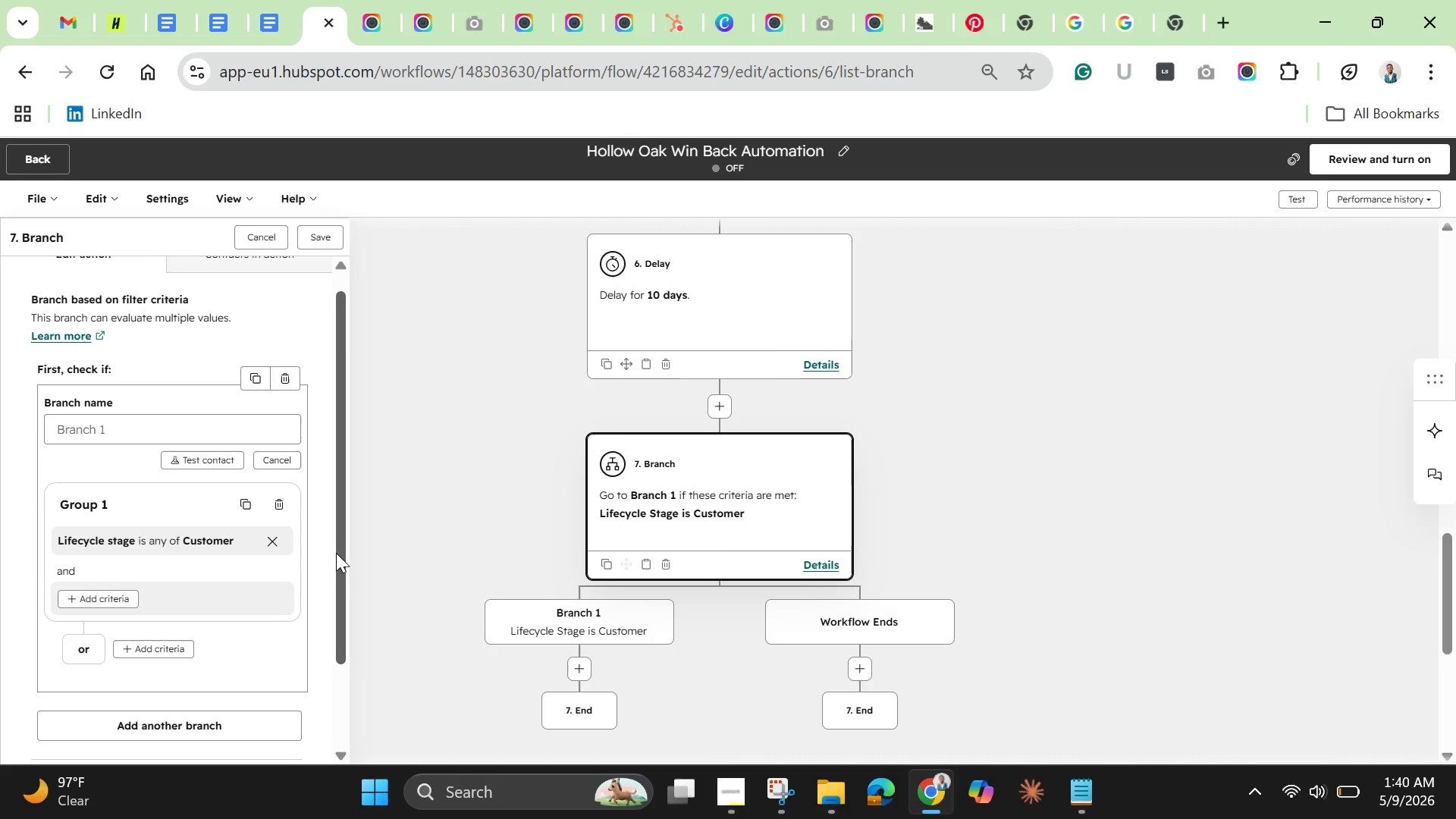 
left_click_drag(start_coordinate=[337, 553], to_coordinate=[337, 584])
 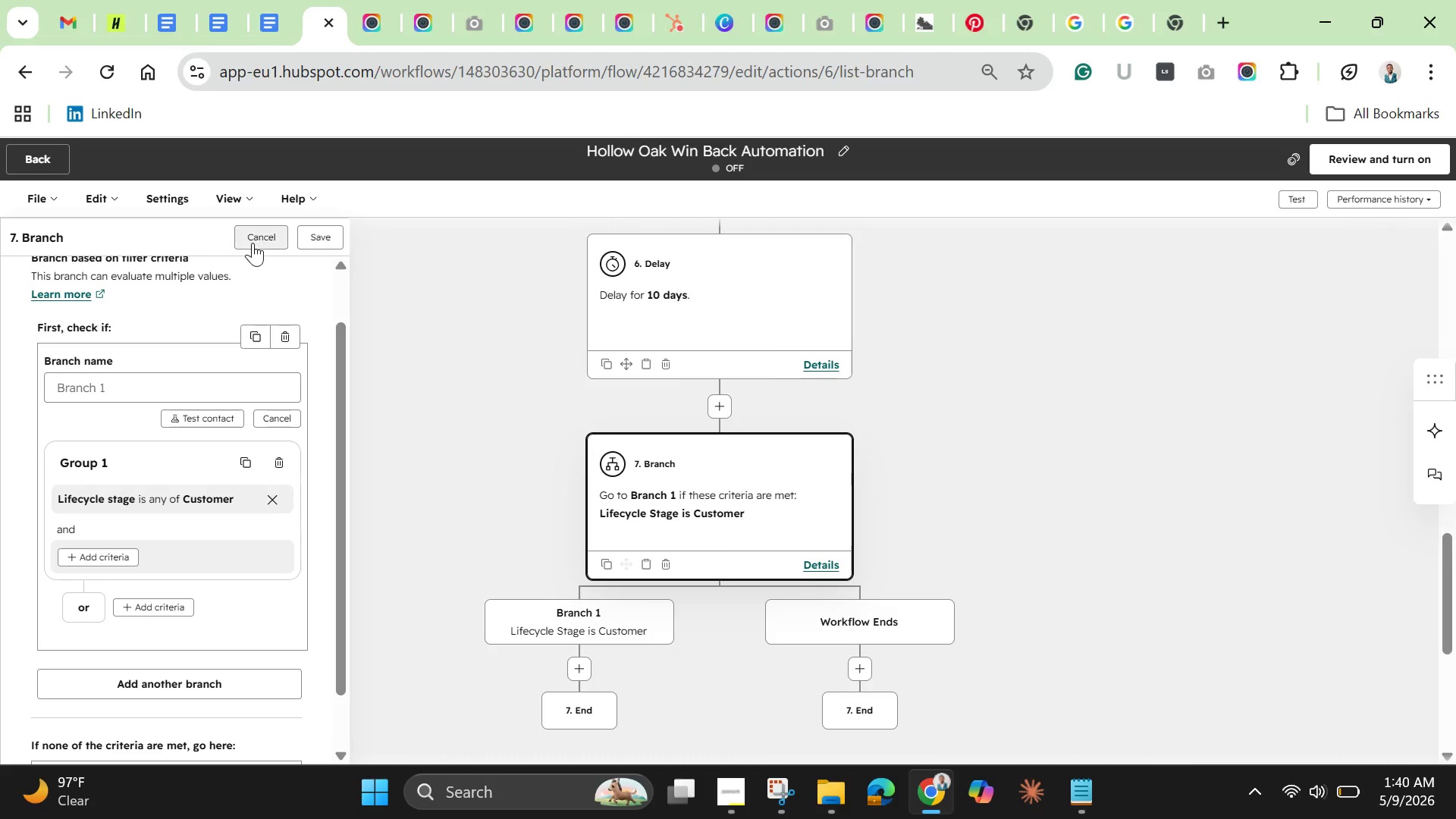 
left_click([253, 244])
 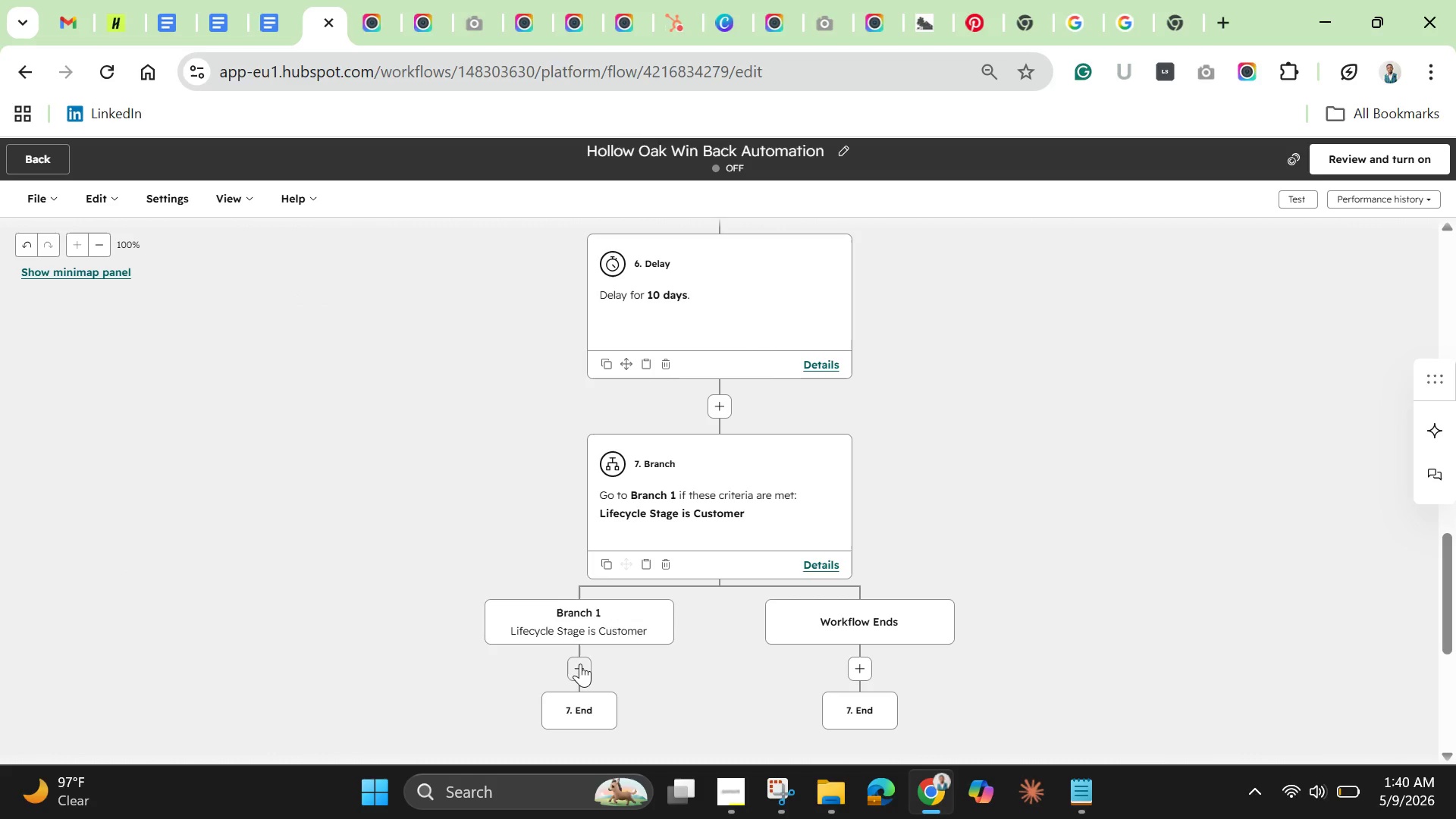 
left_click([580, 664])
 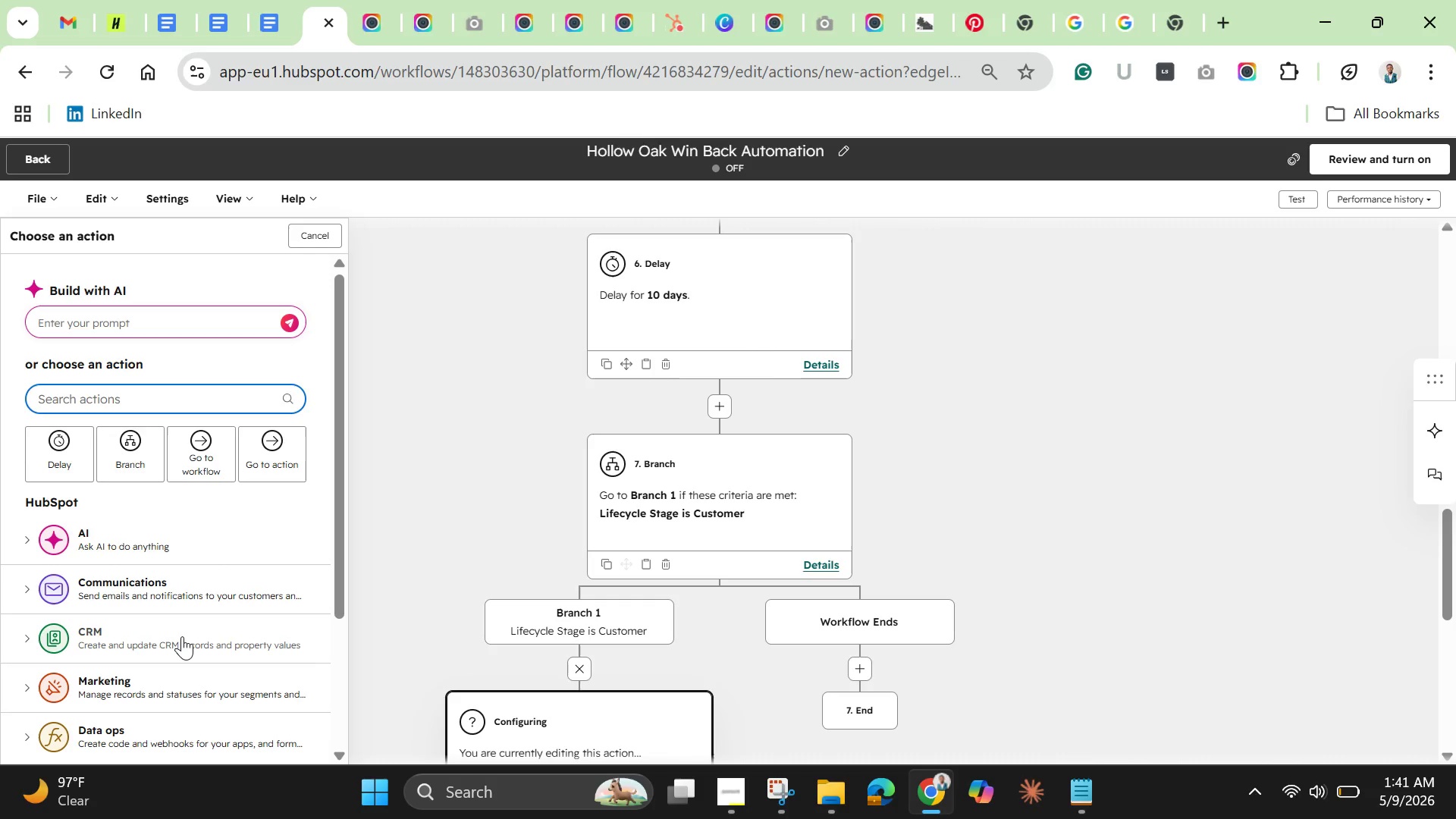 
wait(18.47)
 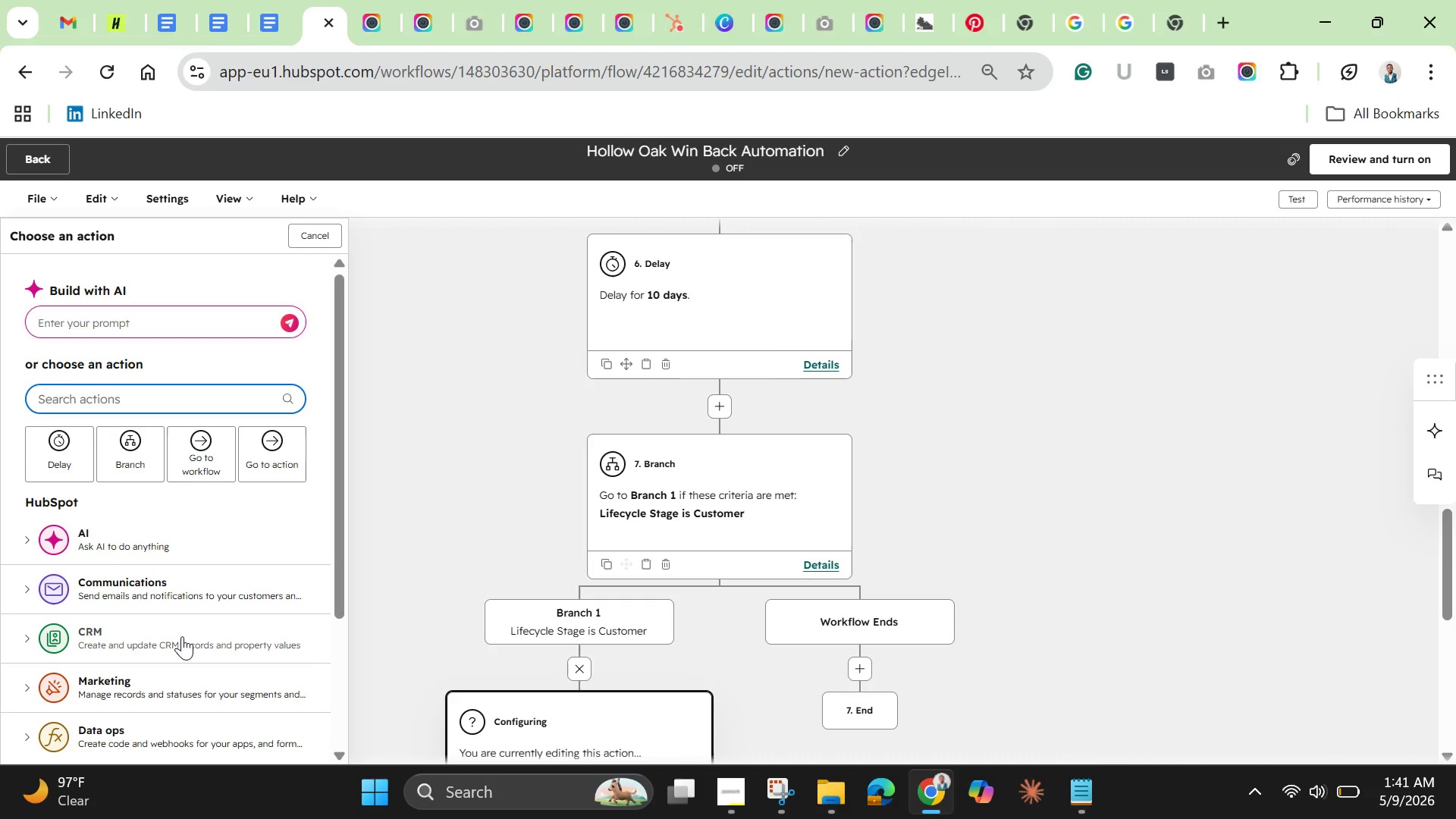 
left_click([275, 457])
 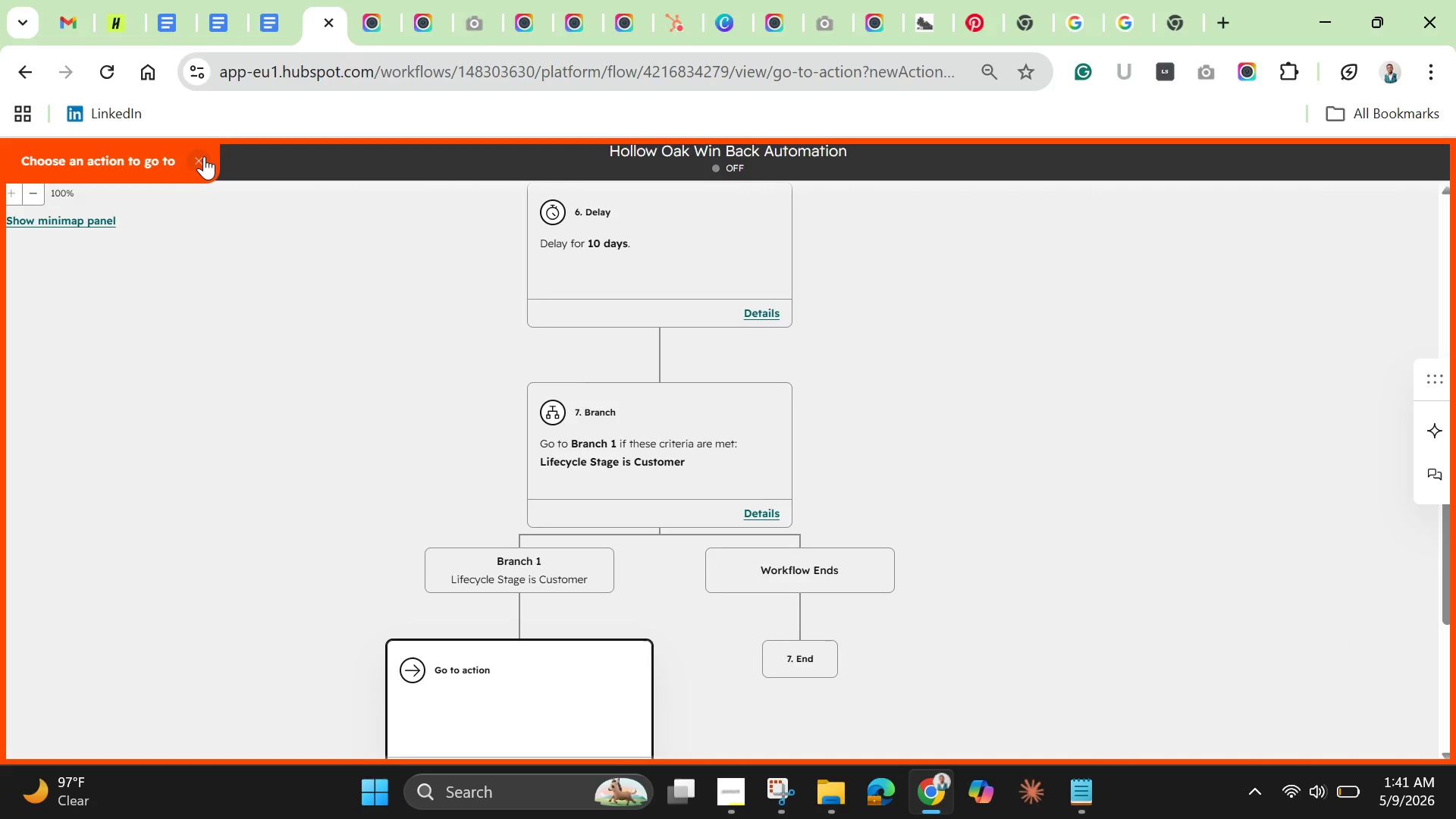 
wait(5.83)
 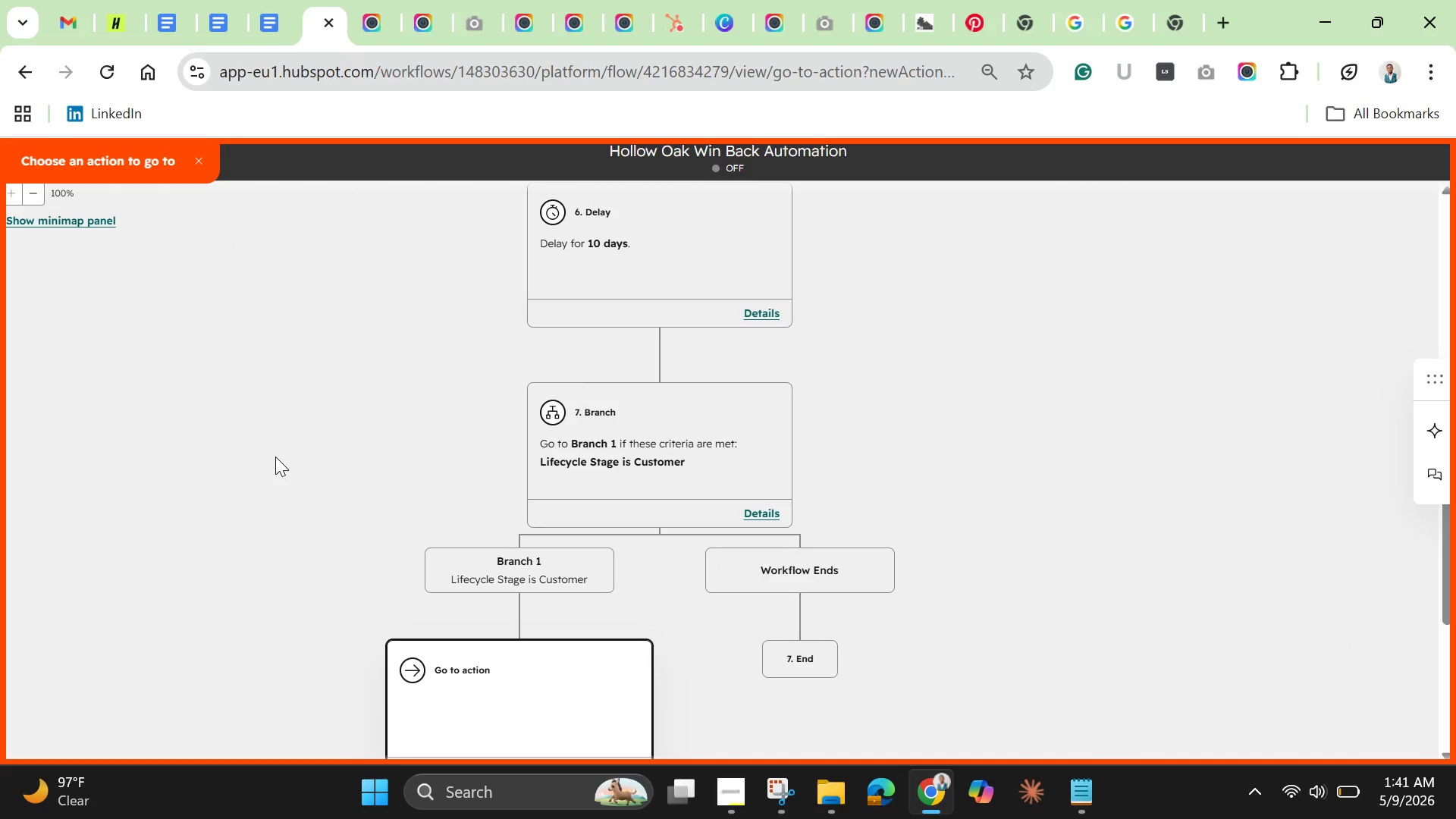 
left_click([202, 155])
 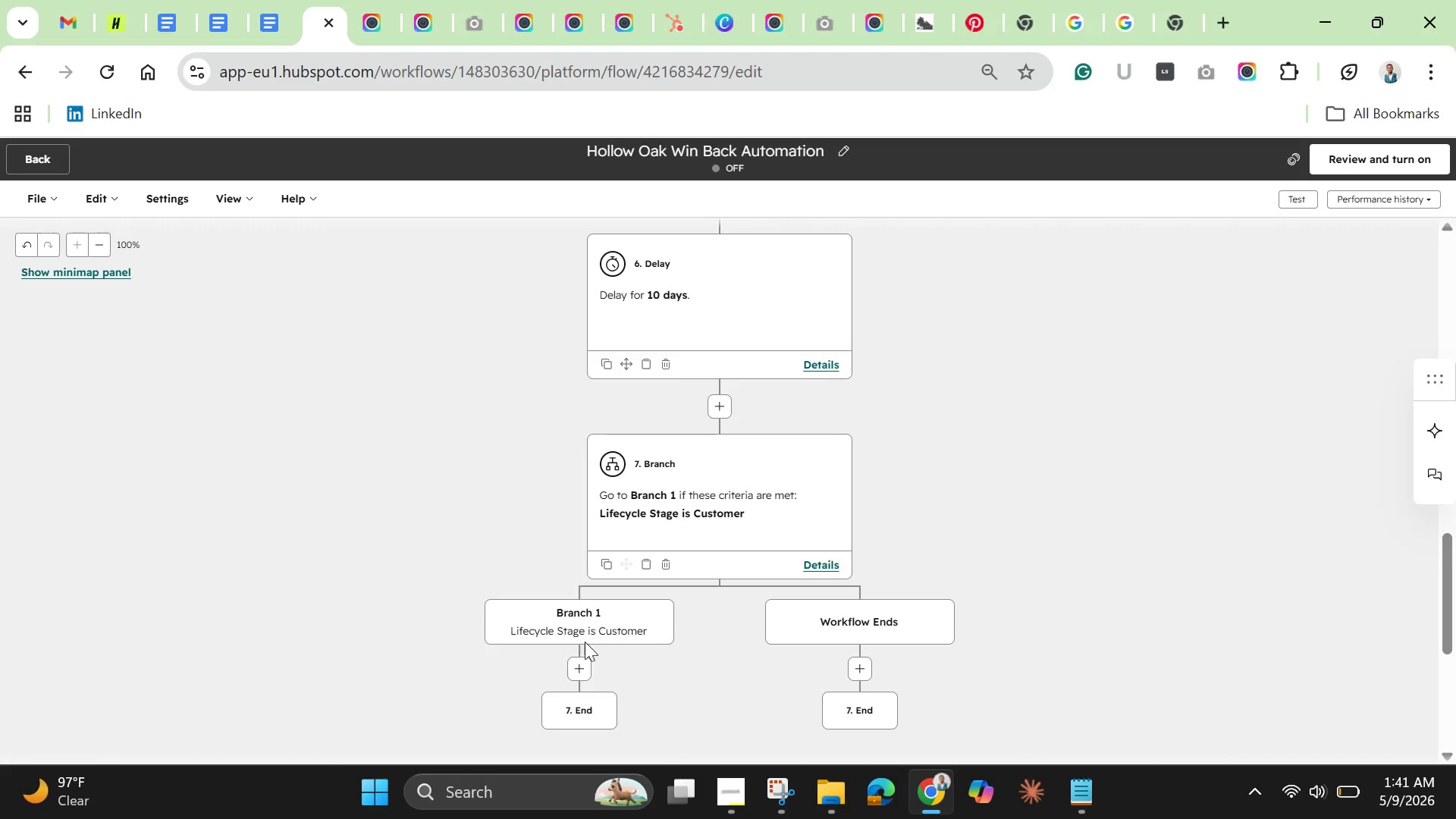 
left_click([575, 670])
 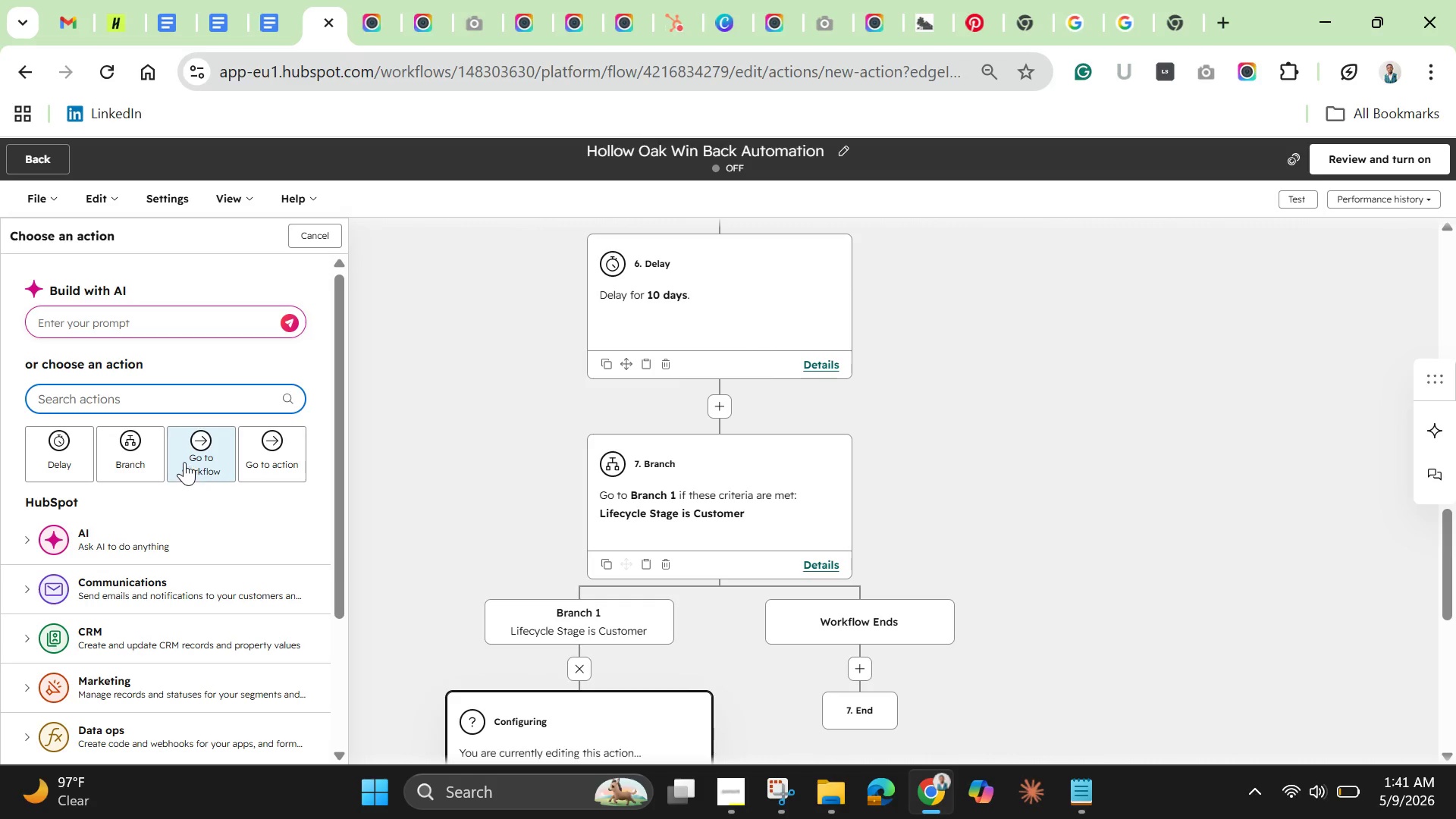 
left_click([115, 404])
 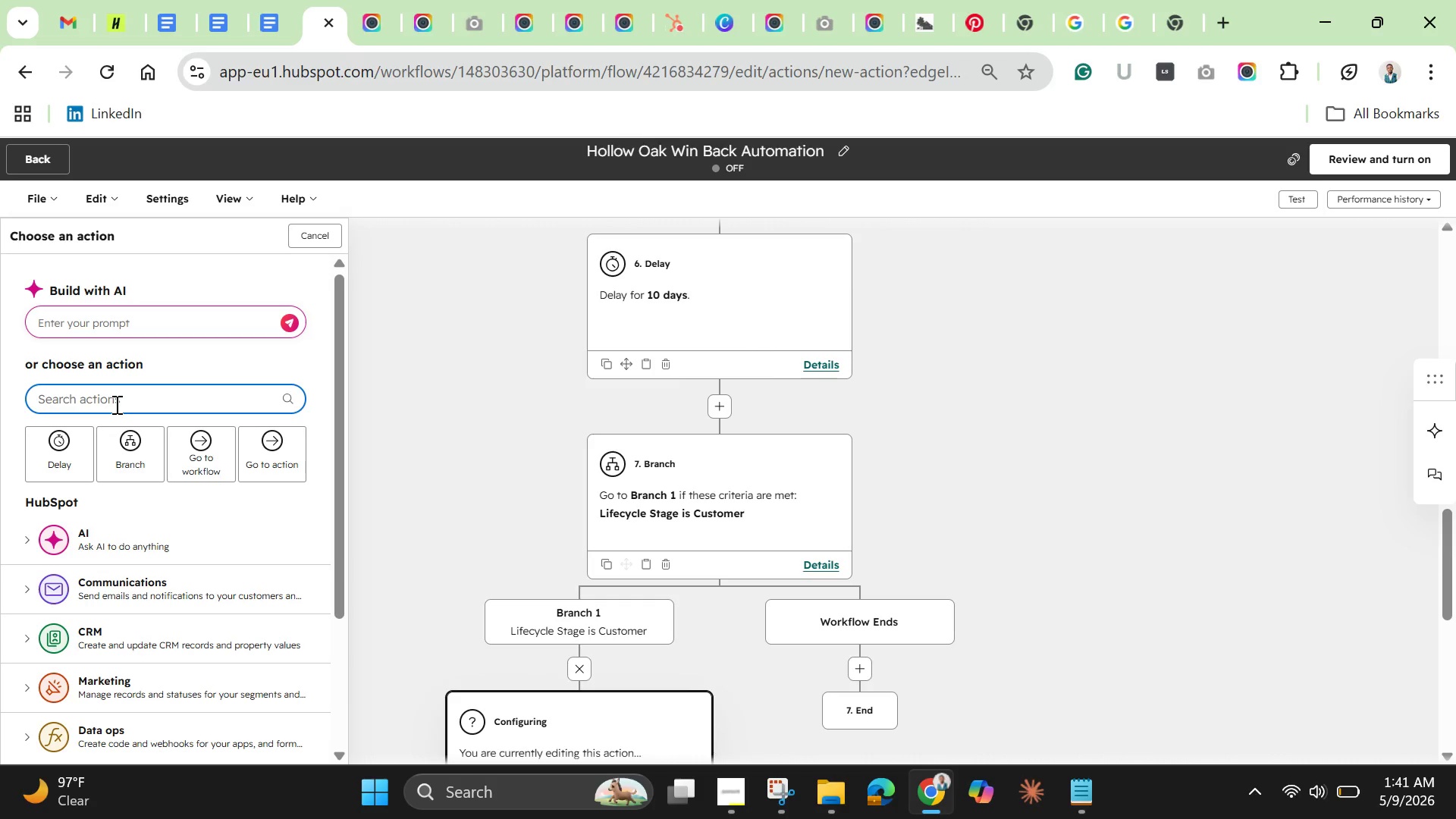 
type(action)
 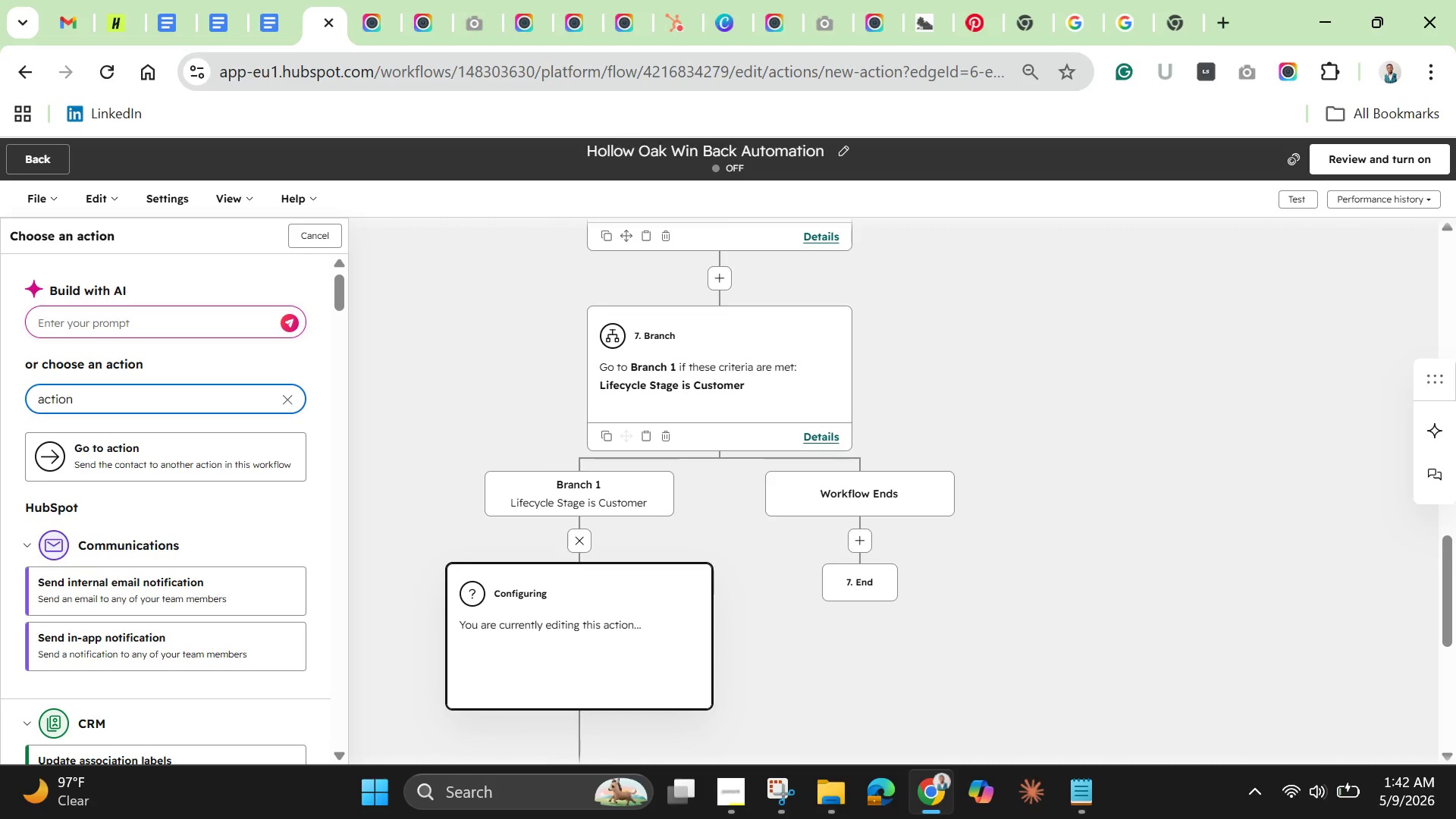 
wait(47.55)
 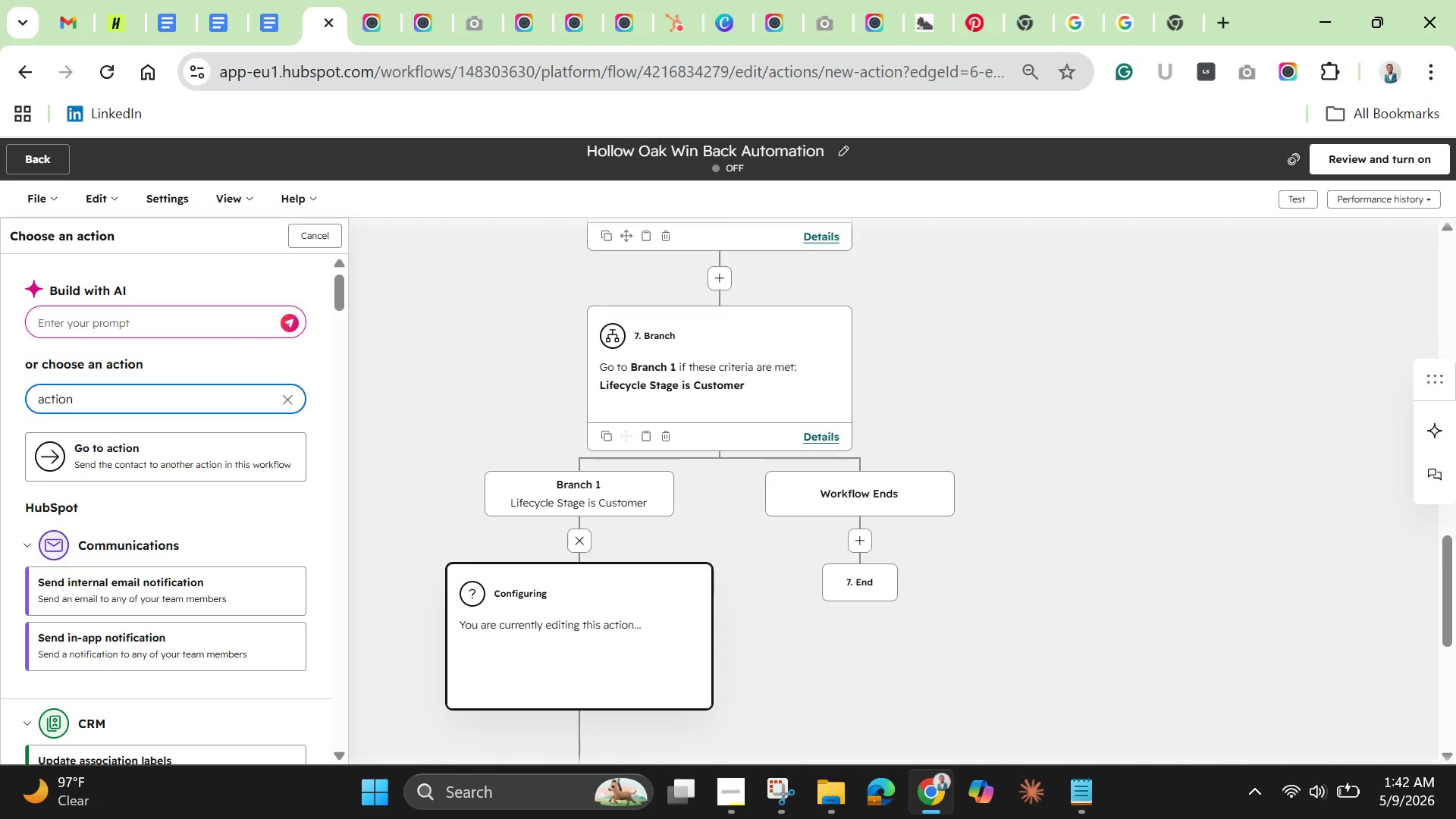 
scroll: coordinate [126, 598], scroll_direction: down, amount: 2.0
 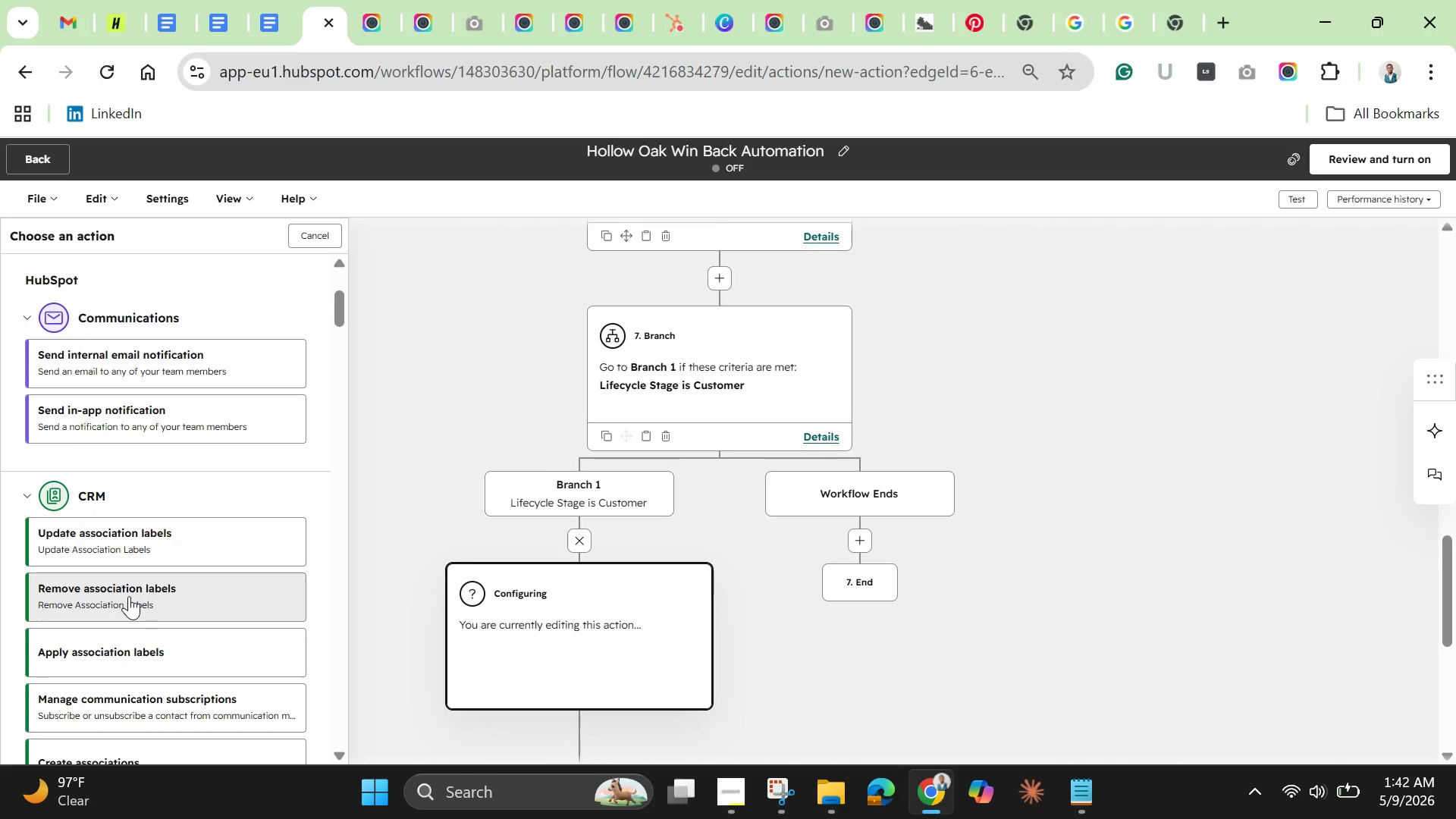 
wait(21.51)
 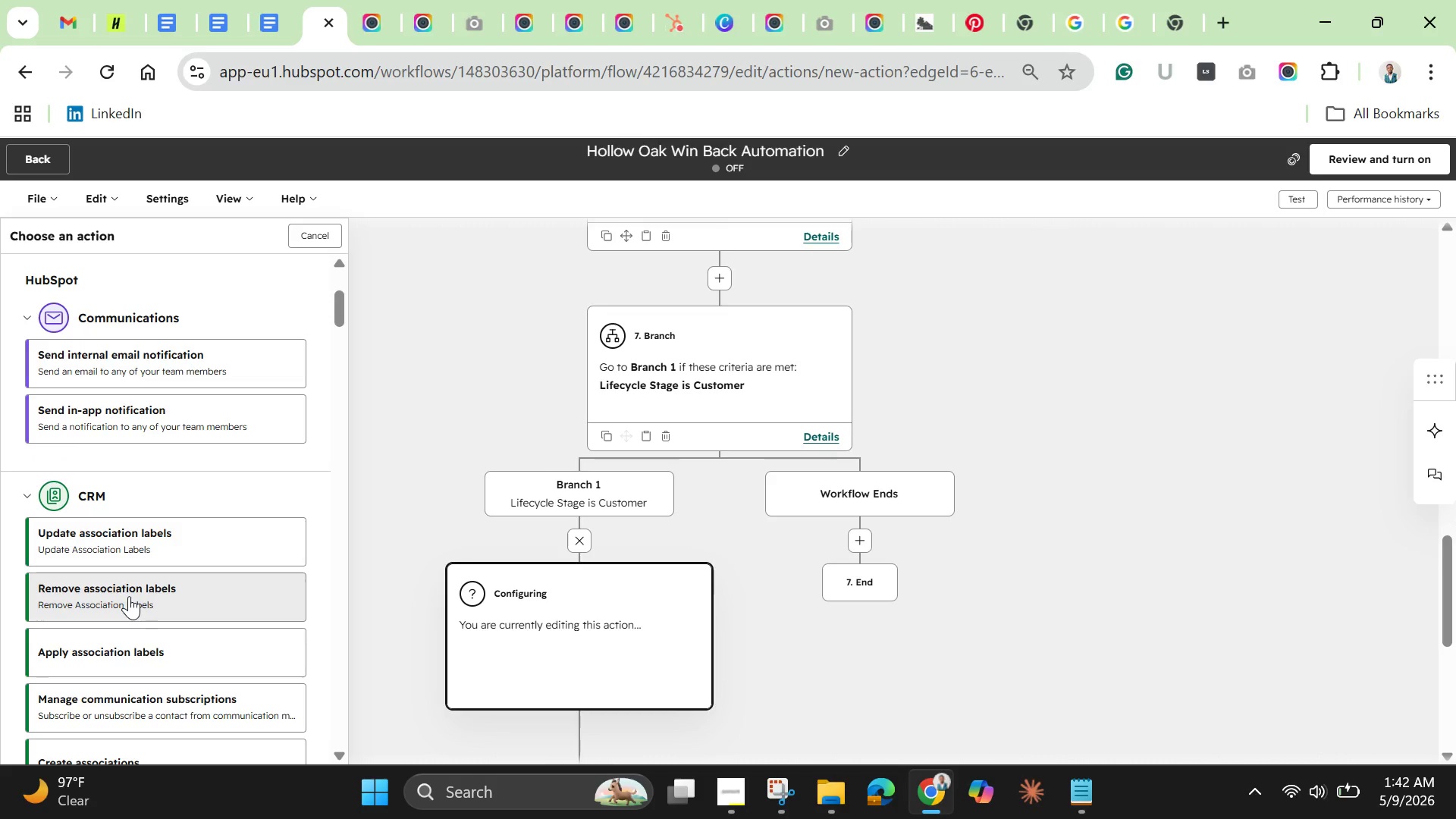 
scroll: coordinate [248, 310], scroll_direction: up, amount: 7.0
 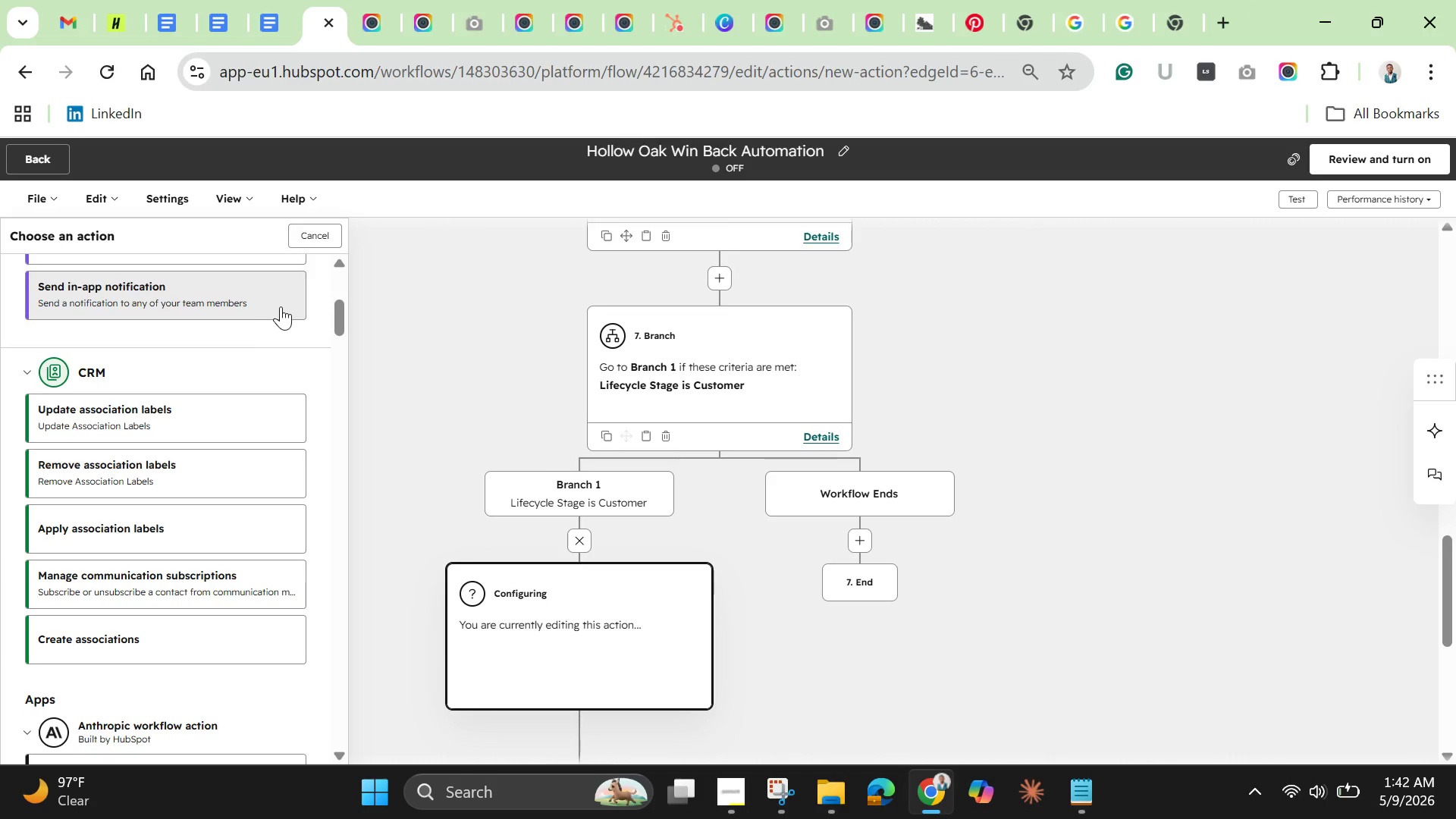 
scroll: coordinate [281, 306], scroll_direction: down, amount: 1.0
 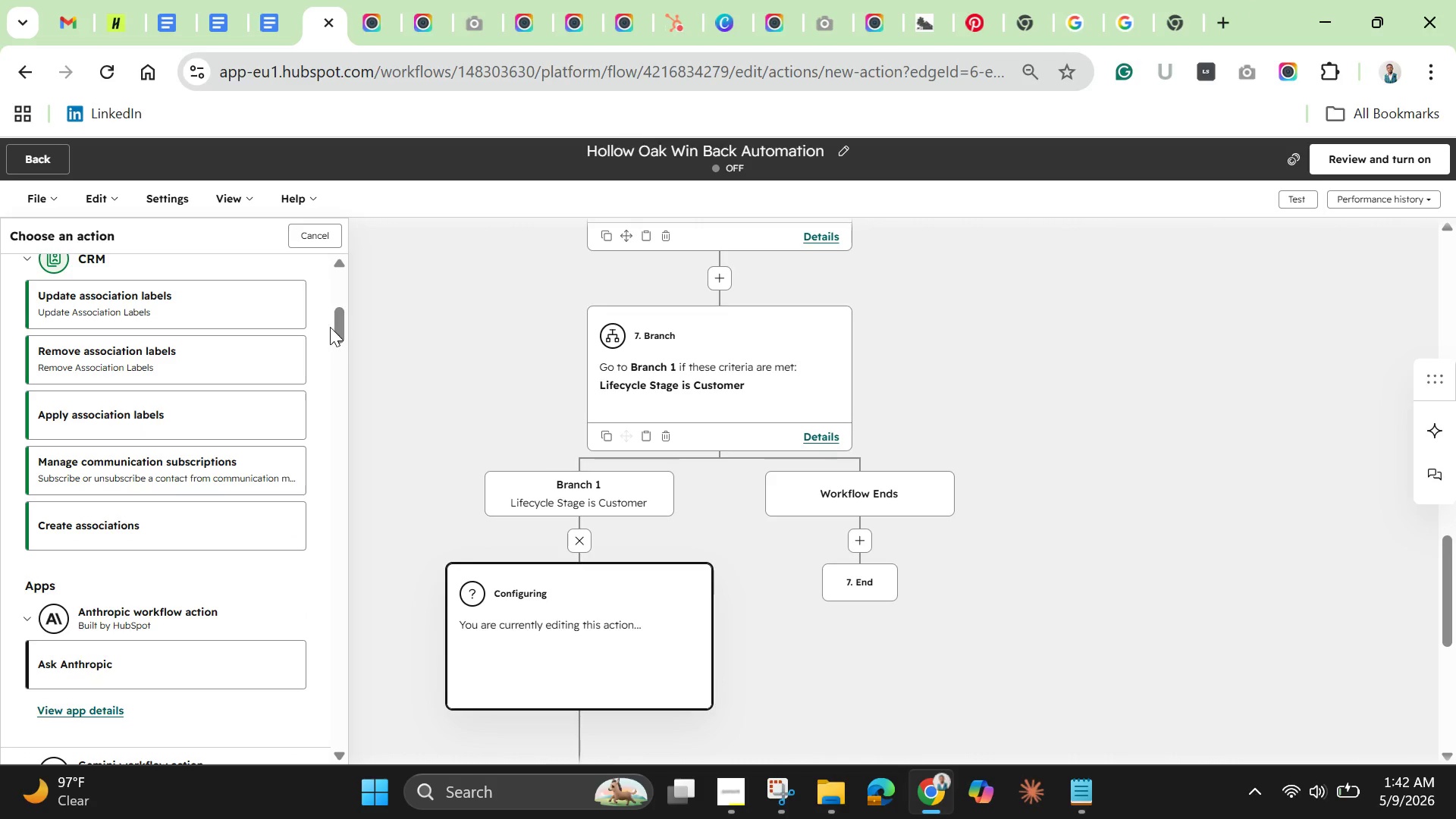 
left_click_drag(start_coordinate=[330, 327], to_coordinate=[334, 293])
 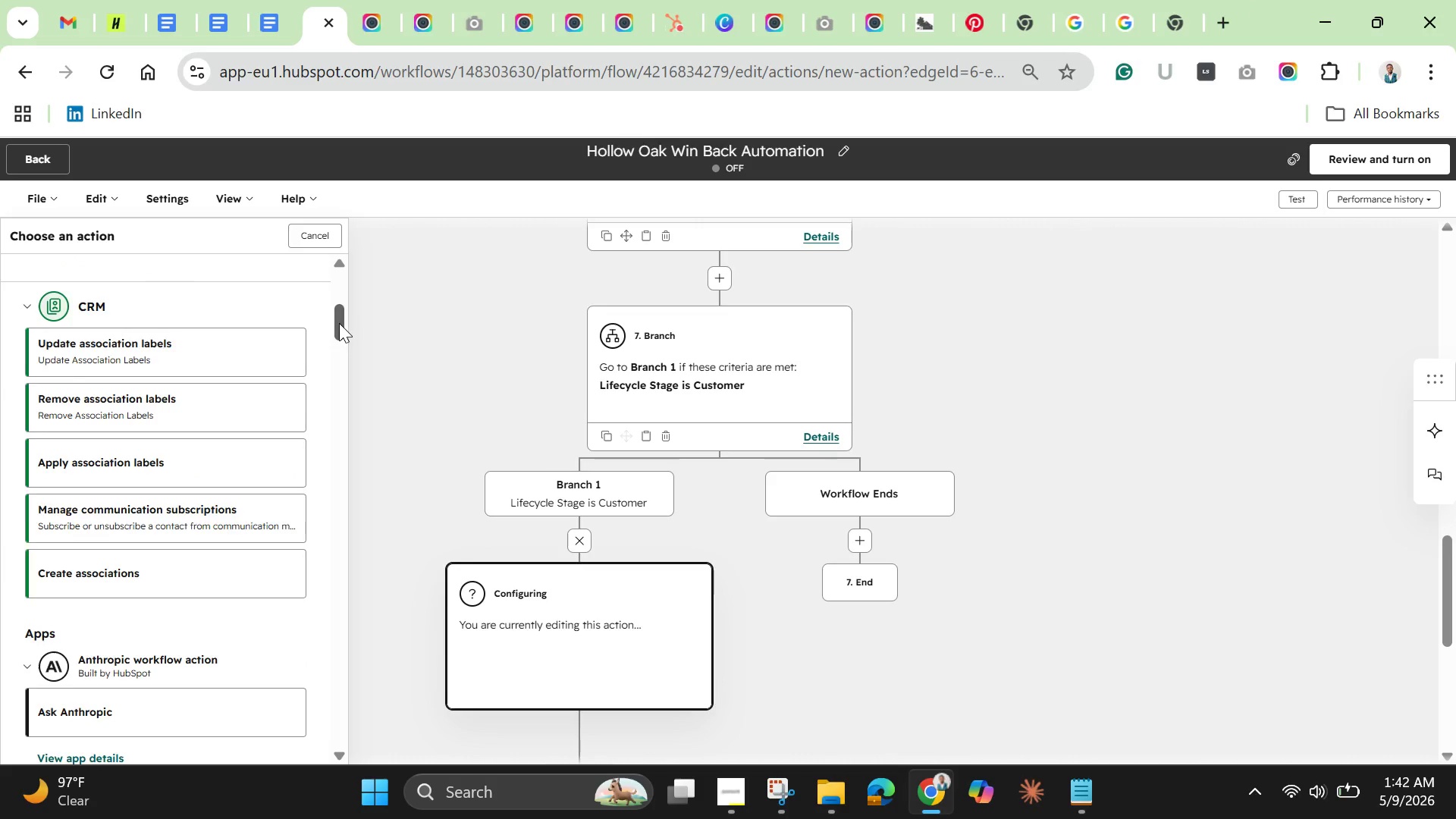 
left_click_drag(start_coordinate=[339, 328], to_coordinate=[340, 270])
 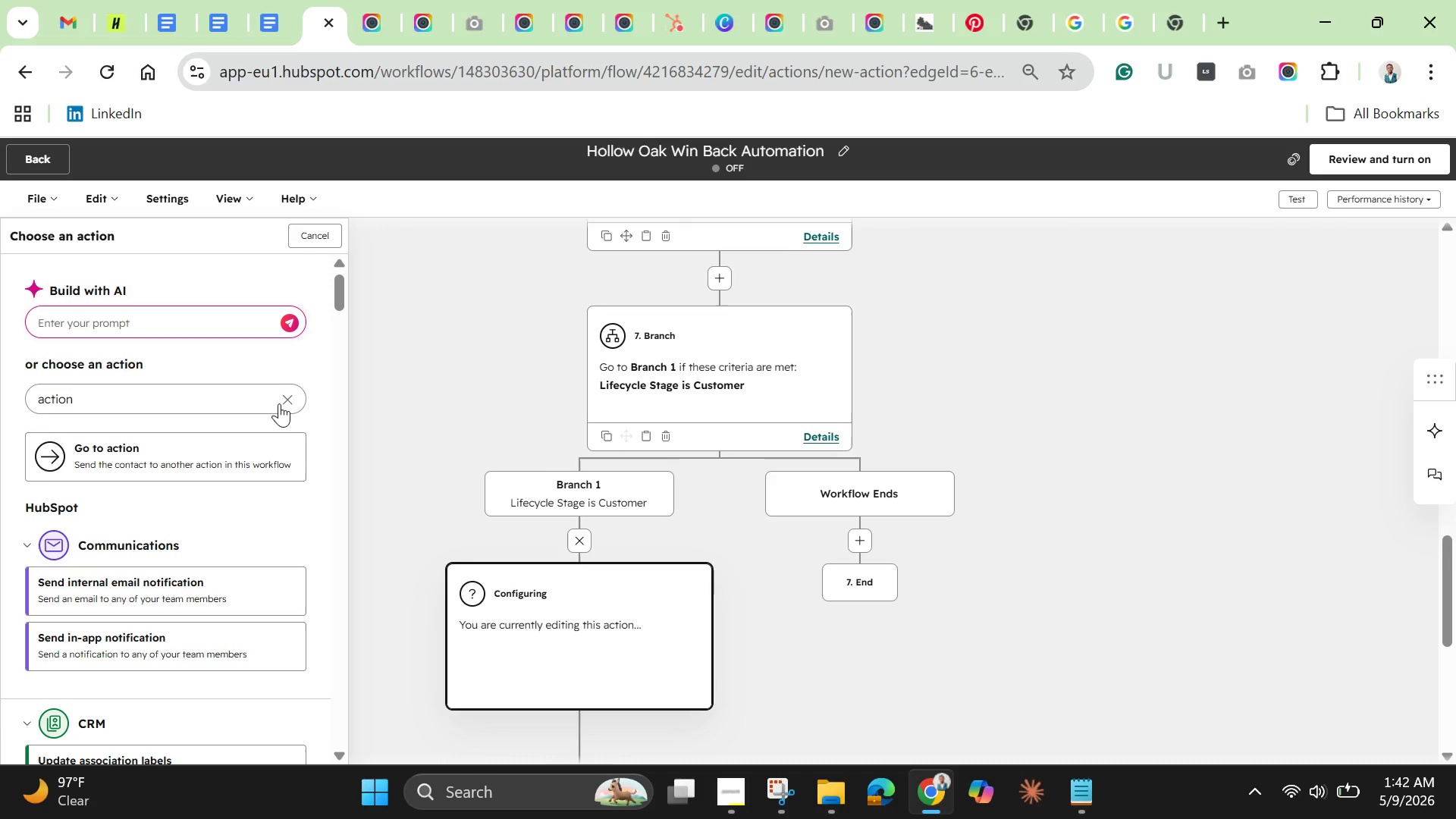 
left_click([283, 395])
 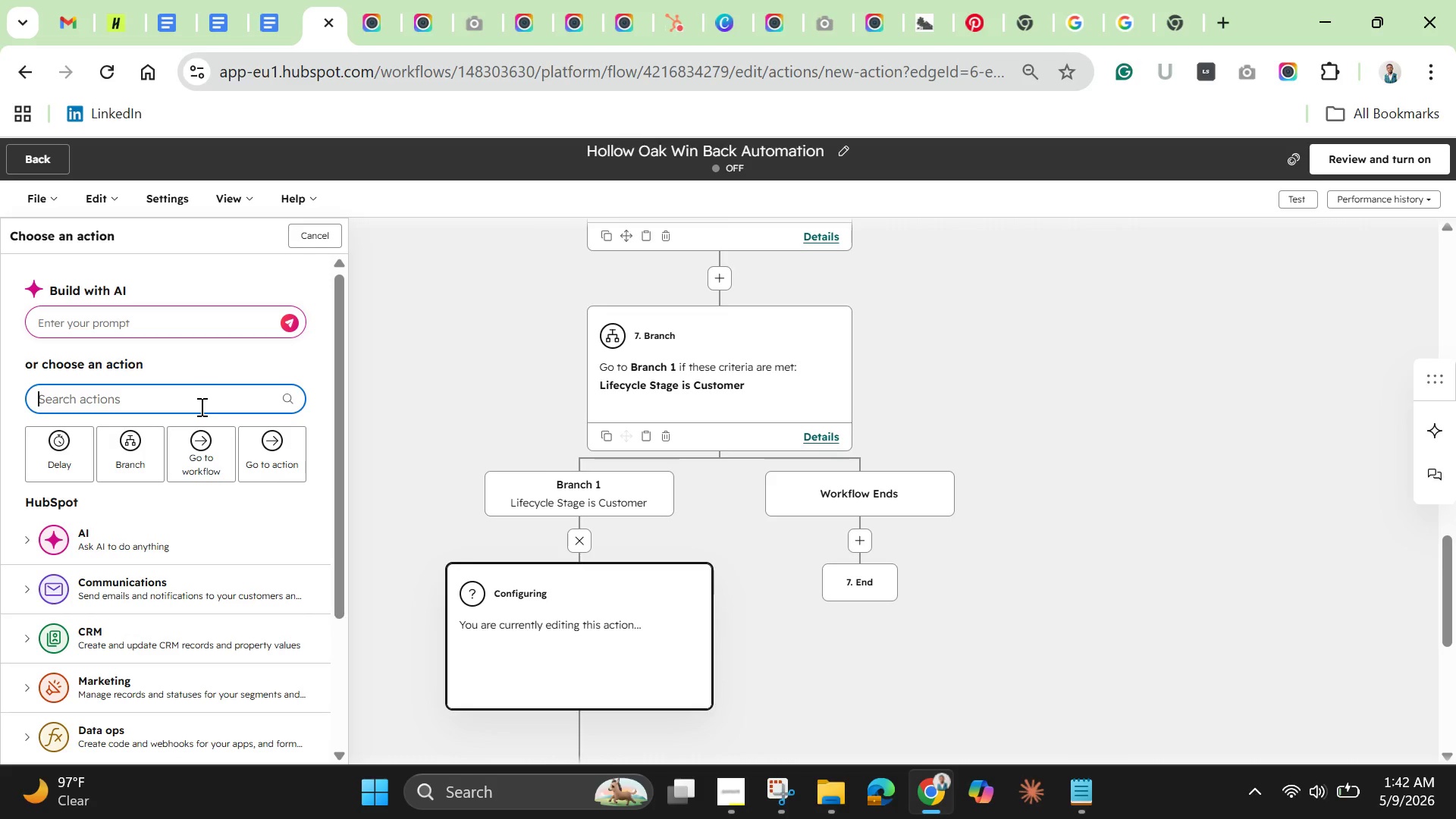 
left_click([200, 406])
 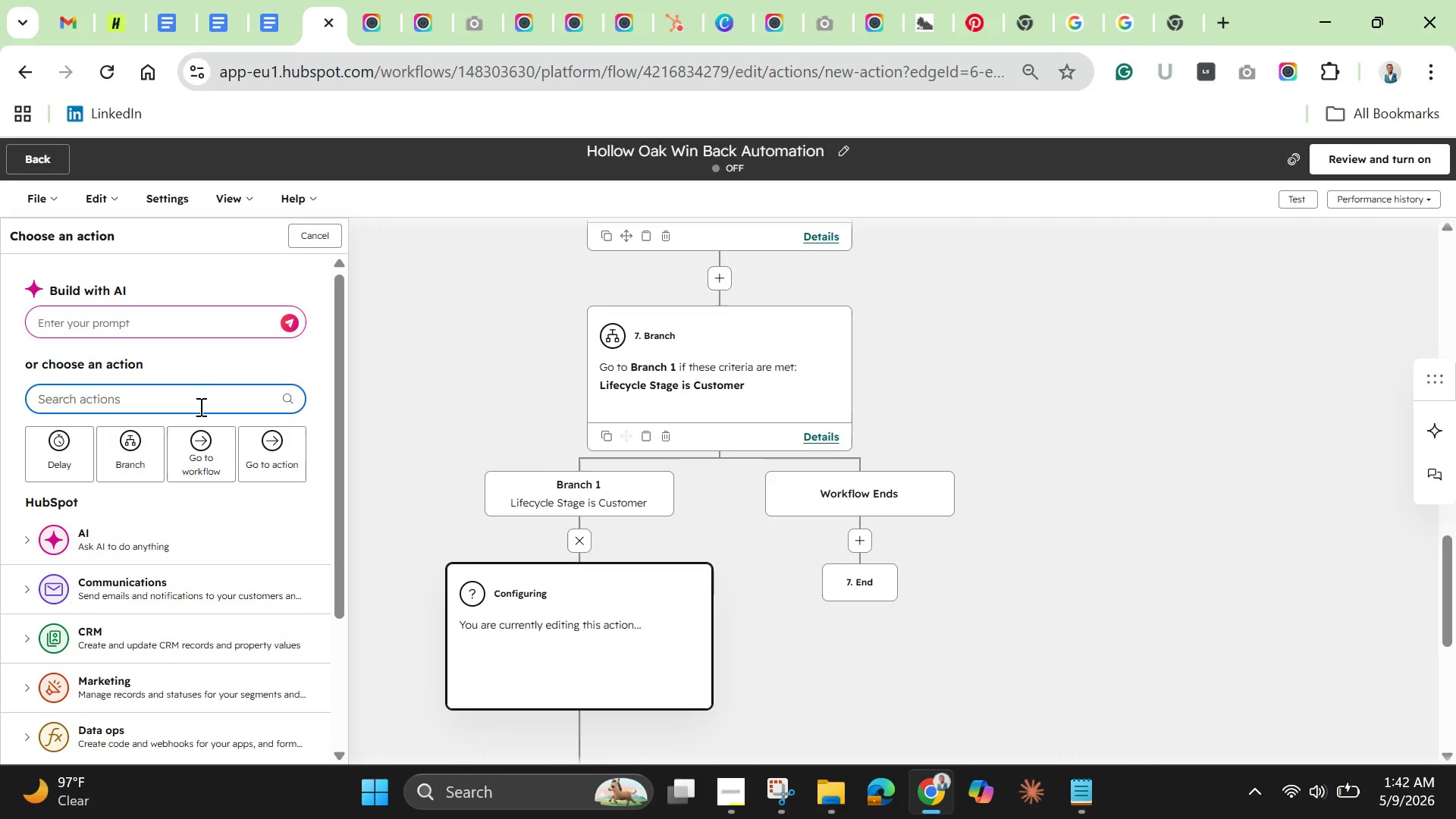 
type(remove)
 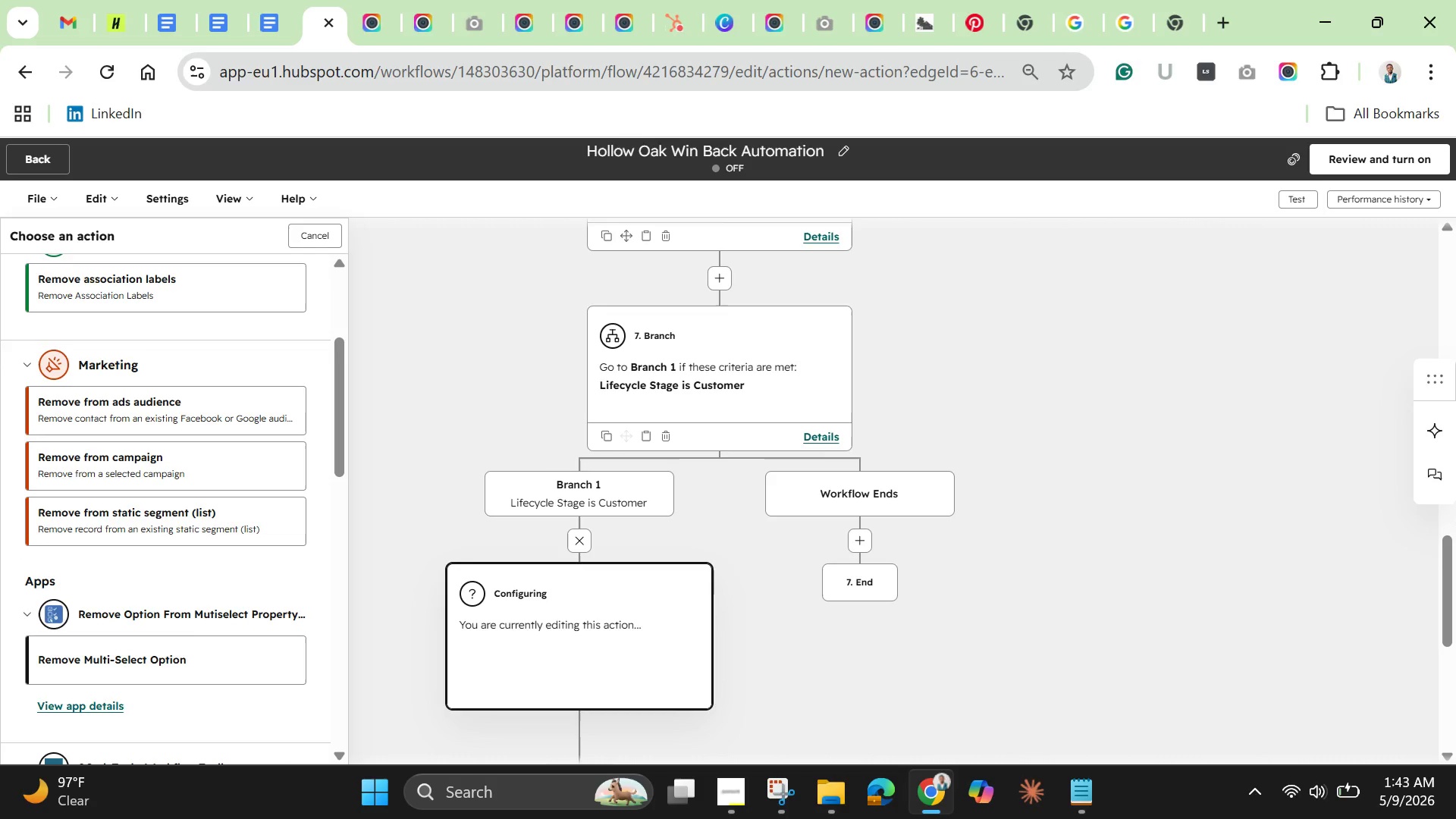 
wait(41.92)
 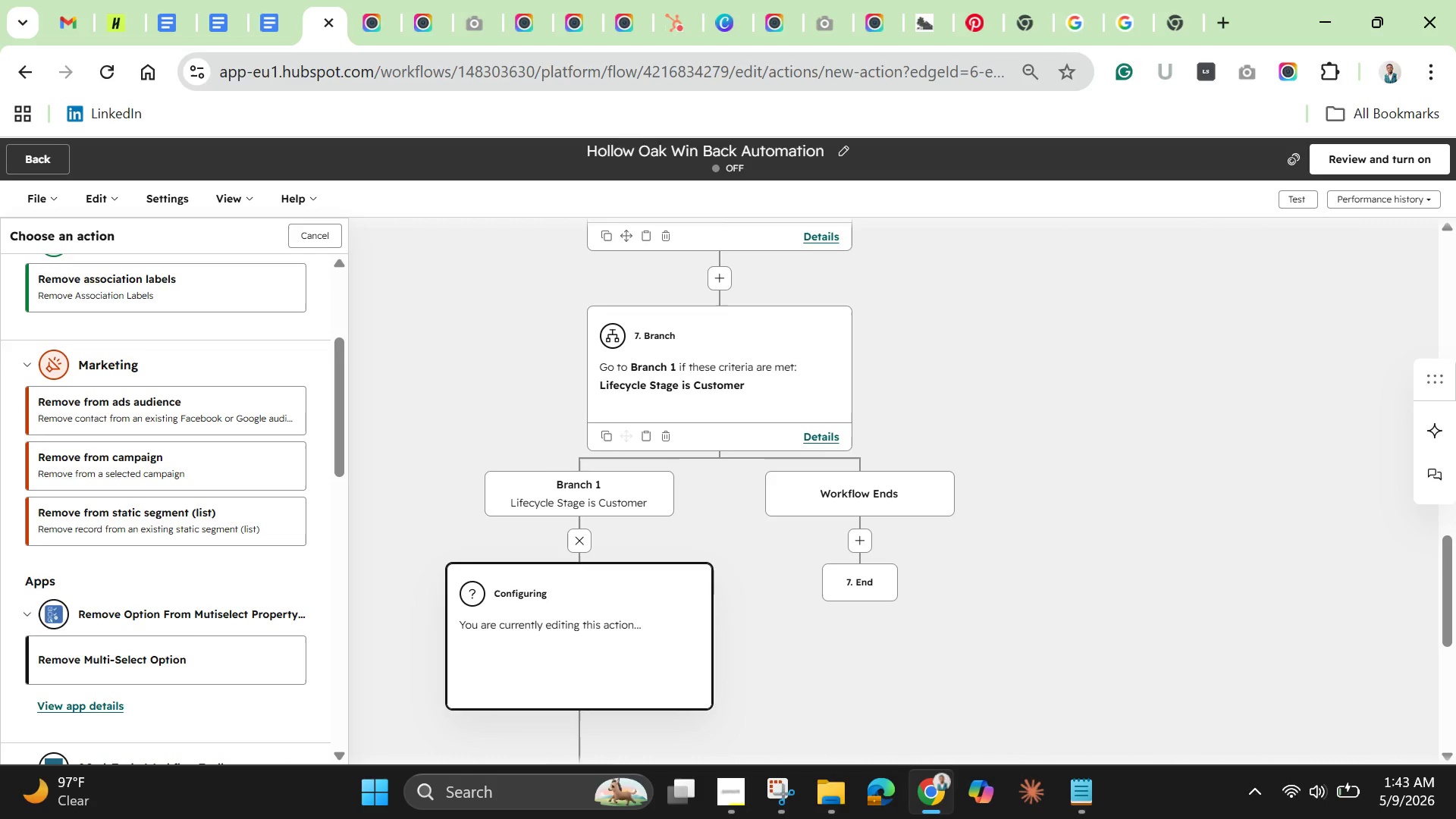 
key(Backspace)
key(Backspace)
key(Backspace)
key(Backspace)
key(Backspace)
key(Backspace)
key(Backspace)
type(uner)
key(Backspace)
type(nr)
 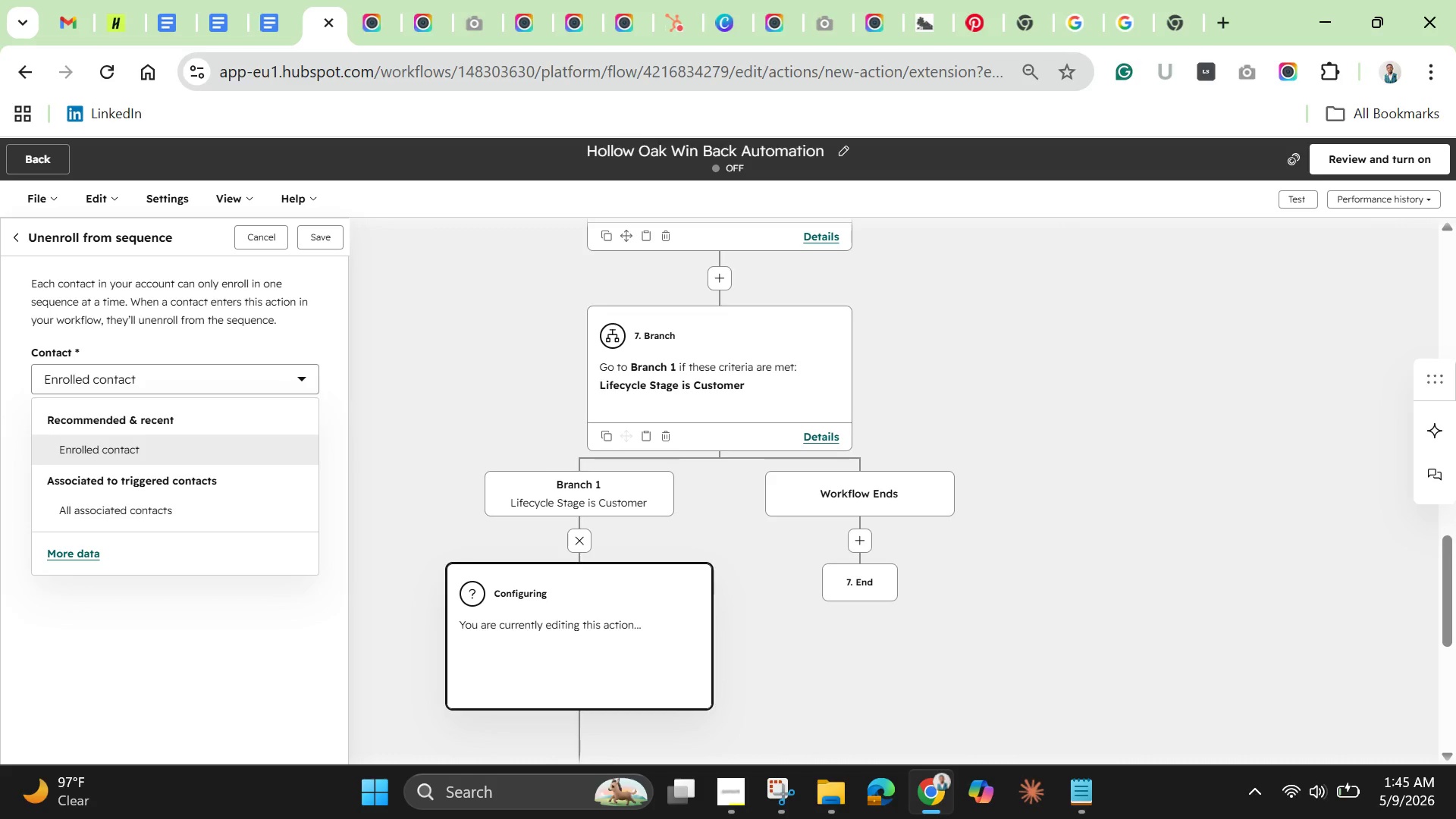 
wait(119.42)
 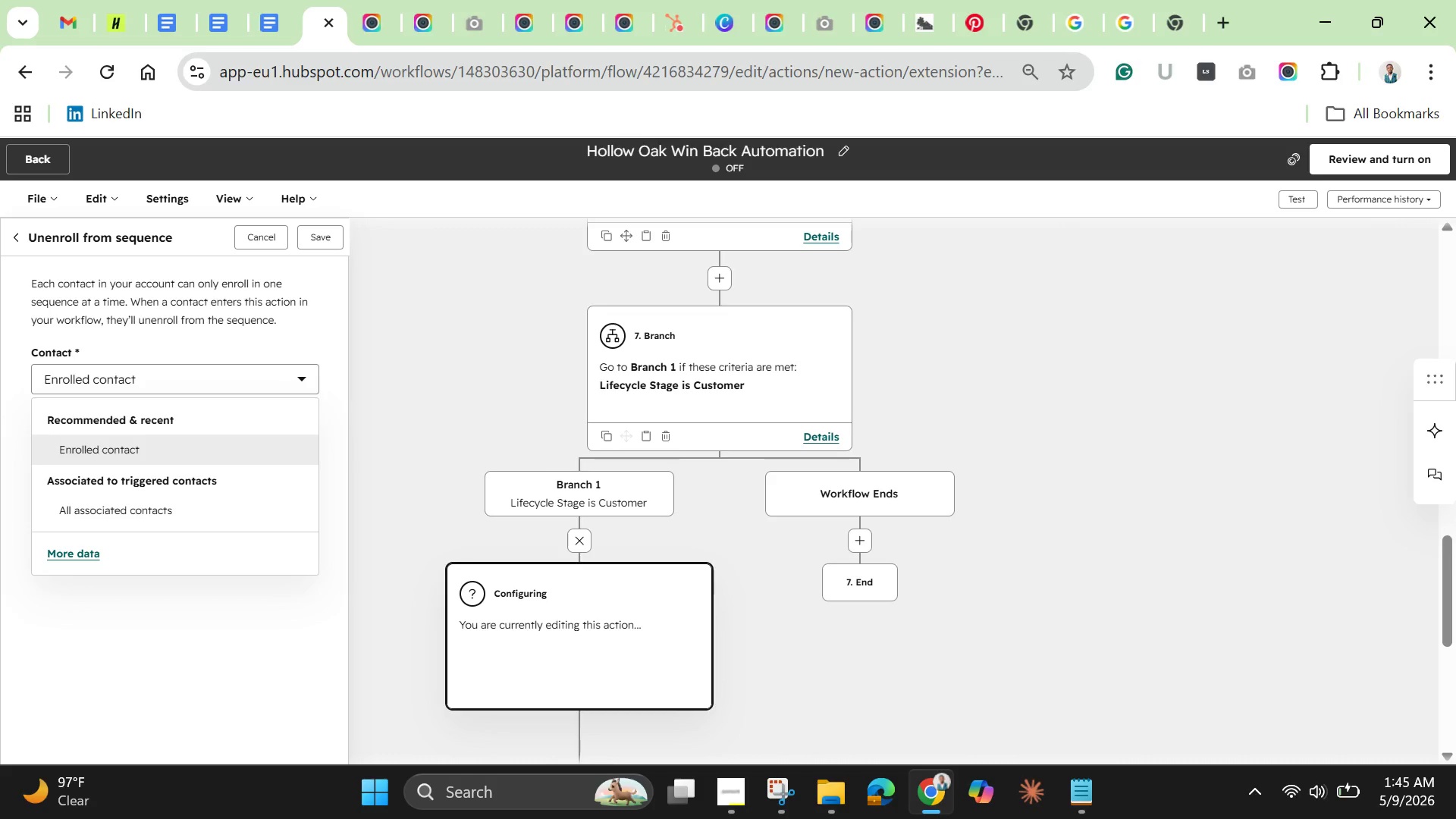 
type(uner)
key(Backspace)
type(m)
key(Backspace)
type(n)